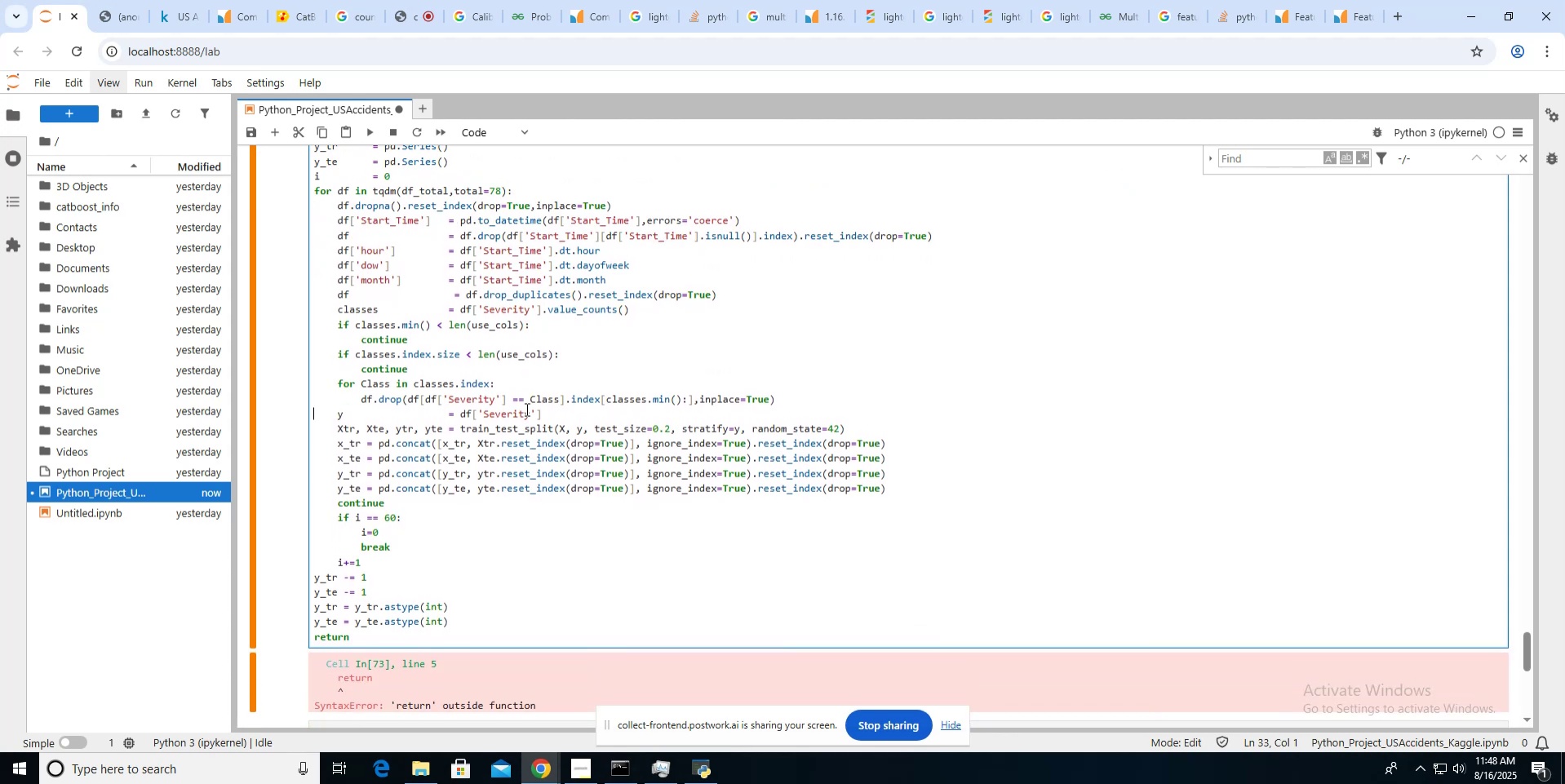 
key(Control+T)
 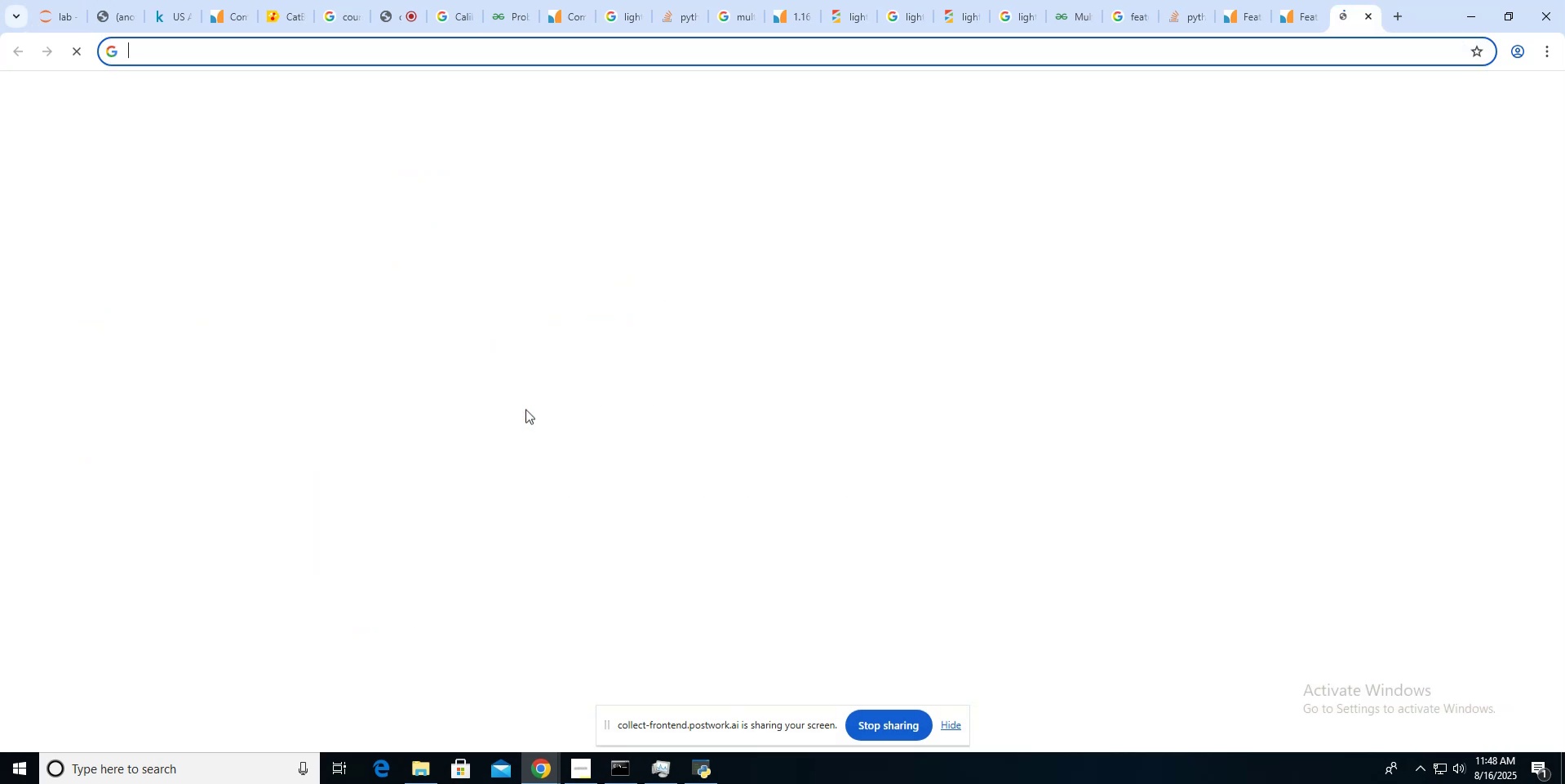 
type(train_test_split equal )
 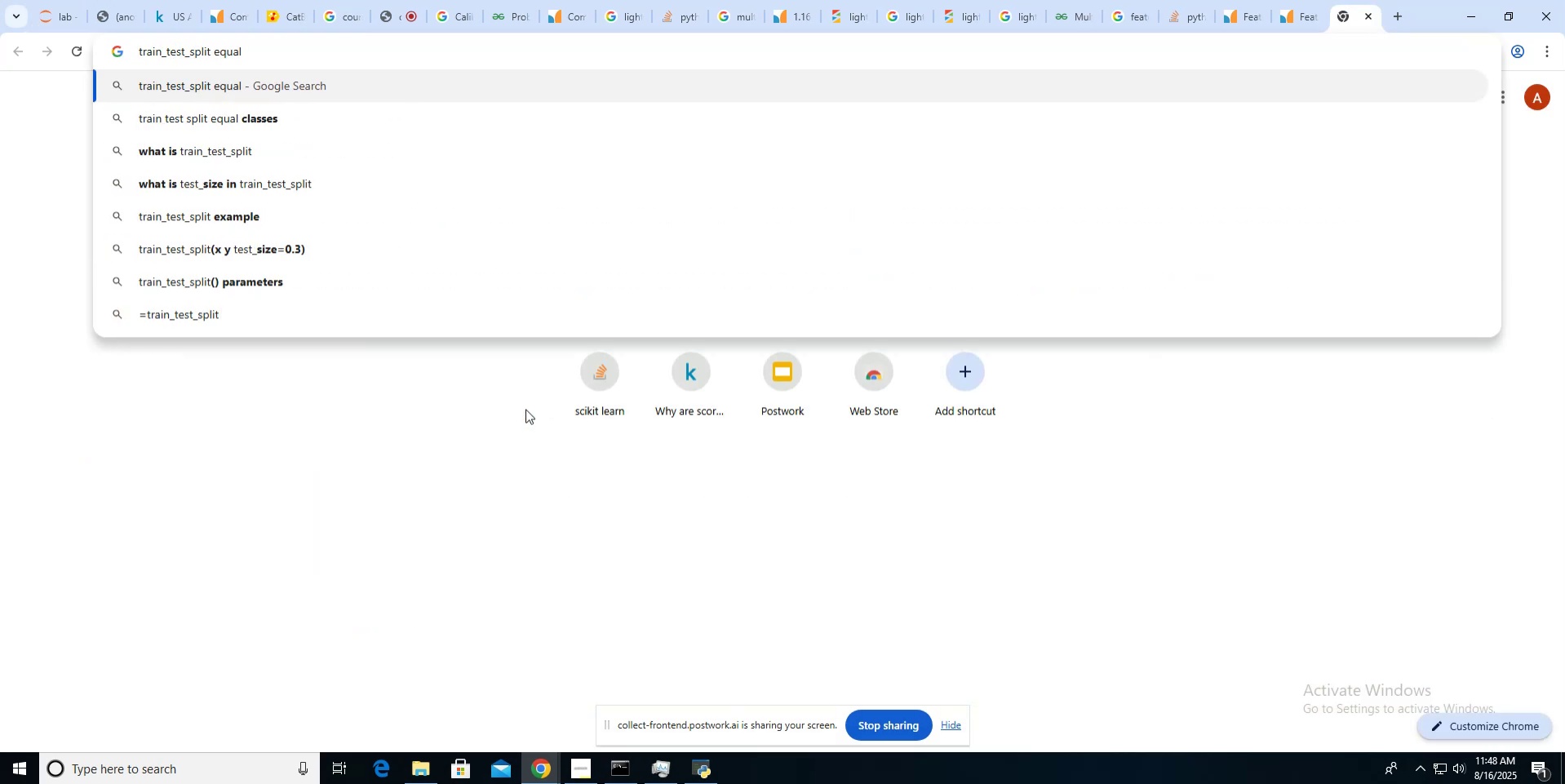 
key(ArrowDown)
 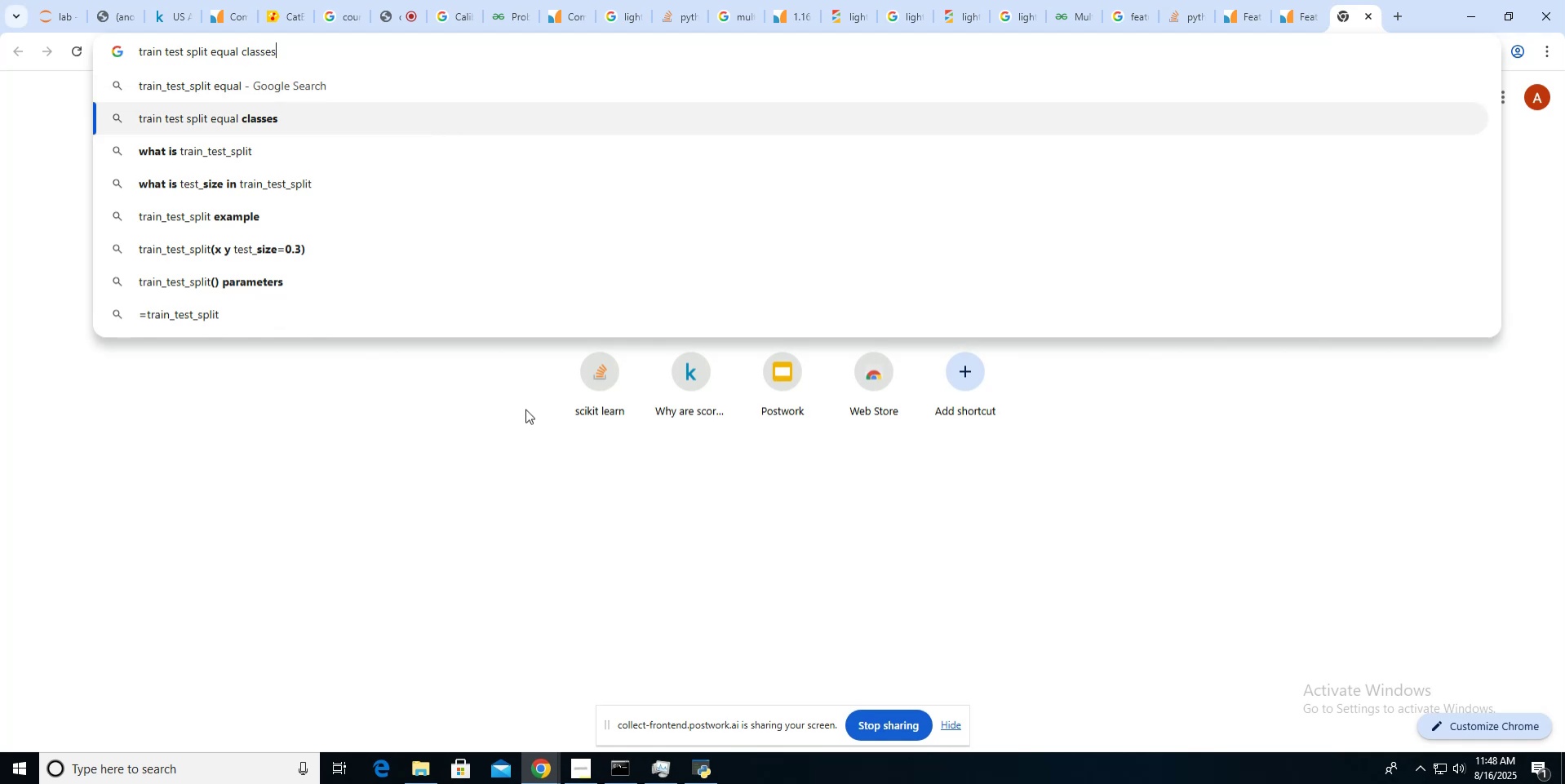 
key(Enter)
 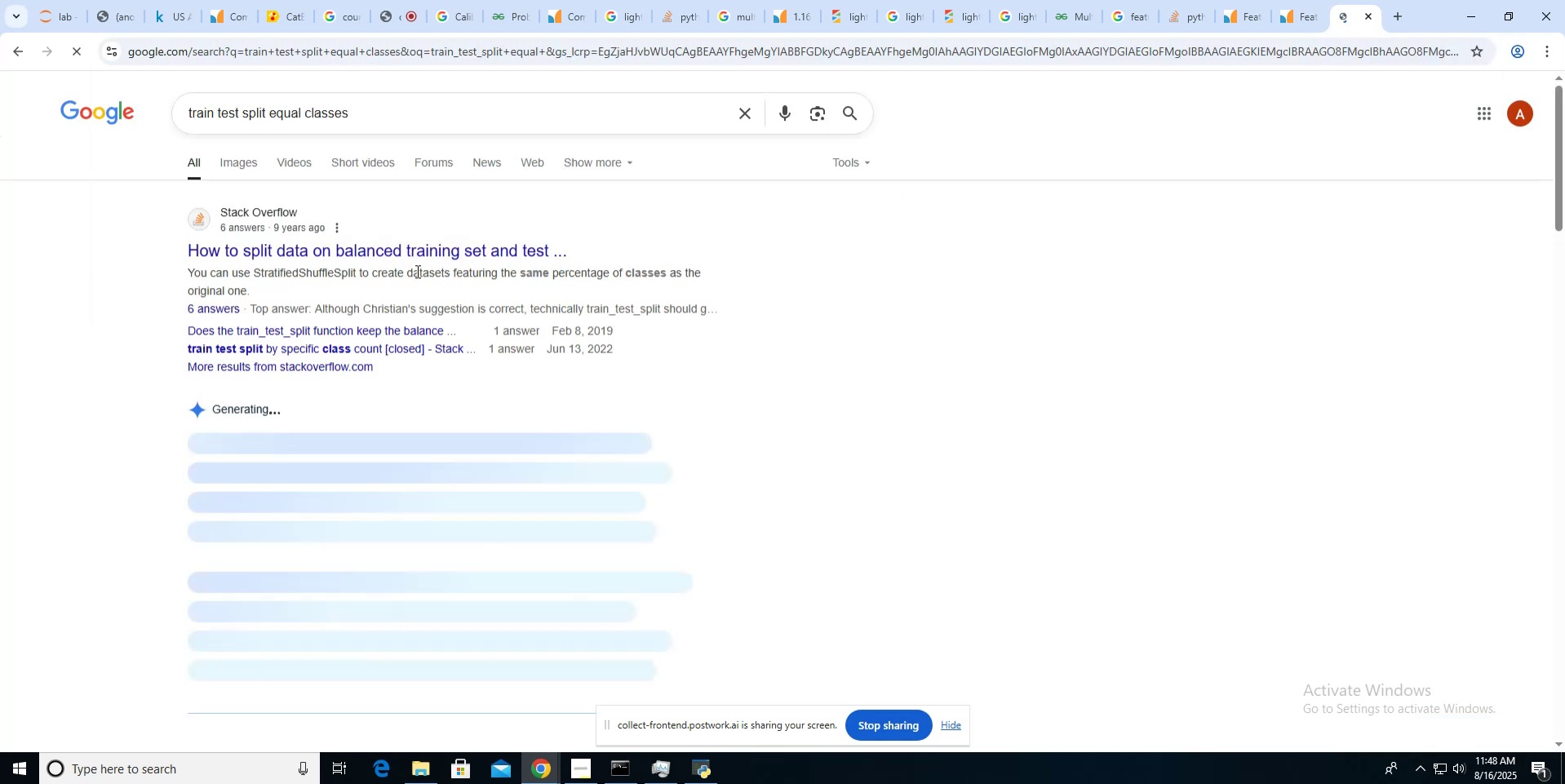 
left_click([405, 251])
 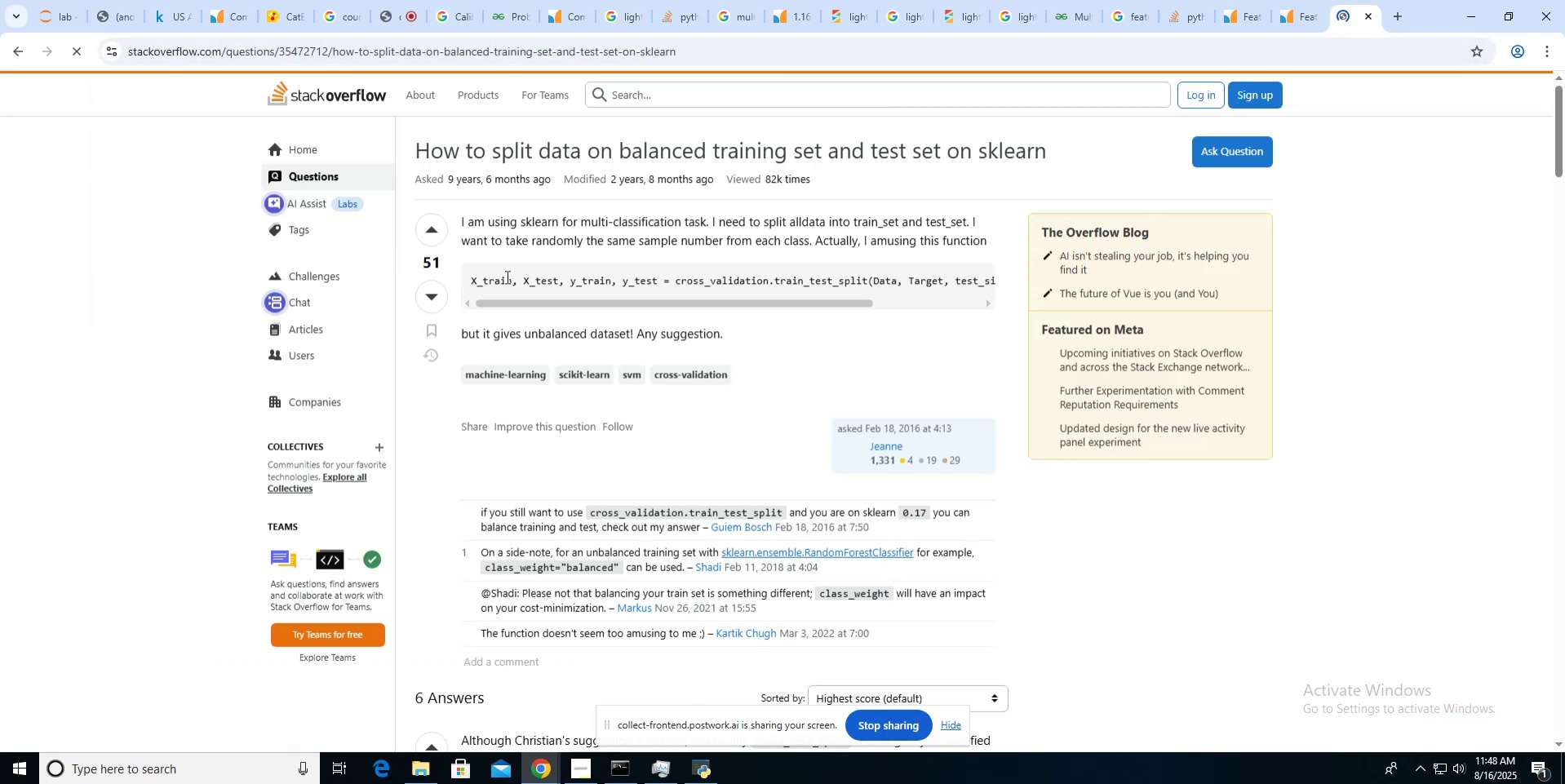 
scroll: coordinate [553, 288], scroll_direction: down, amount: 5.0
 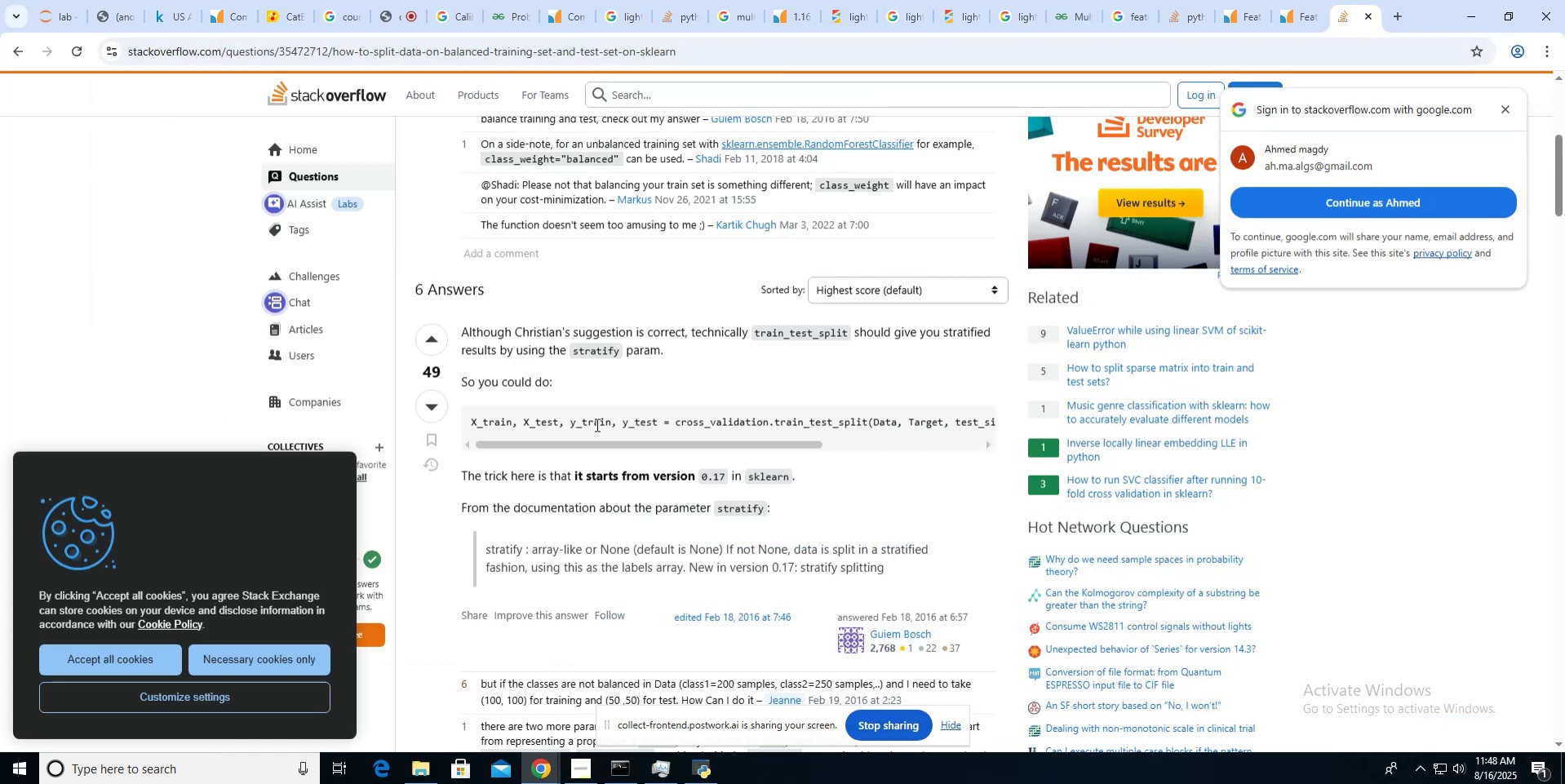 
left_click_drag(start_coordinate=[601, 440], to_coordinate=[769, 441])
 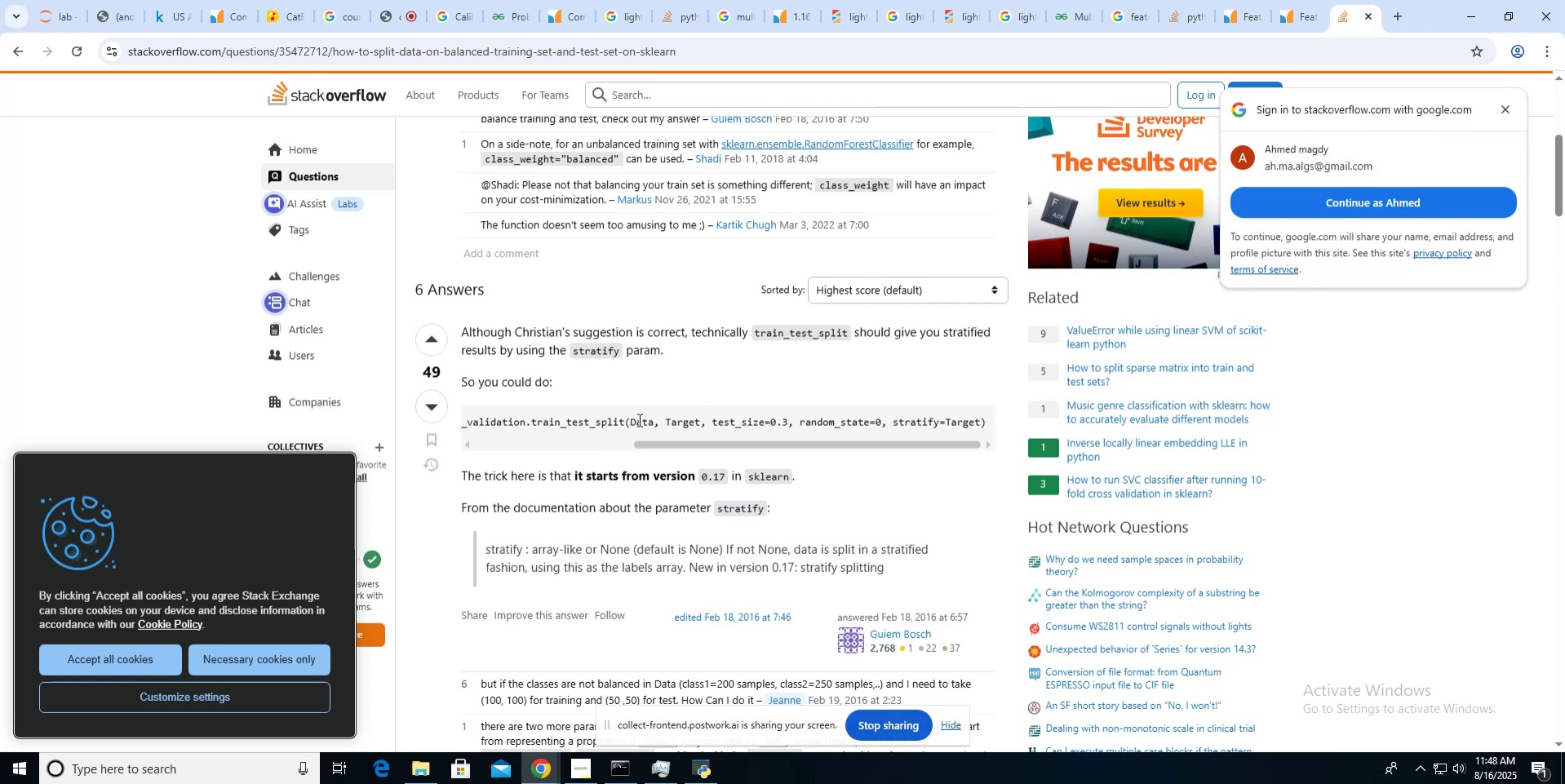 
scroll: coordinate [618, 419], scroll_direction: down, amount: 5.0
 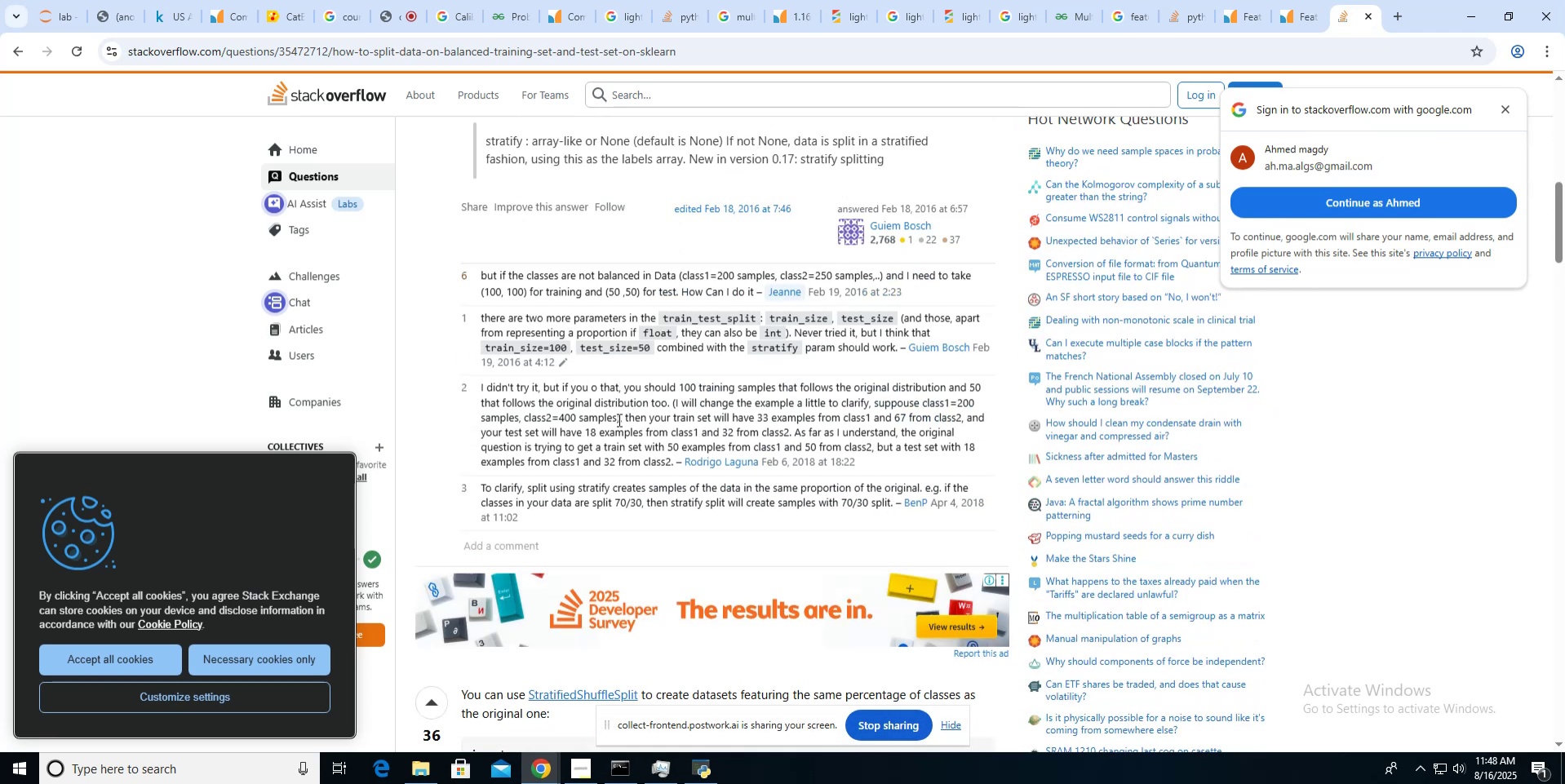 
scroll: coordinate [618, 419], scroll_direction: up, amount: 5.0
 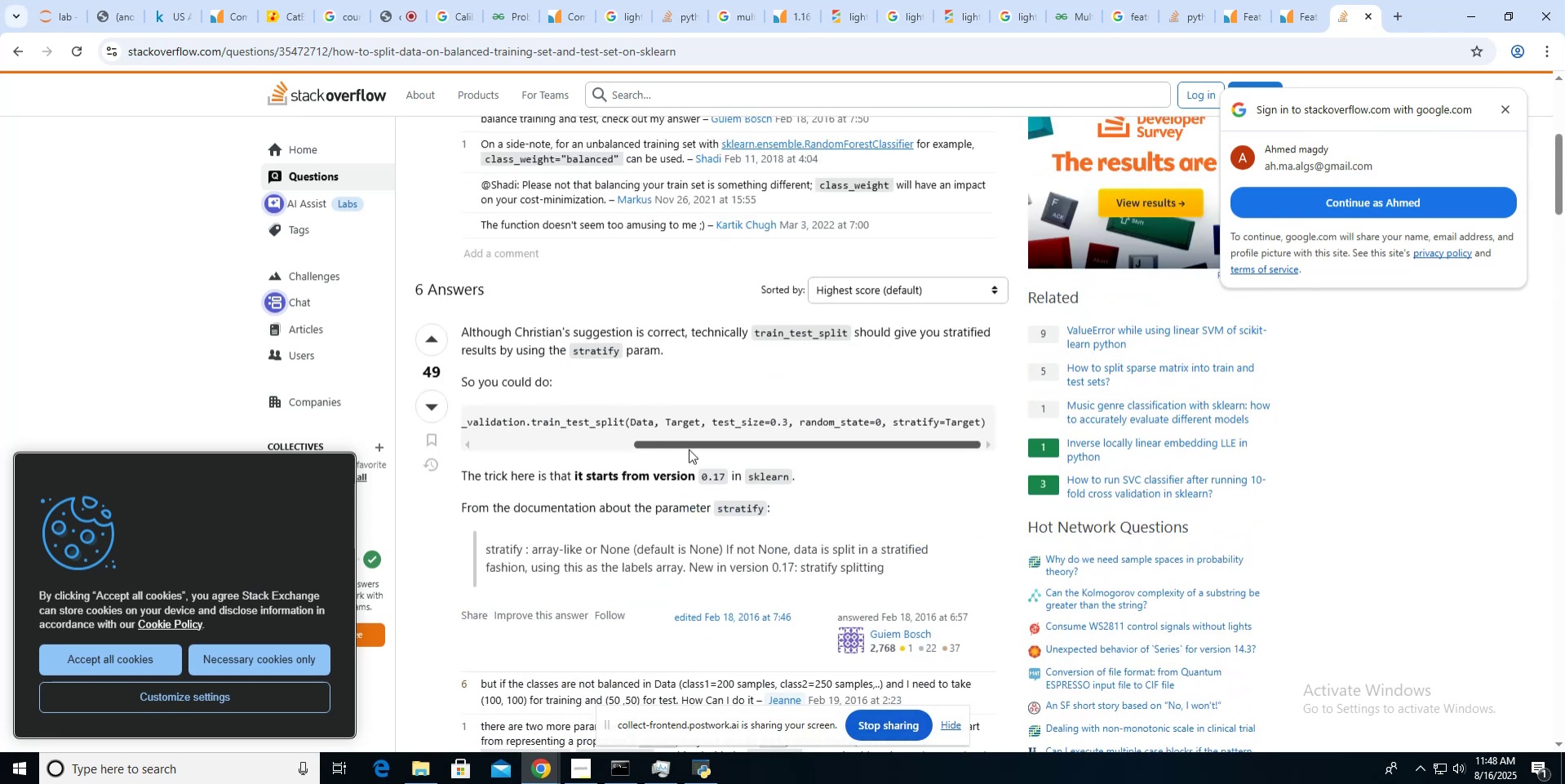 
left_click_drag(start_coordinate=[689, 447], to_coordinate=[485, 459])
 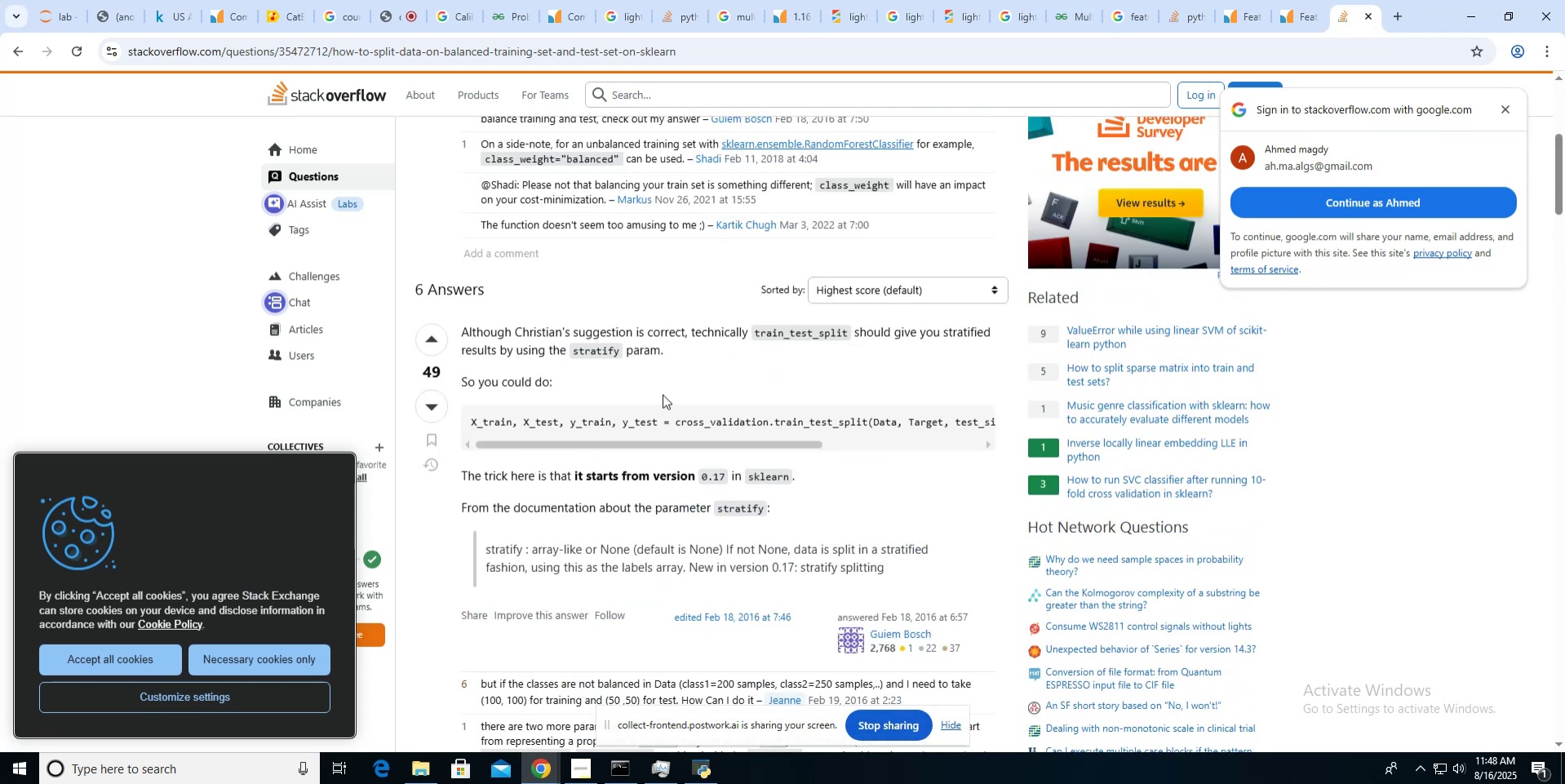 
scroll: coordinate [663, 394], scroll_direction: down, amount: 11.0
 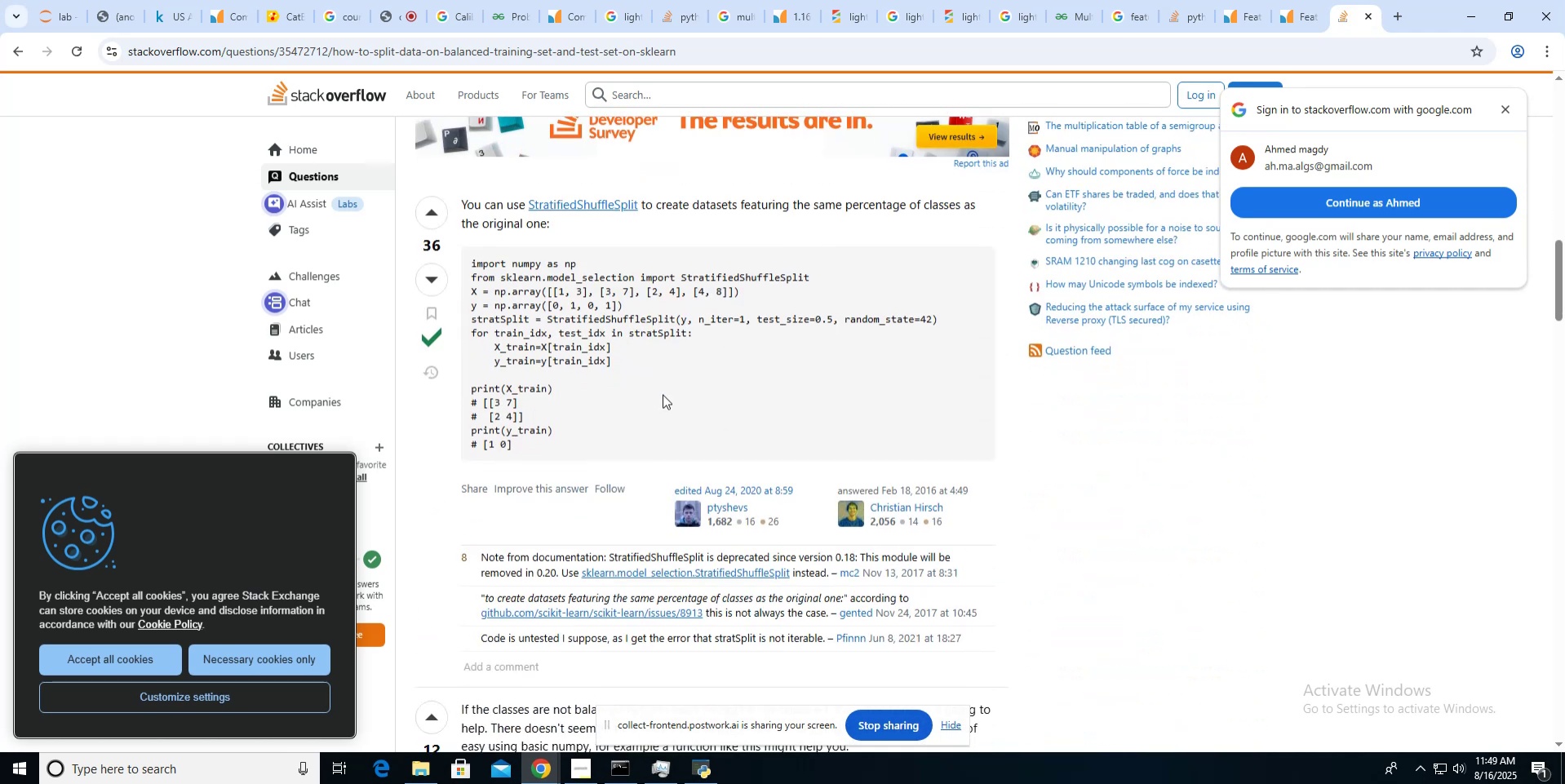 
wait(8.26)
 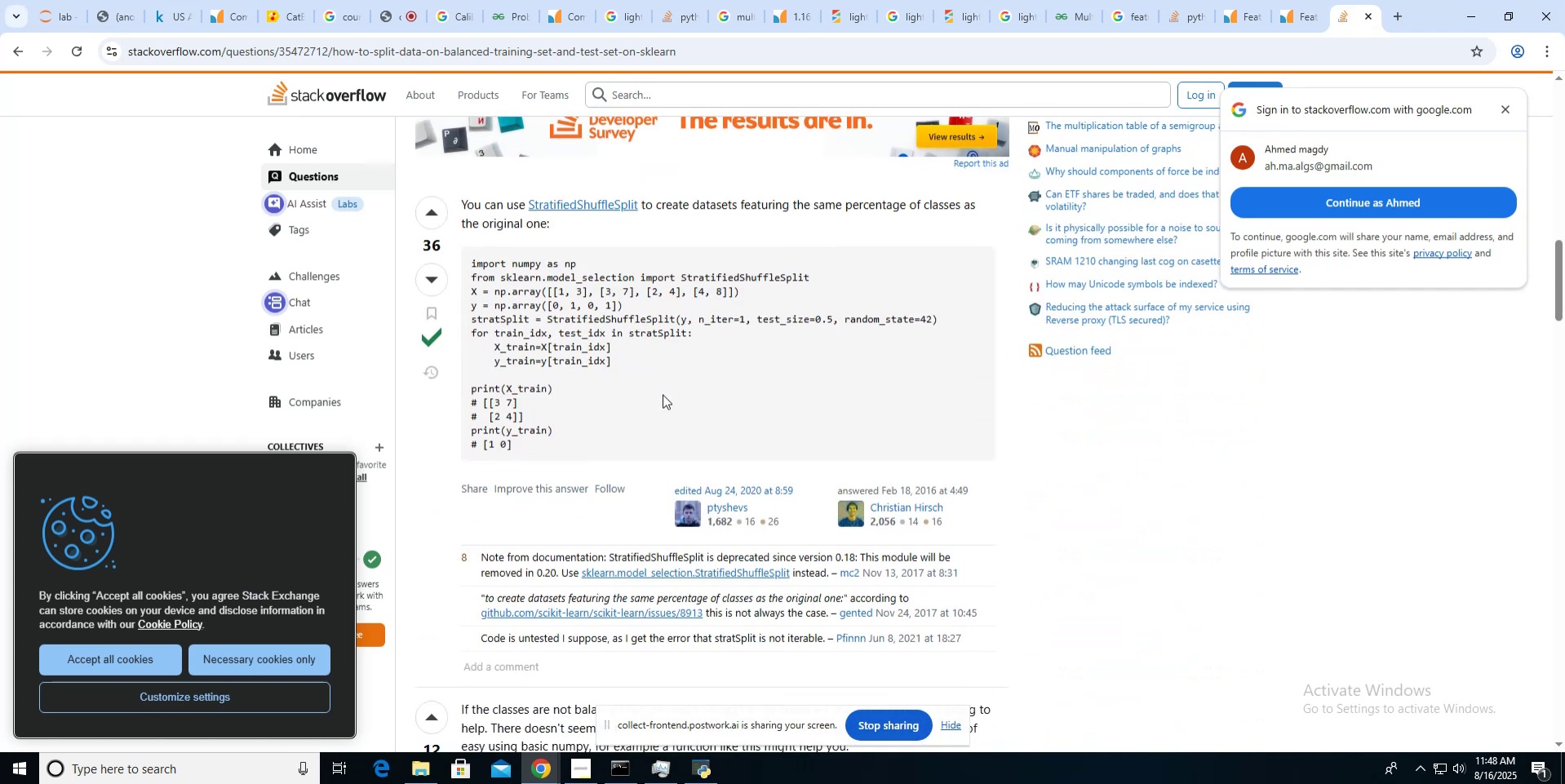 
key(Alt+ArrowLeft)
 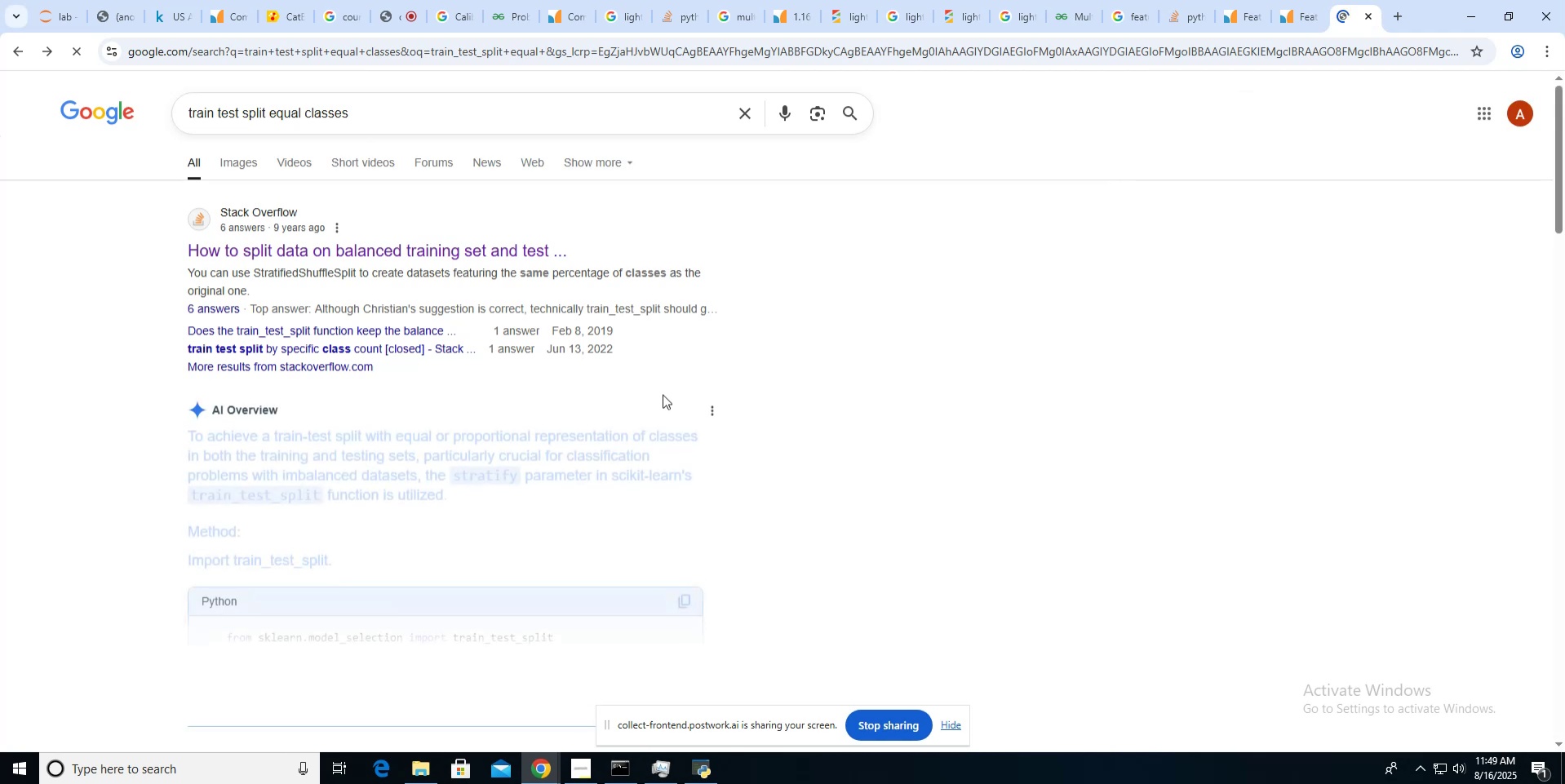 
key(Control+W)
 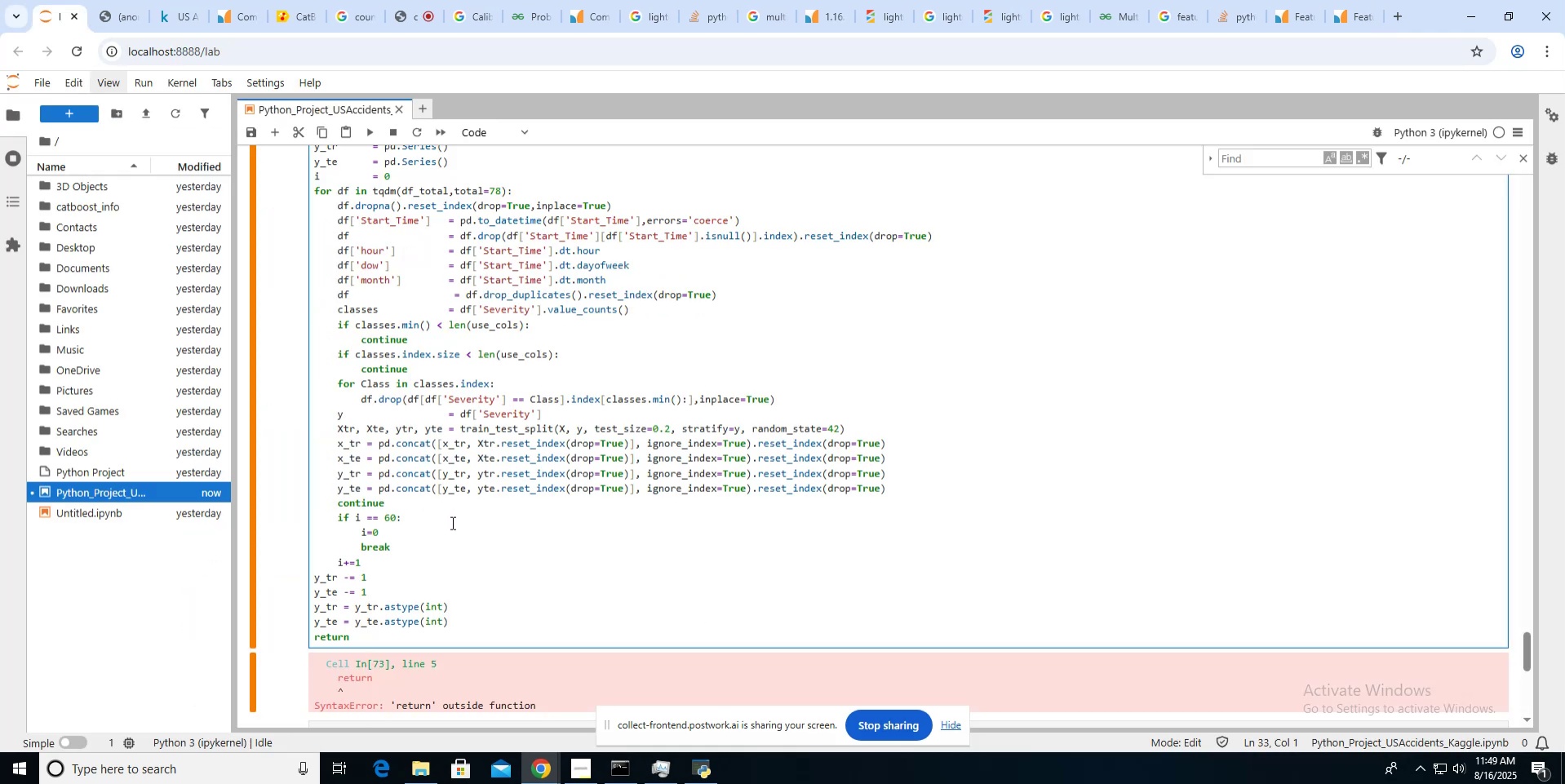 
wait(5.08)
 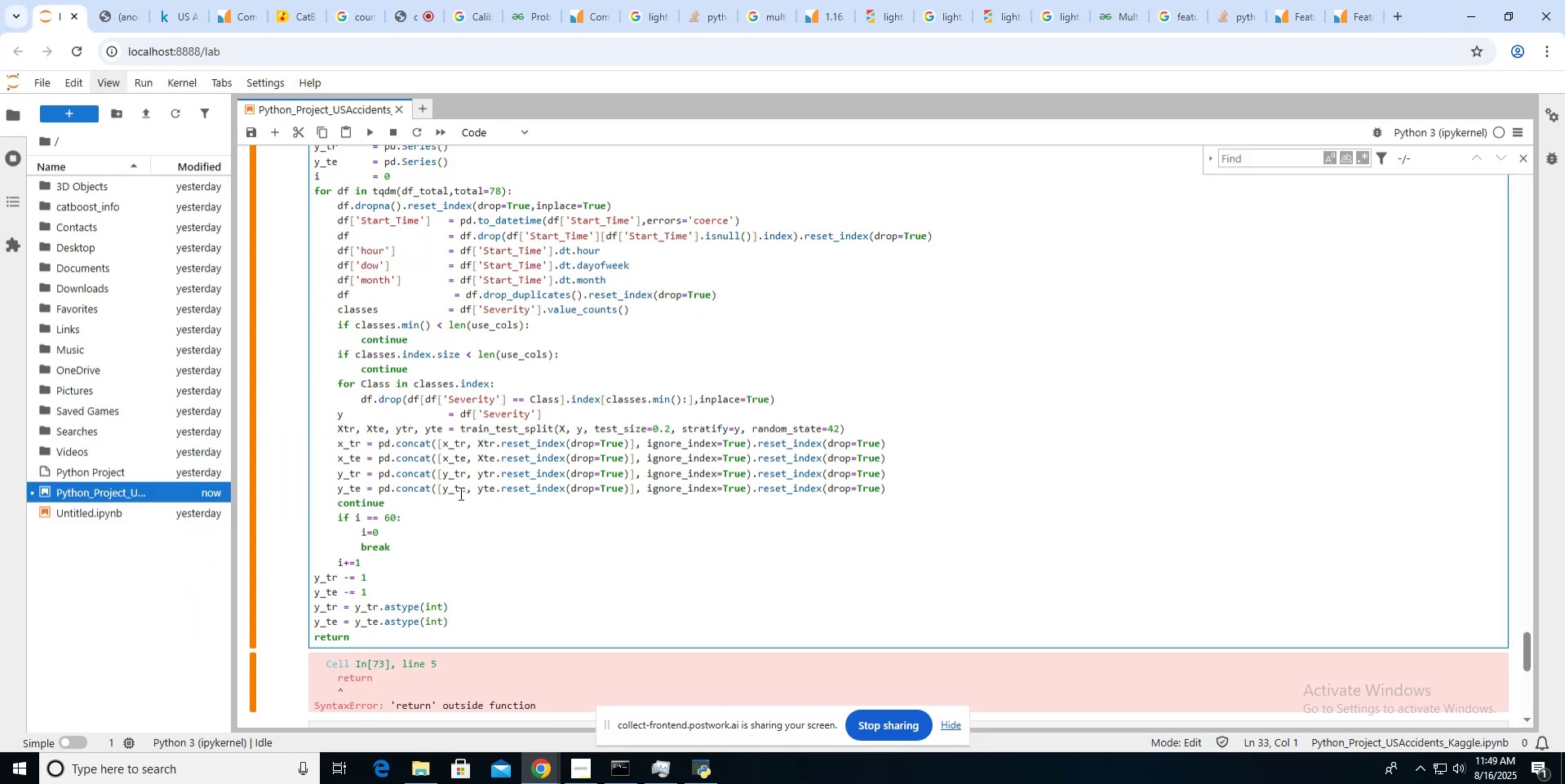 
scroll: coordinate [450, 521], scroll_direction: down, amount: 3.0
 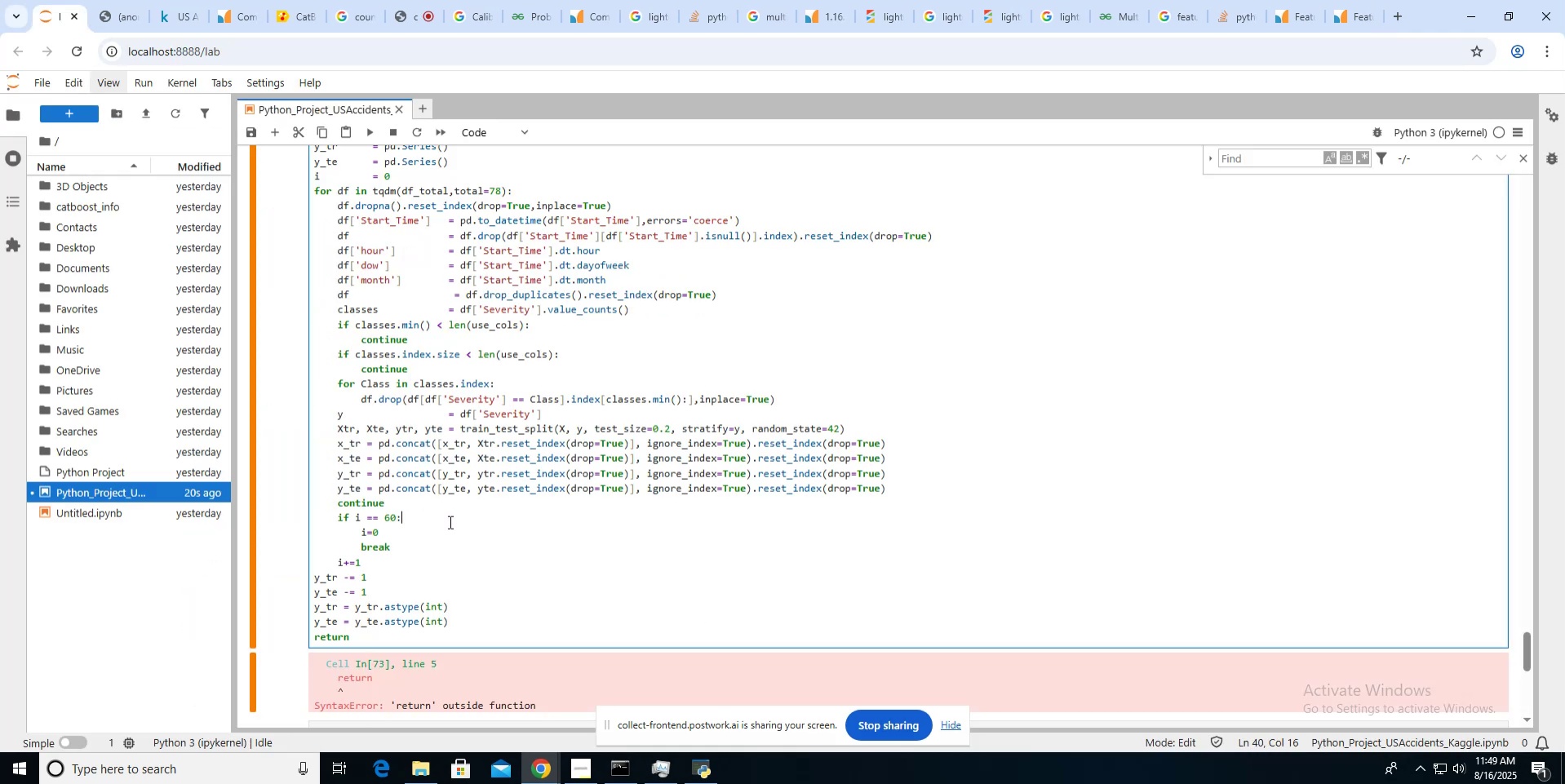 
double_click([449, 521])
 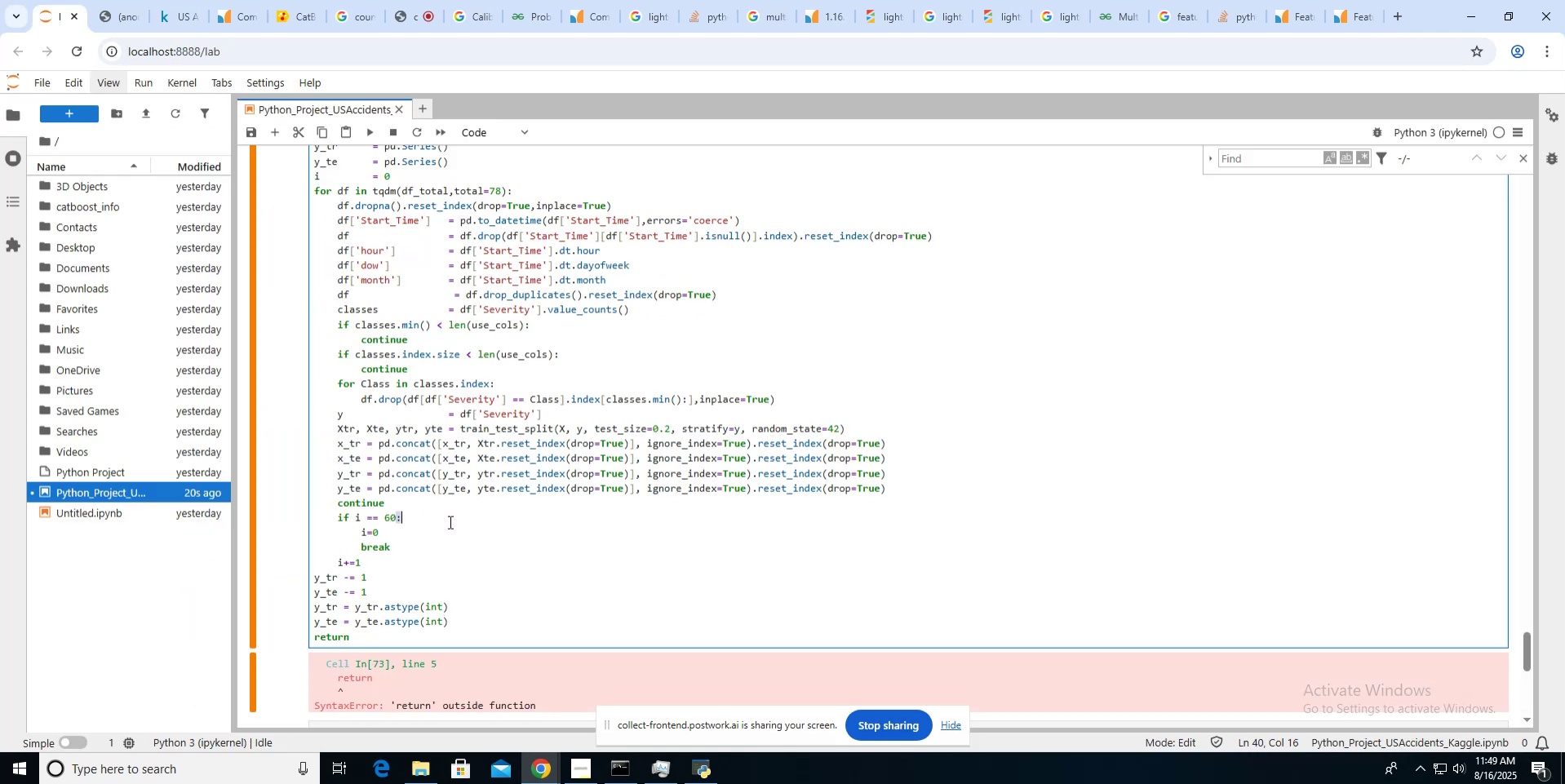 
key(ArrowRight)
 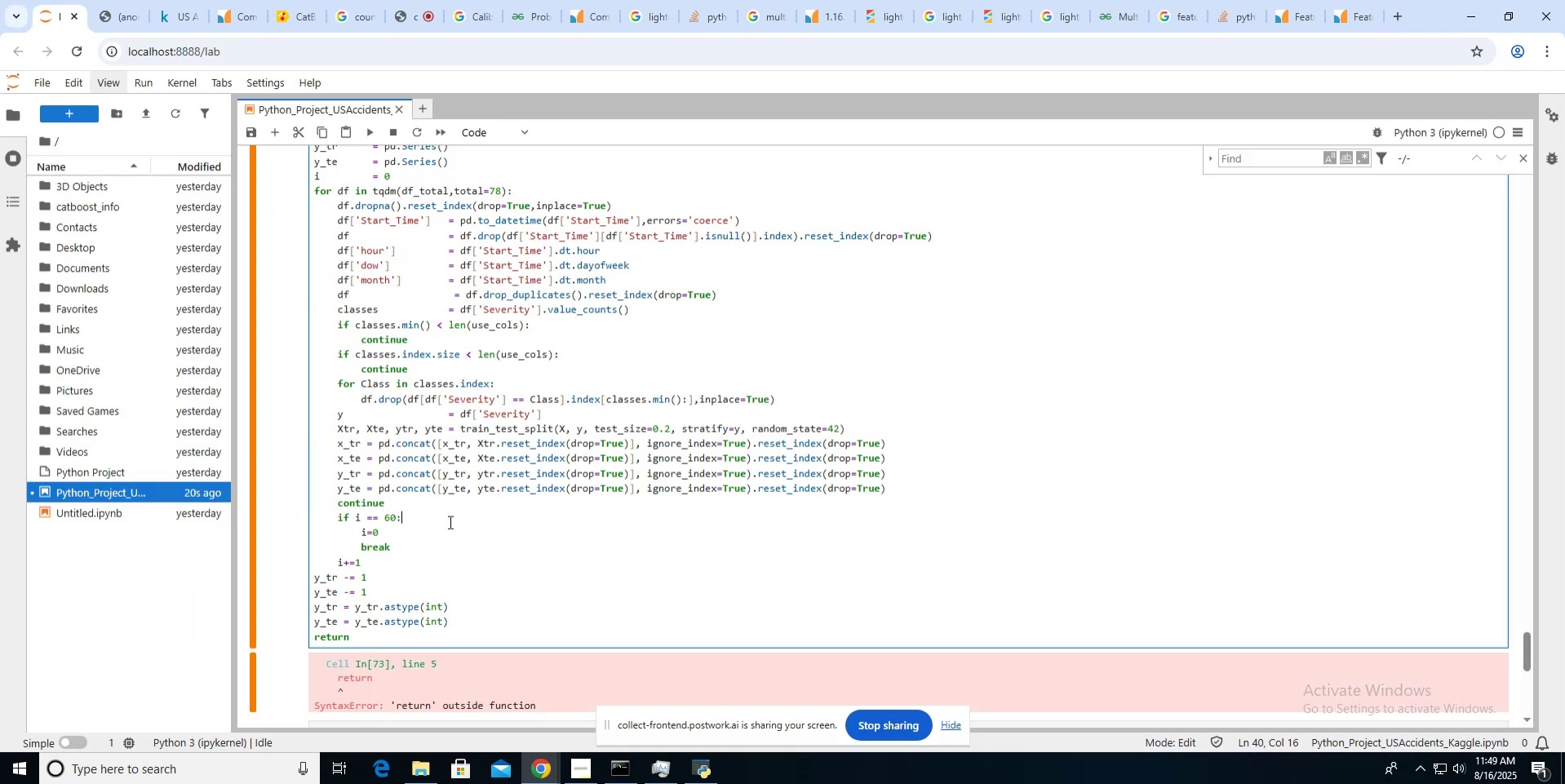 
key(ArrowUp)
 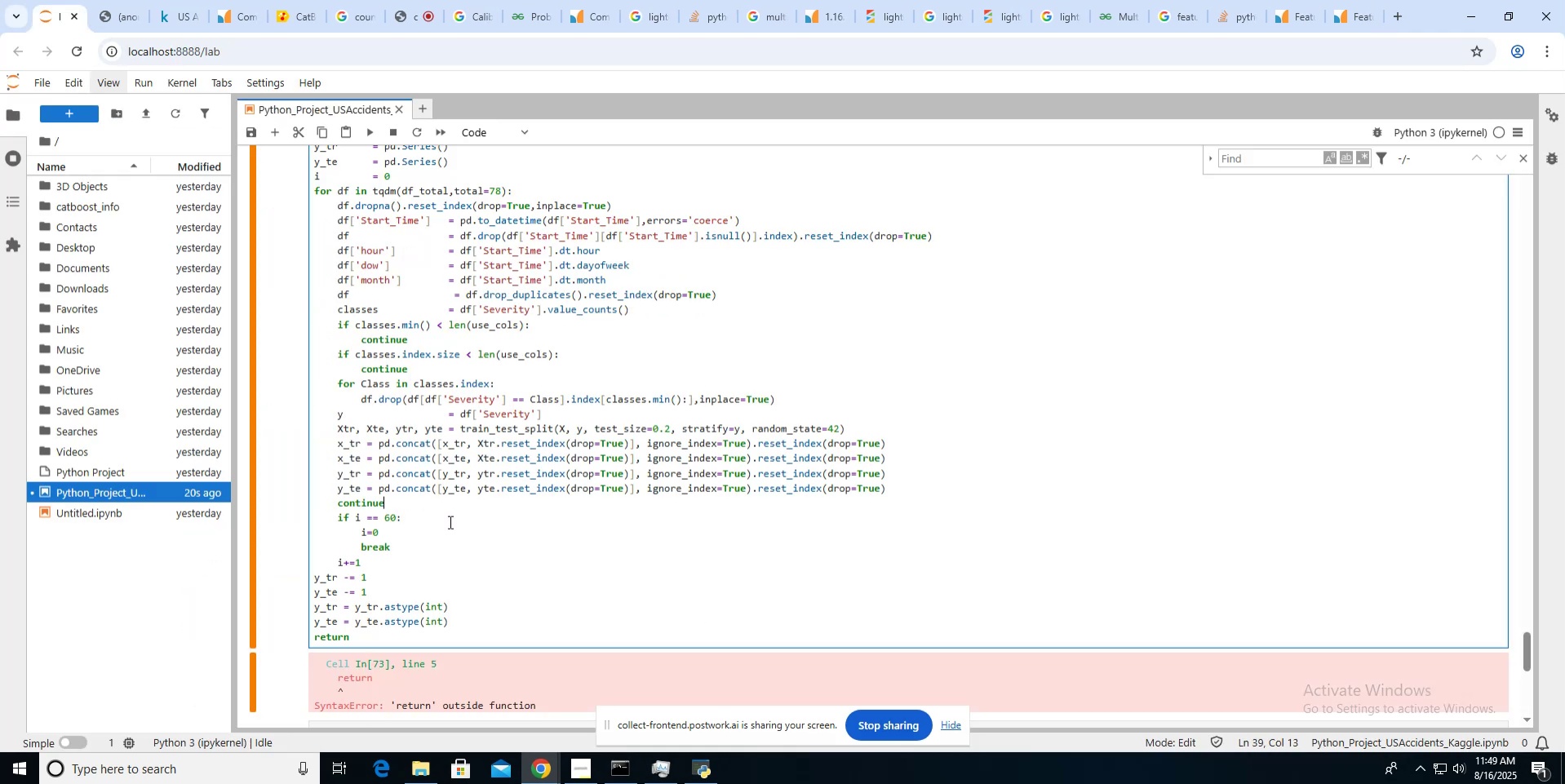 
key(ArrowRight)
 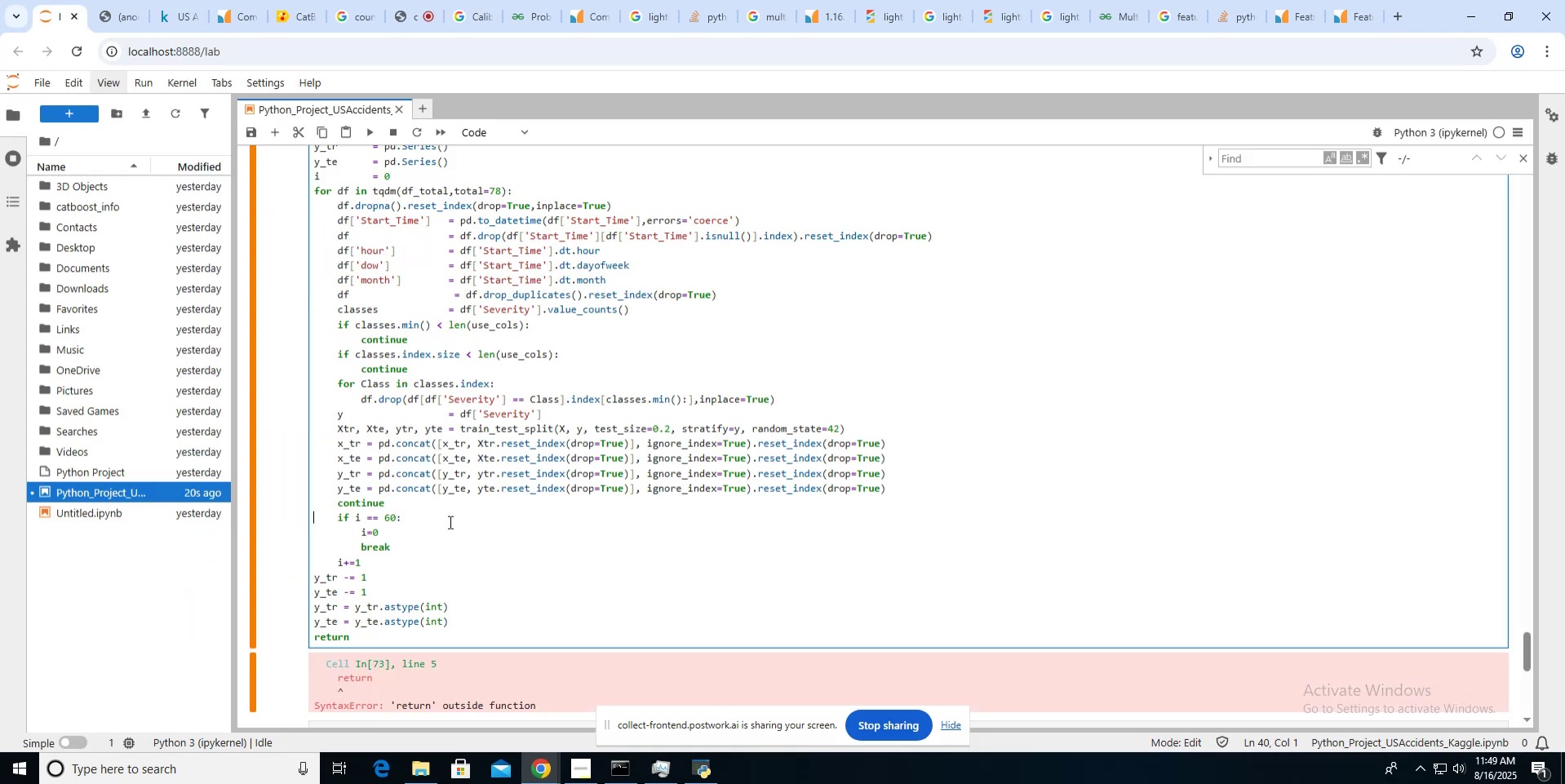 
key(ArrowUp)
 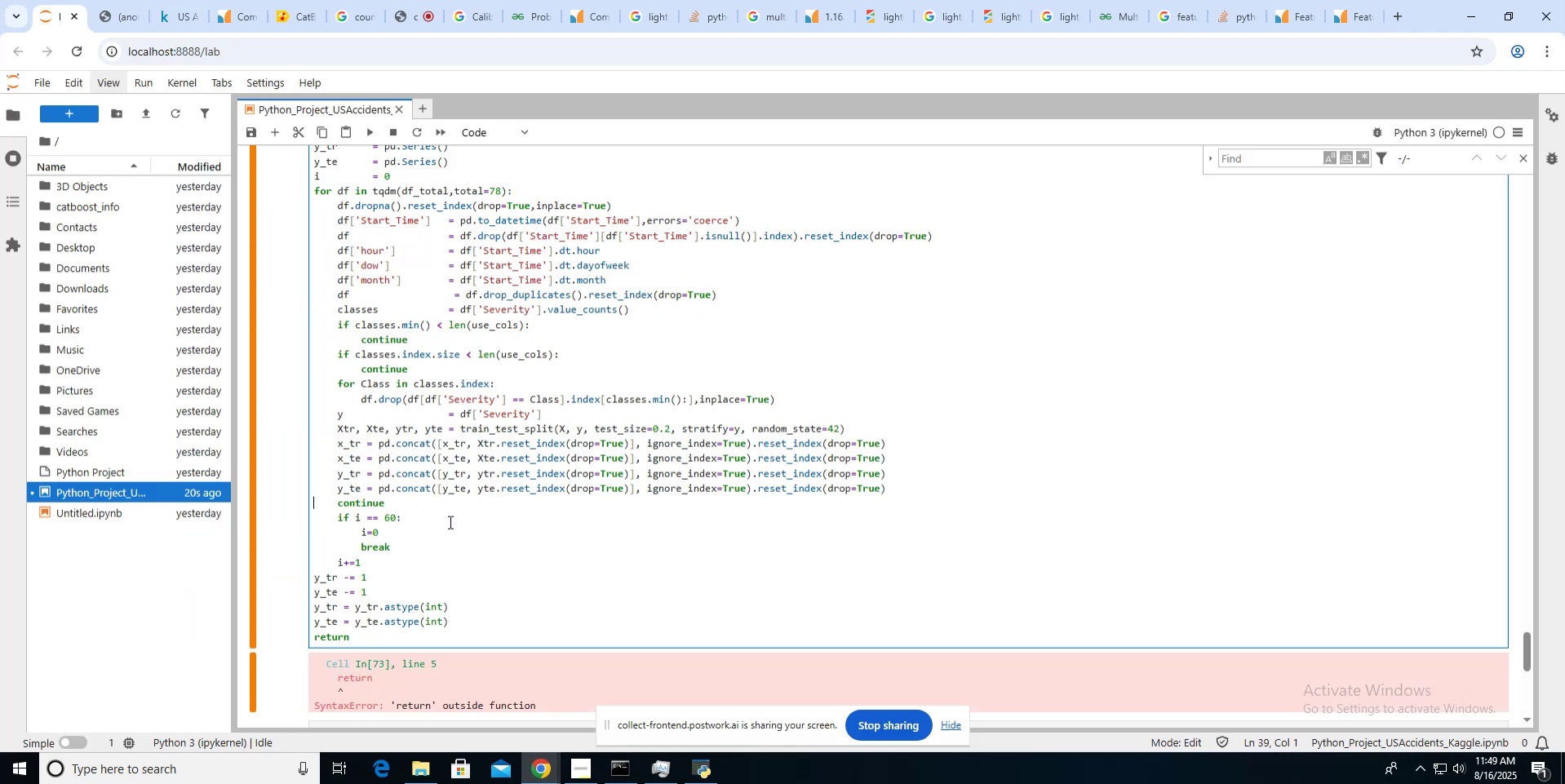 
key(Shift+ArrowDown)
 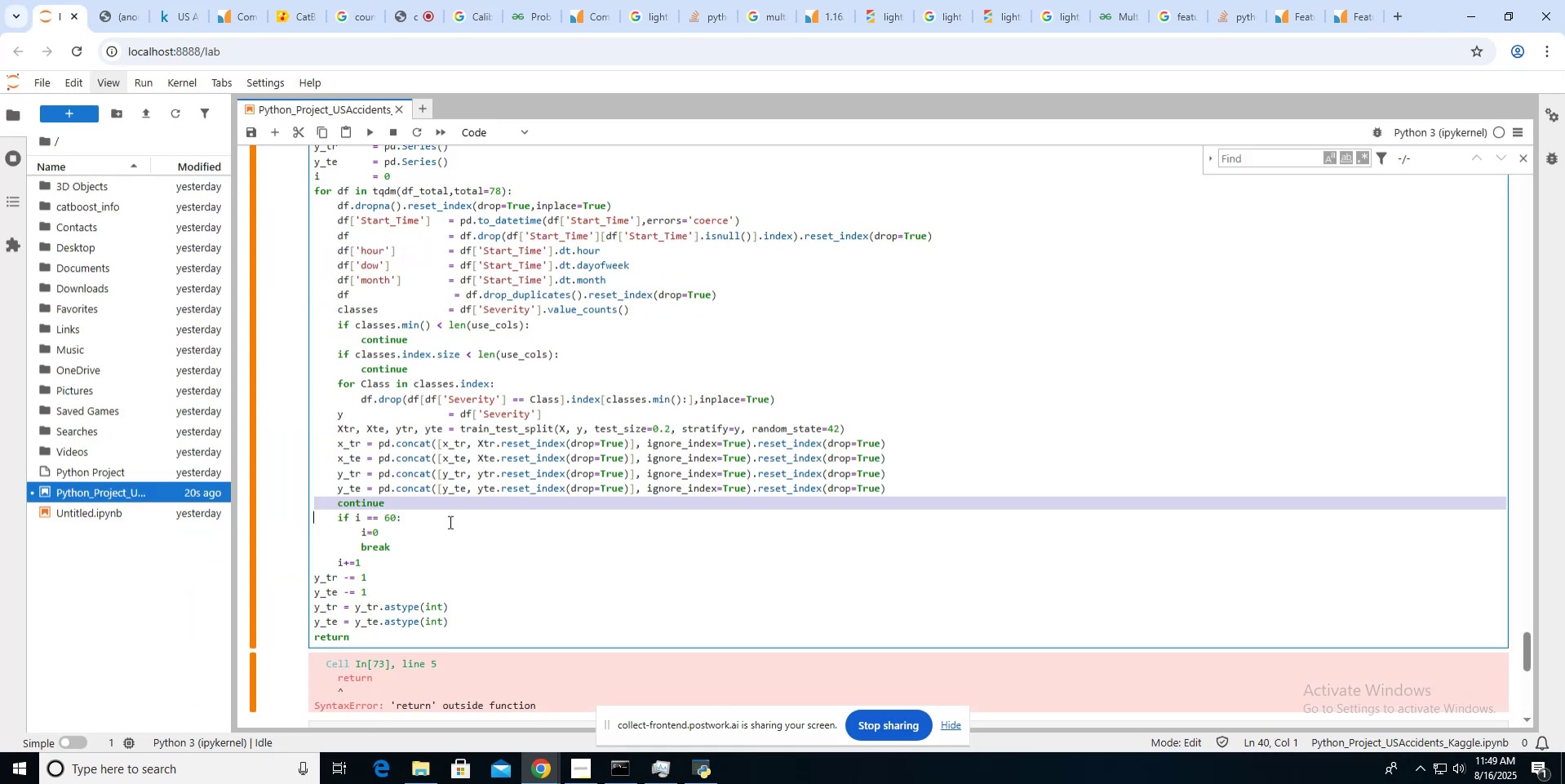 
key(Shift+ArrowDown)
 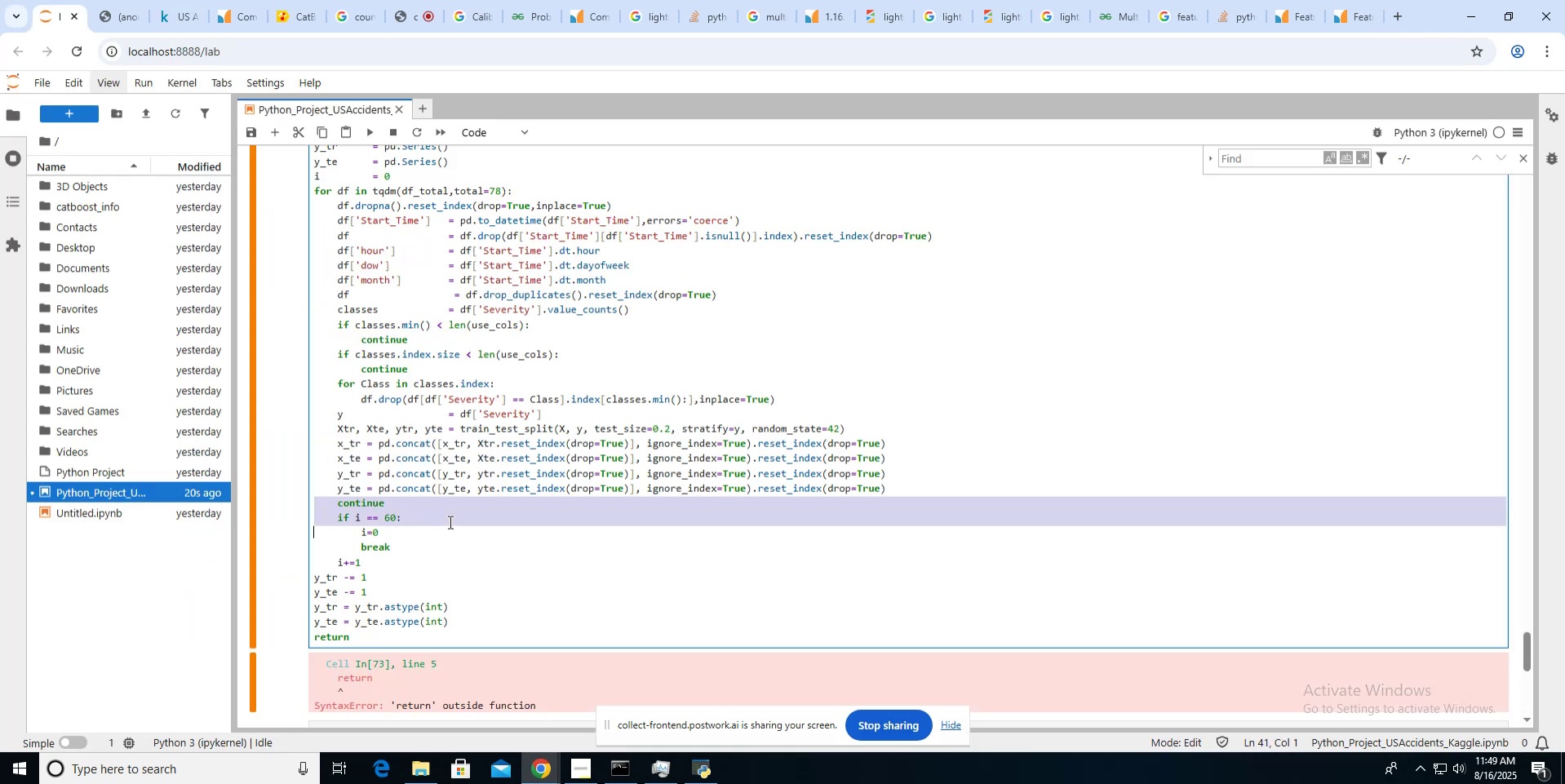 
key(Shift+ArrowDown)
 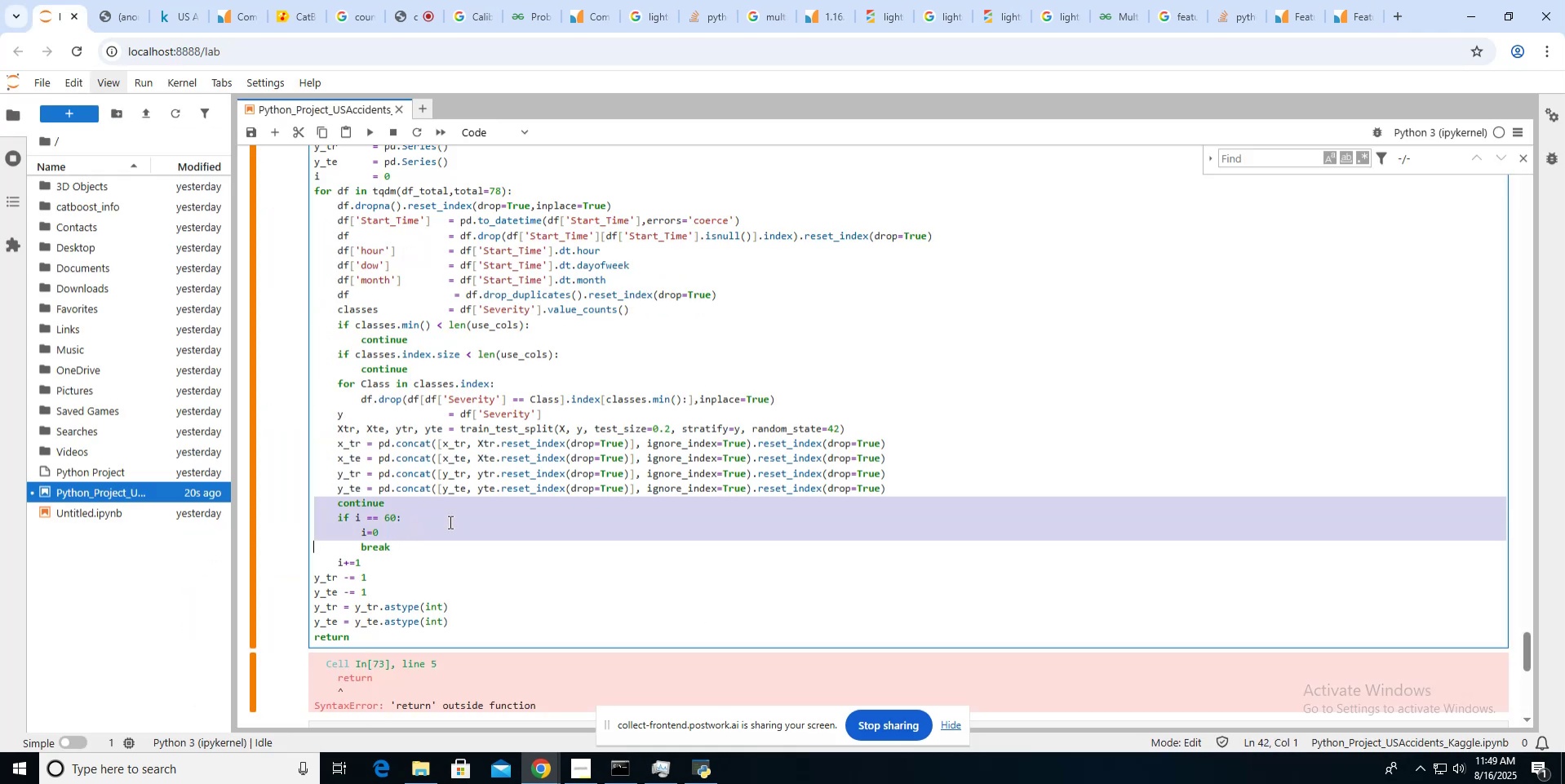 
key(Shift+ArrowDown)
 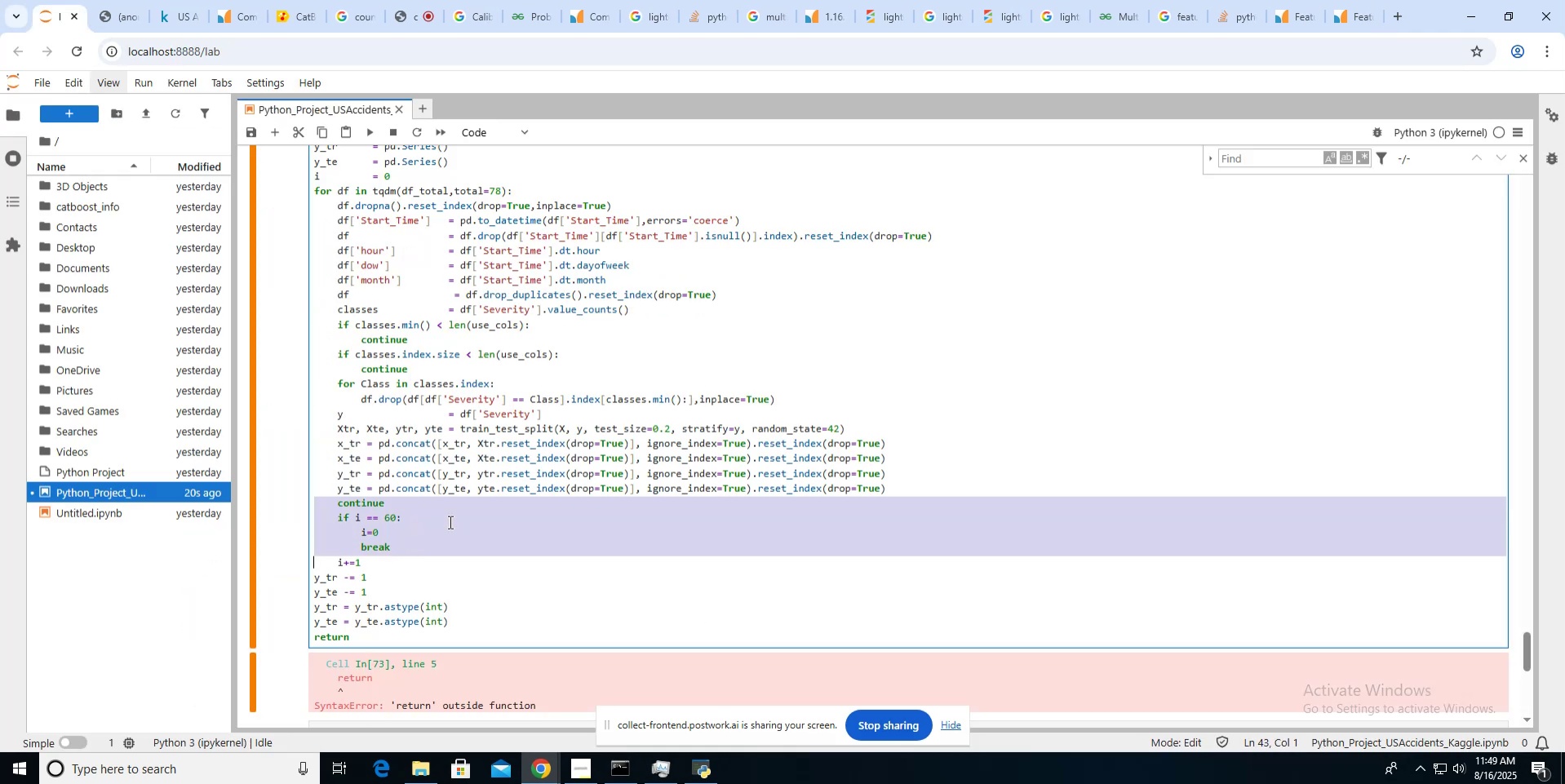 
key(Shift+ArrowDown)
 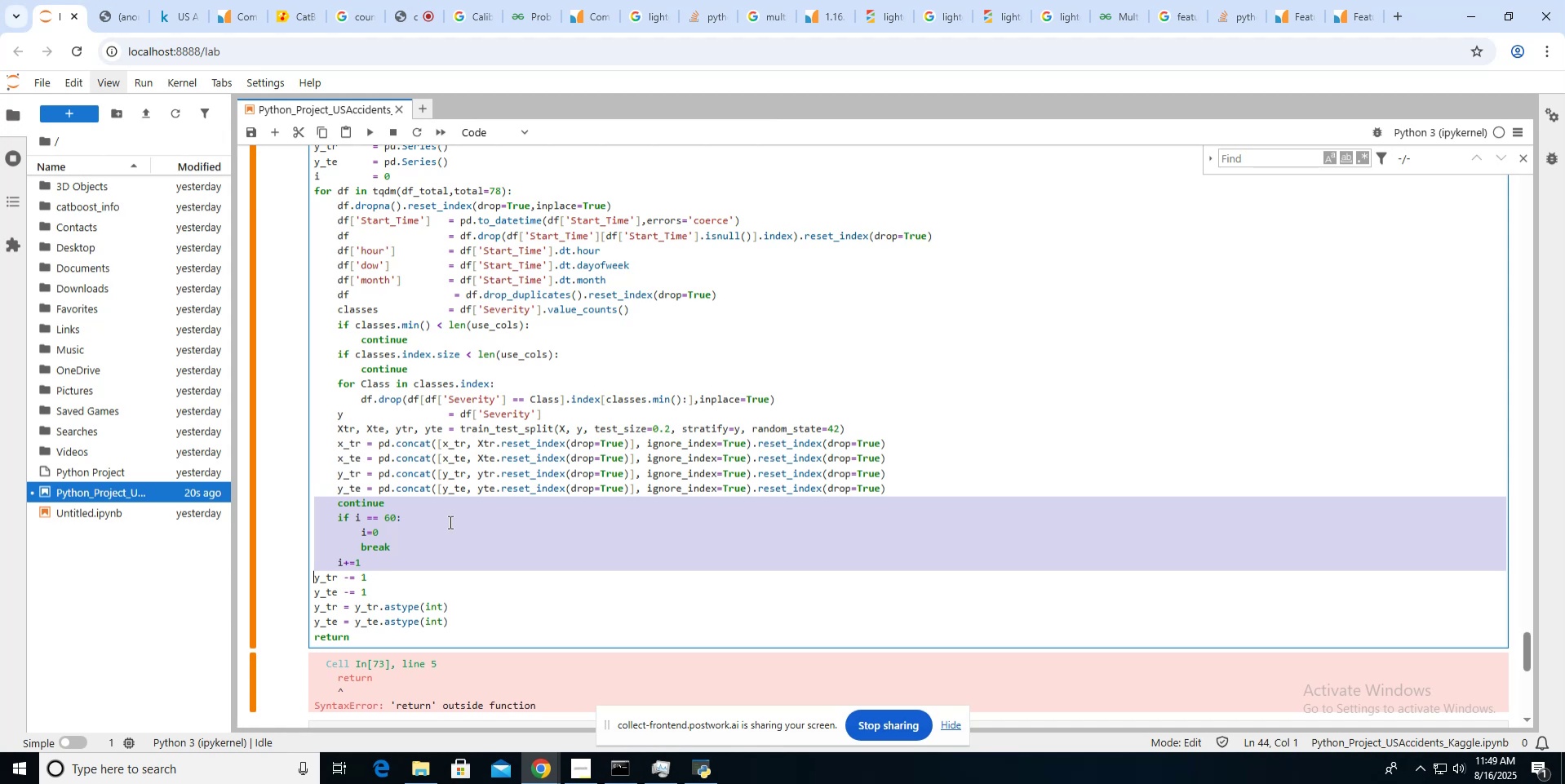 
key(Backspace)
 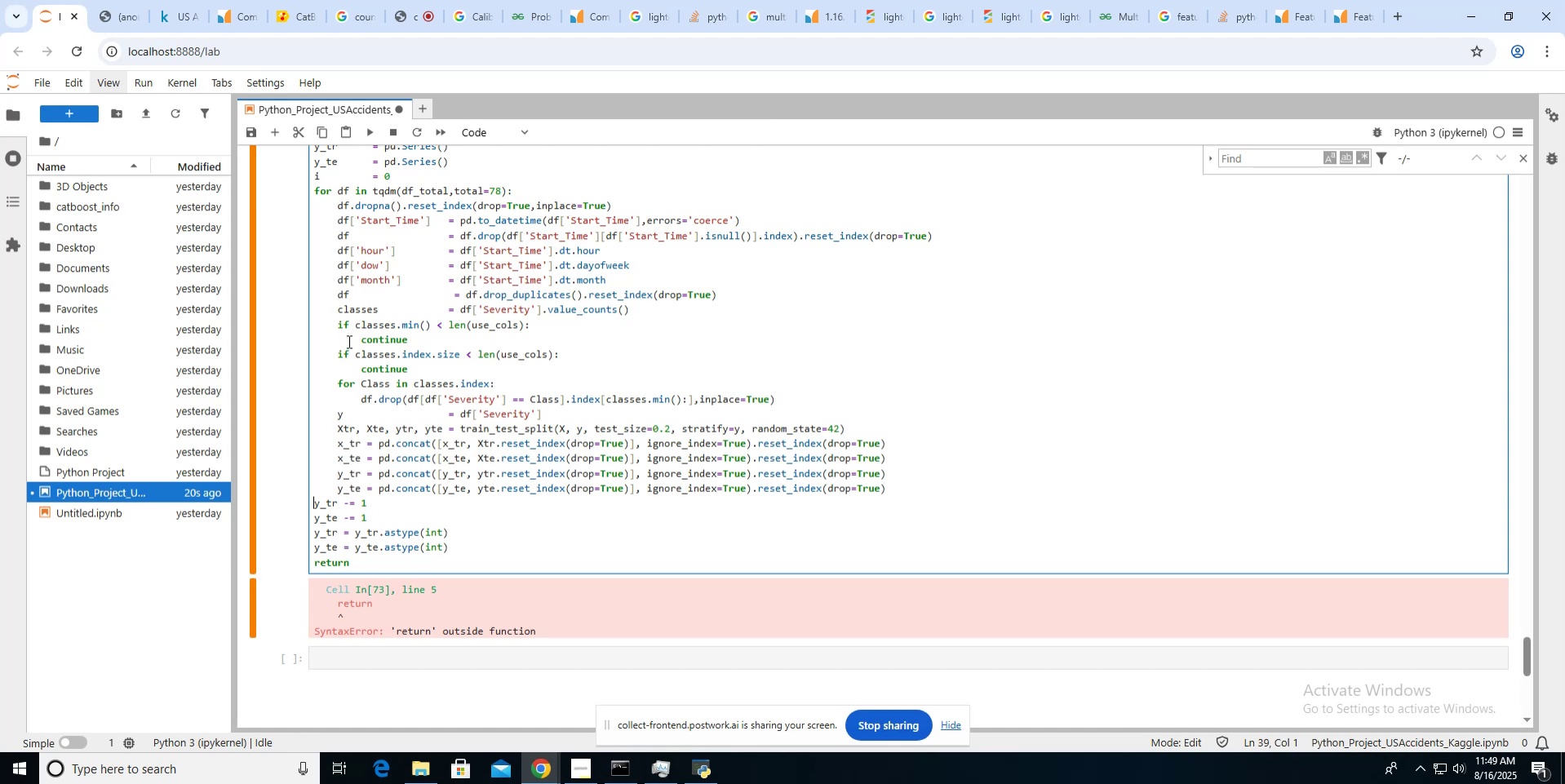 
wait(20.0)
 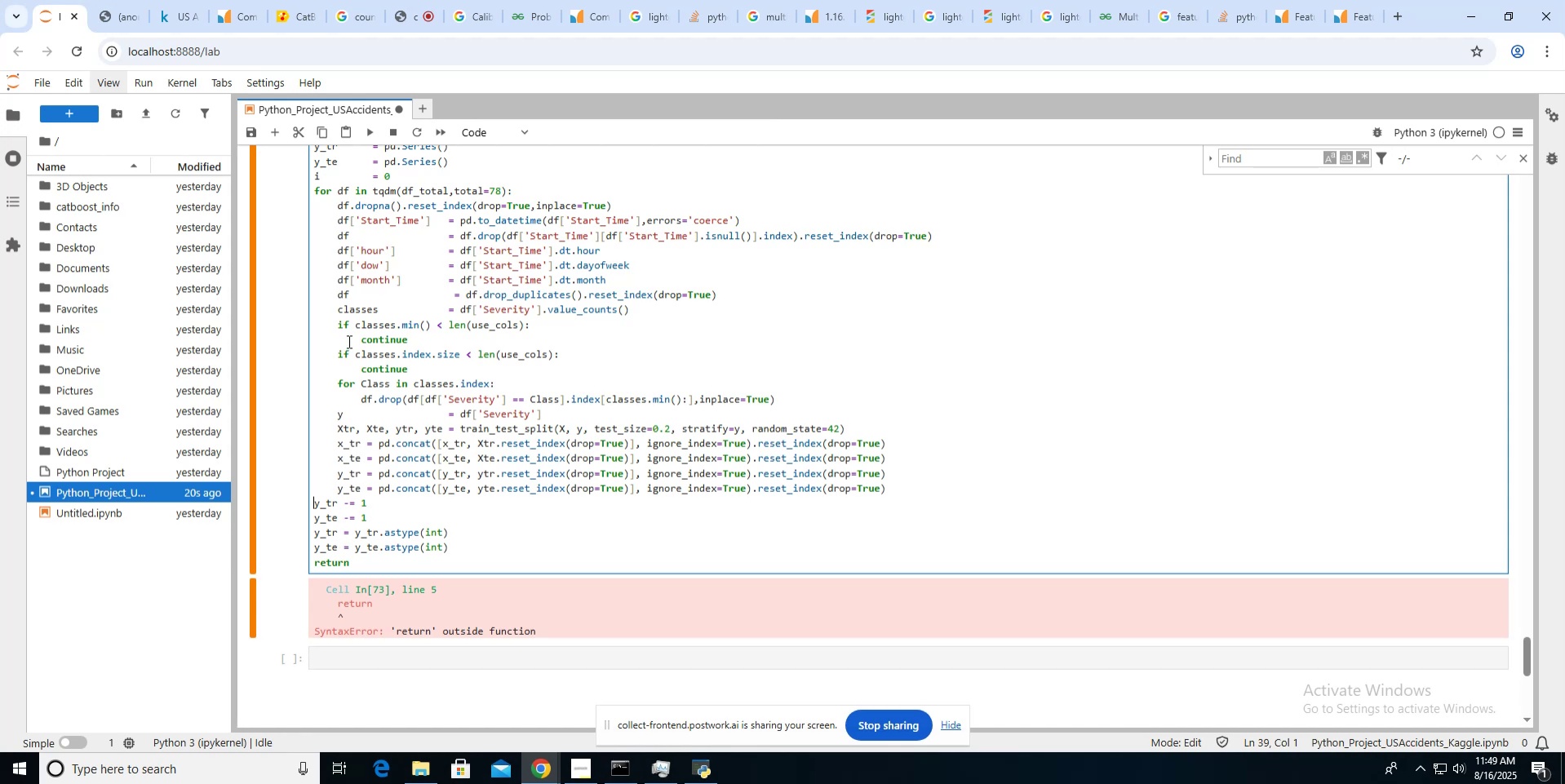 
left_click([70, 16])
 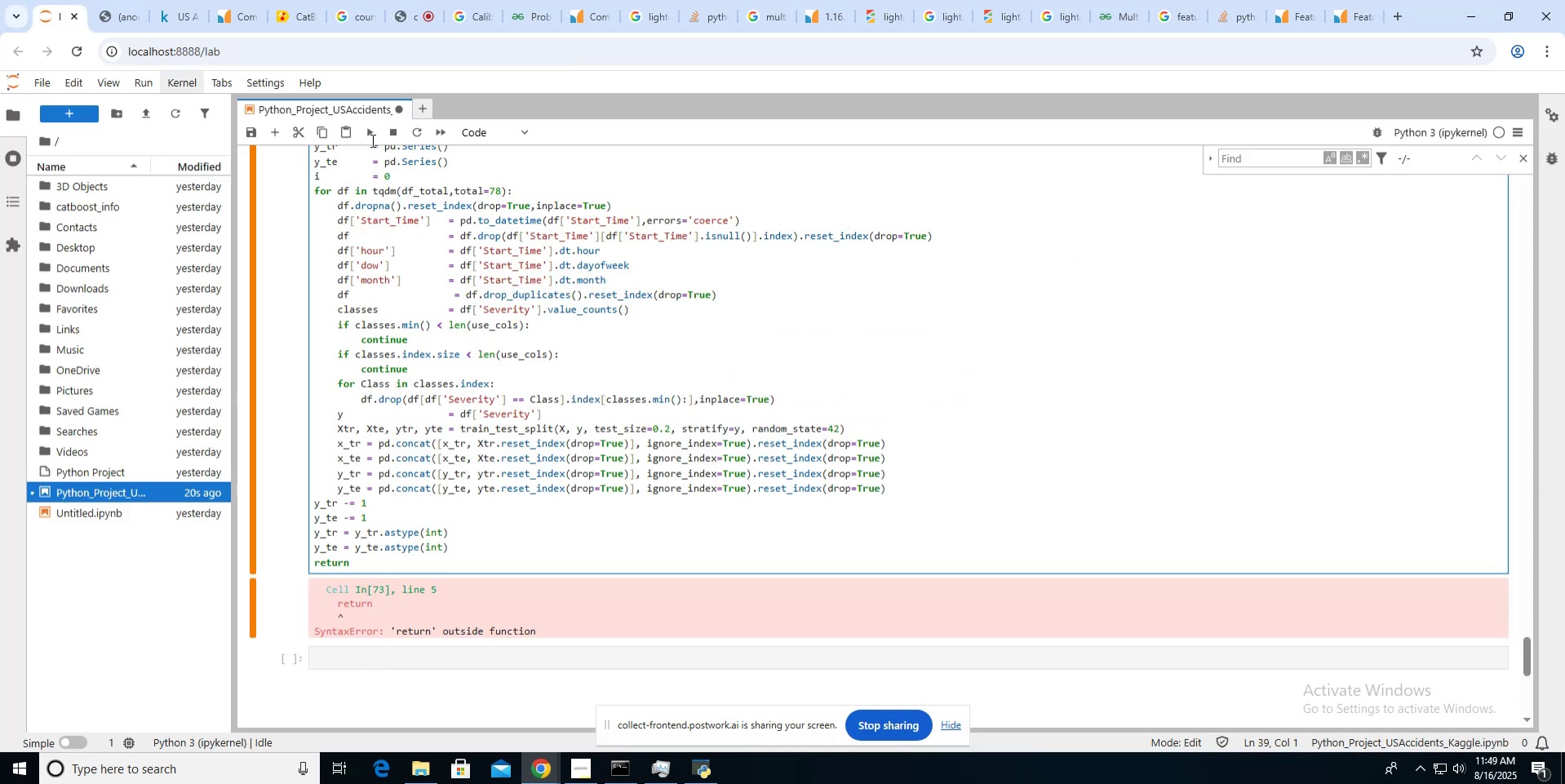 
left_click([372, 139])
 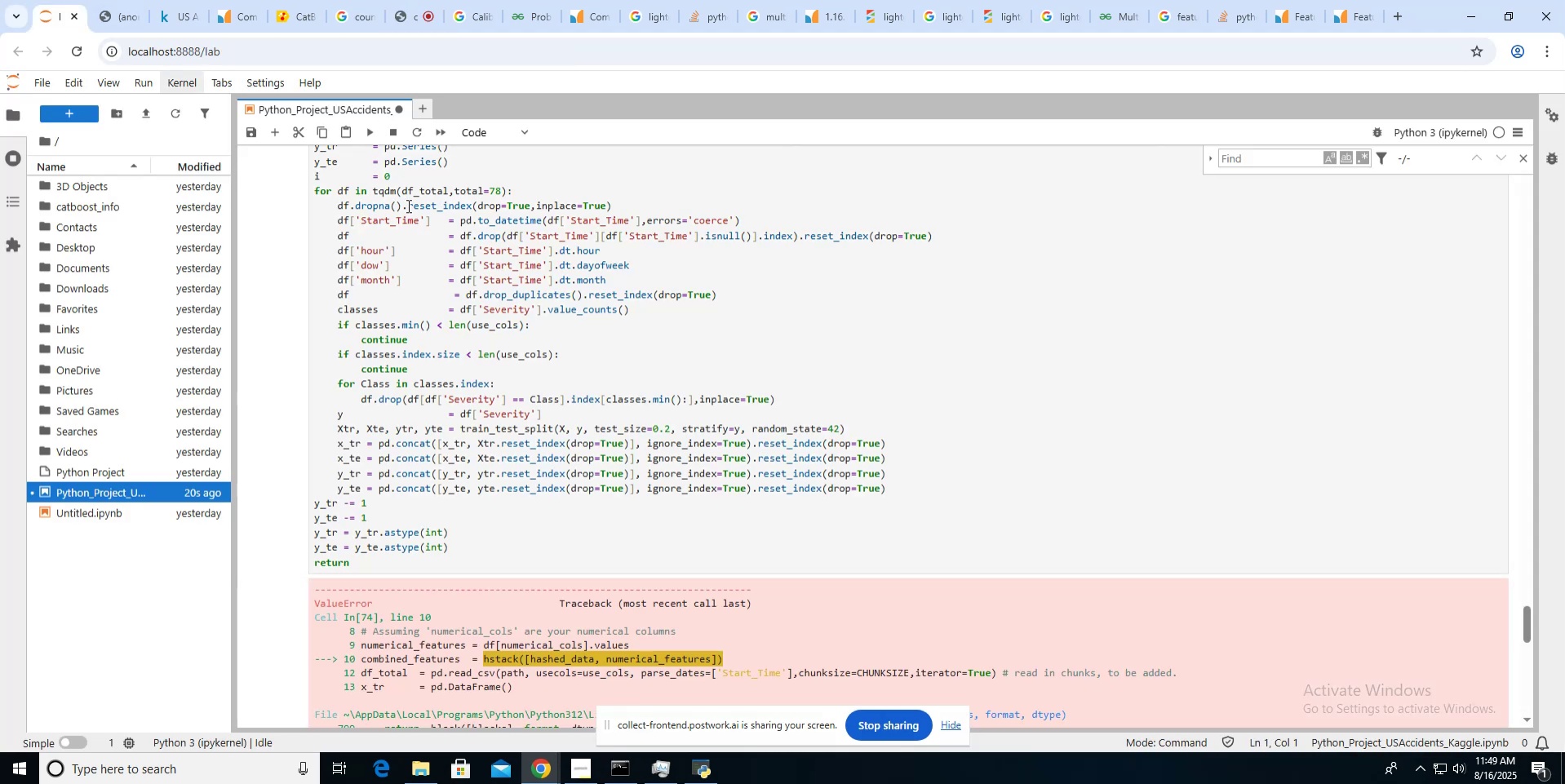 
scroll: coordinate [486, 321], scroll_direction: down, amount: 11.0
 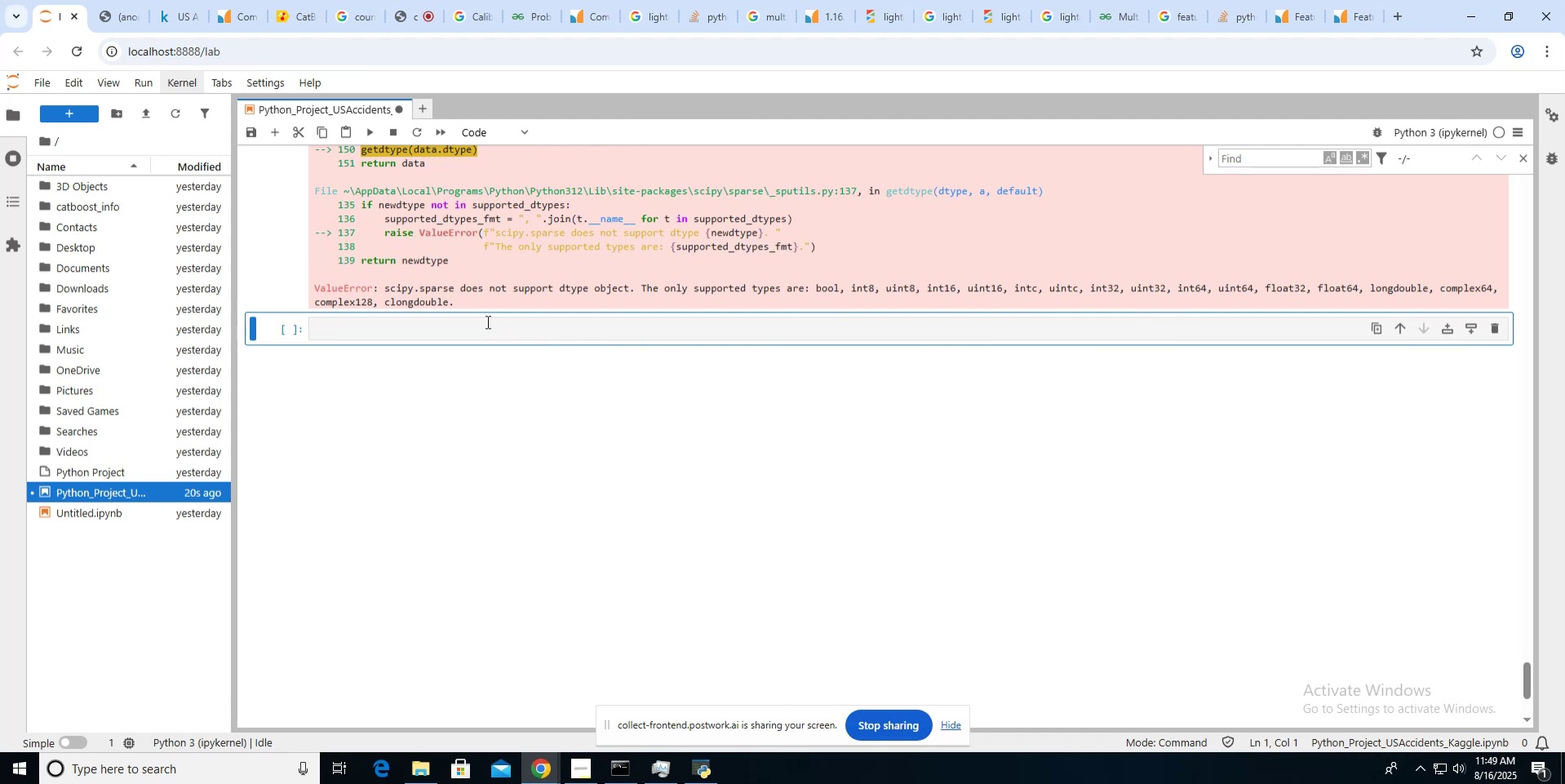 
wait(6.16)
 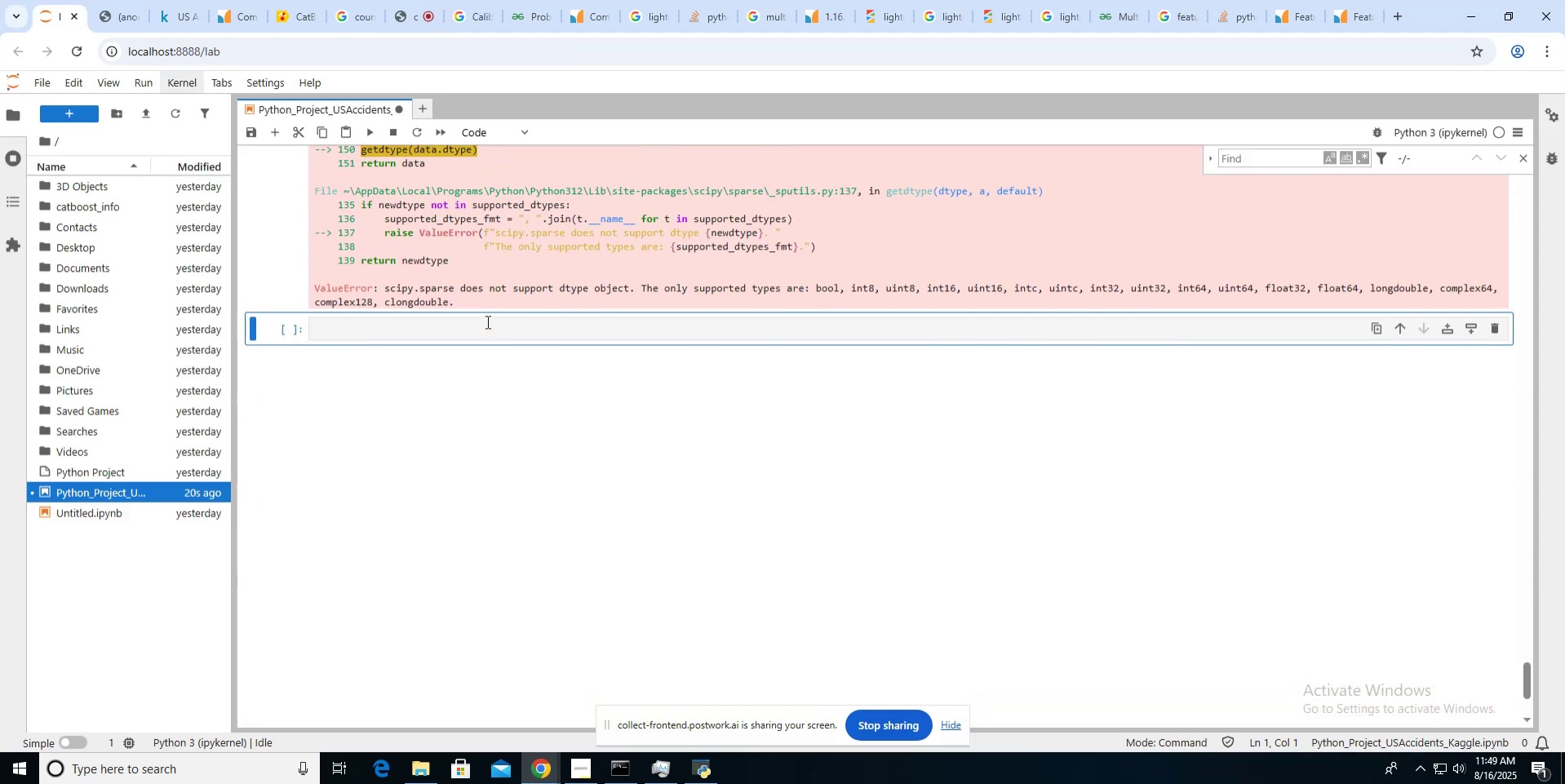 
scroll: coordinate [486, 321], scroll_direction: up, amount: 11.0
 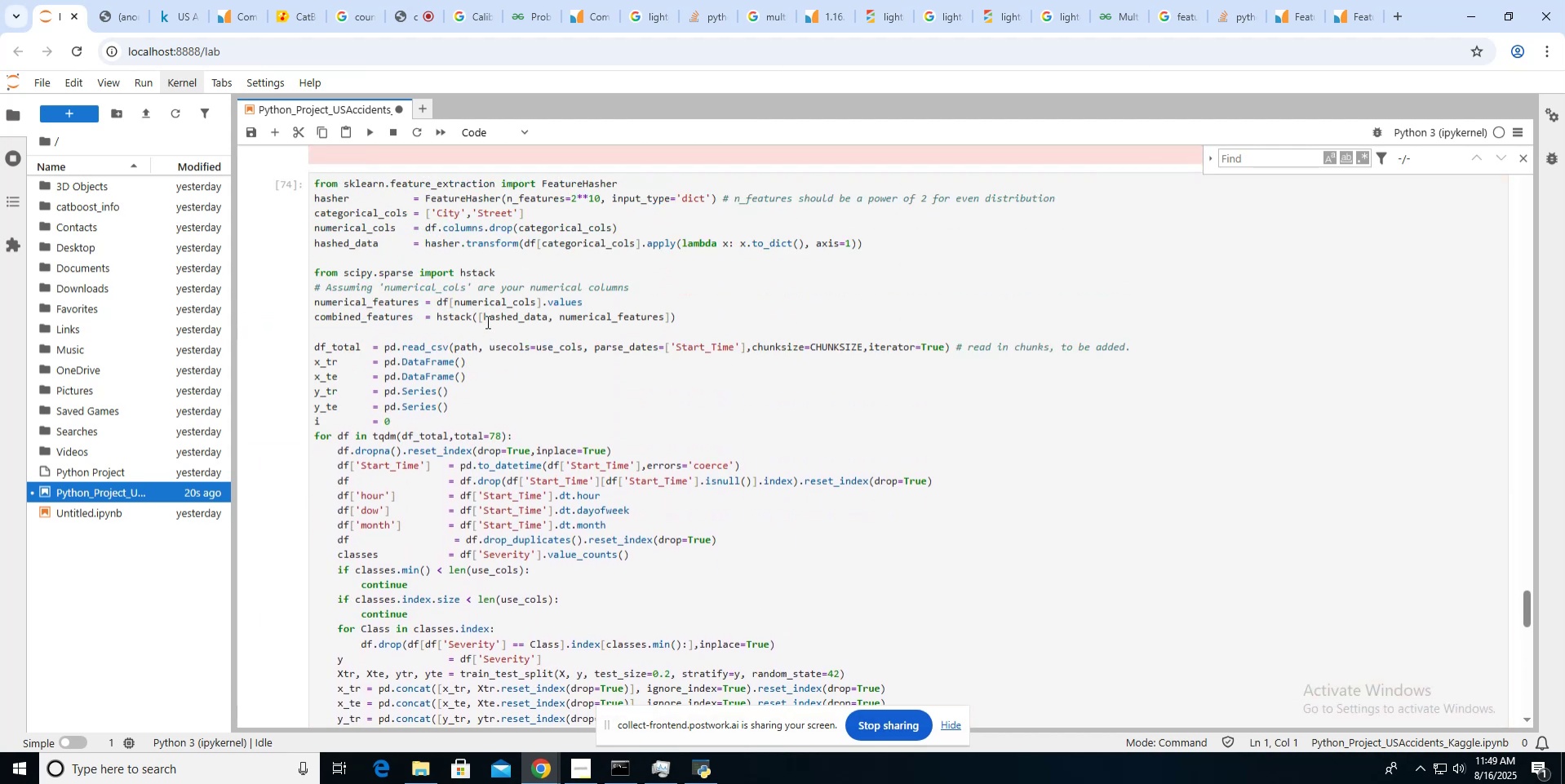 
scroll: coordinate [486, 321], scroll_direction: down, amount: 2.0
 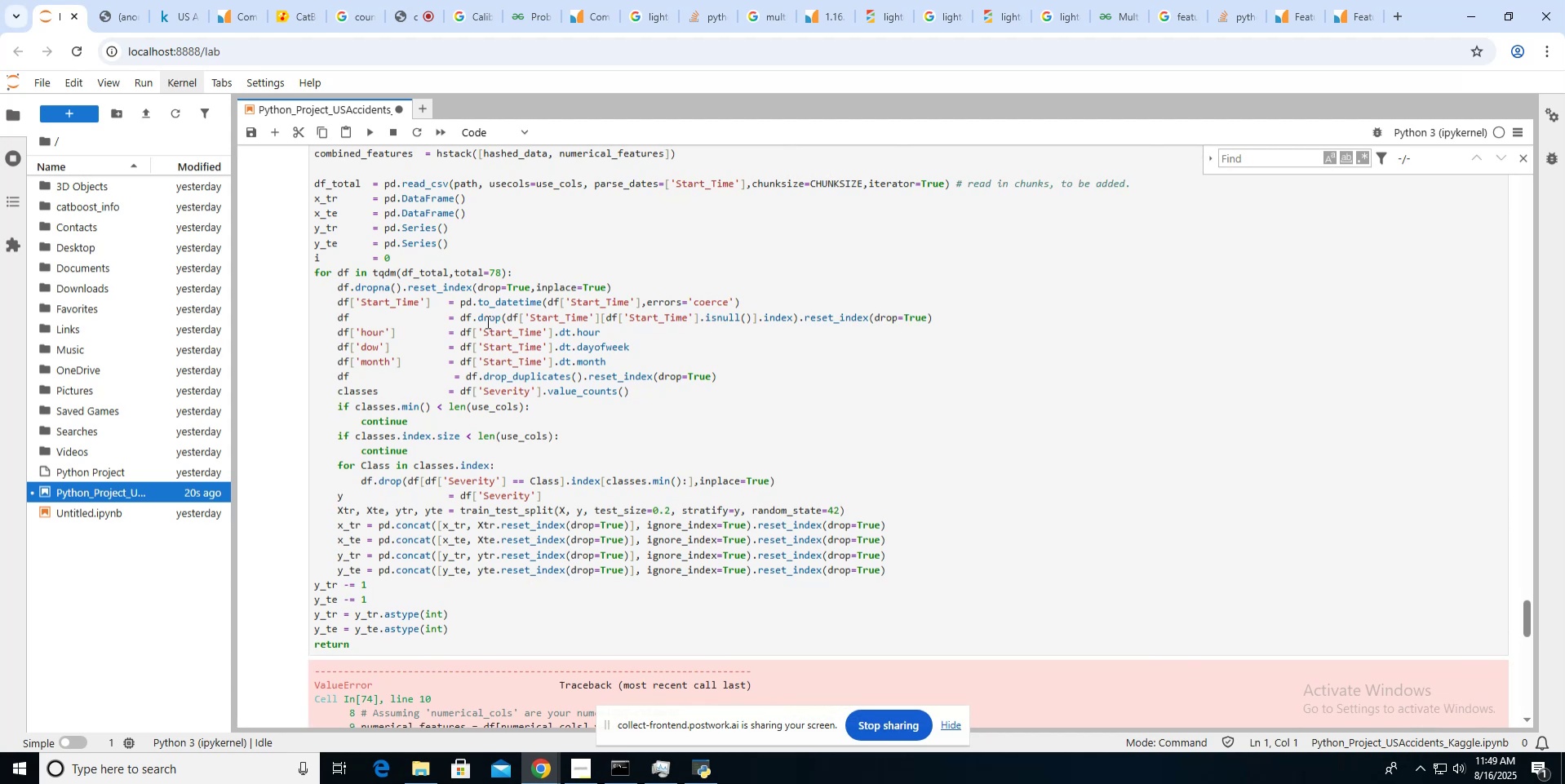 
wait(5.9)
 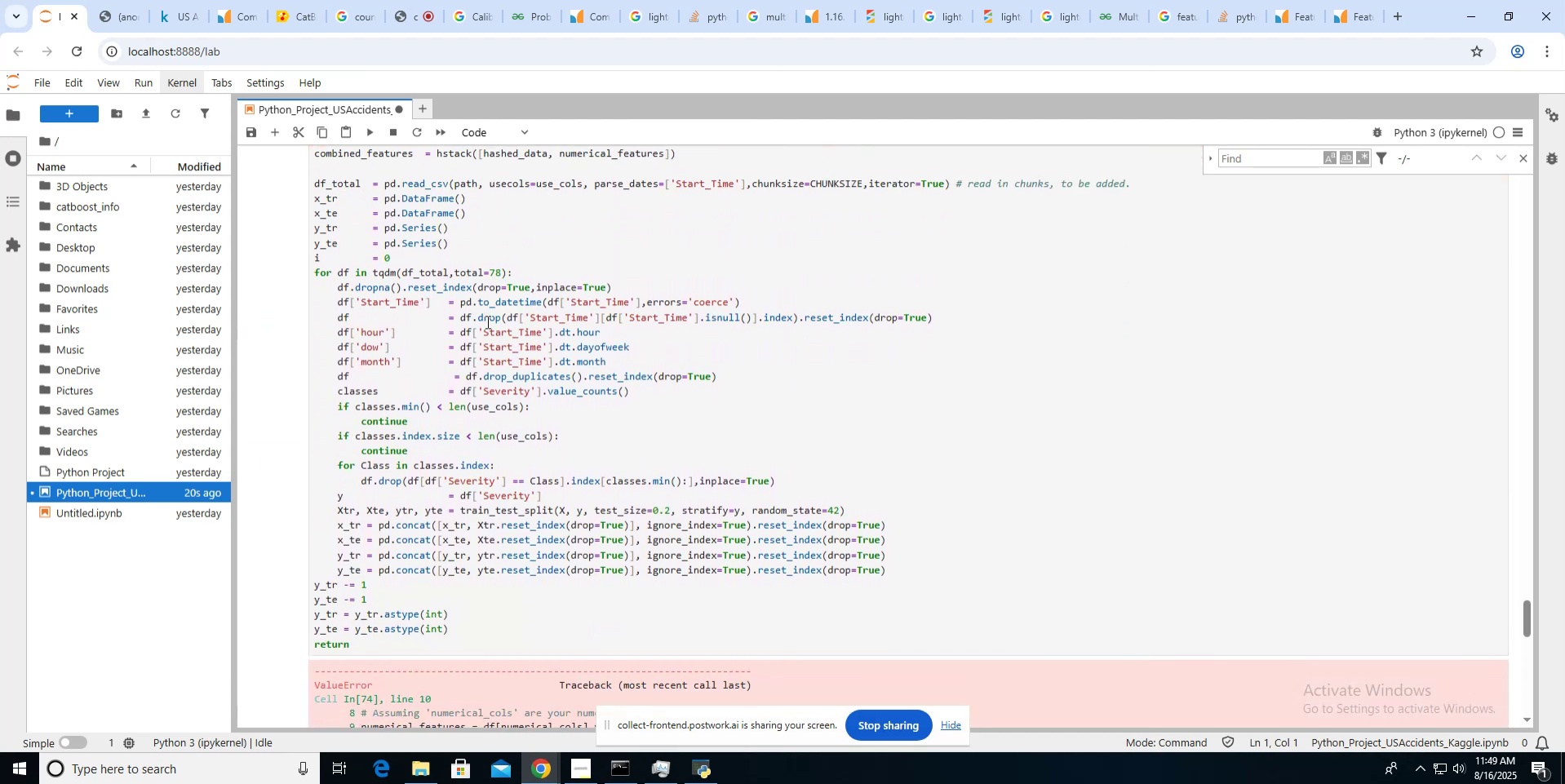 
scroll: coordinate [502, 386], scroll_direction: up, amount: 1.0
 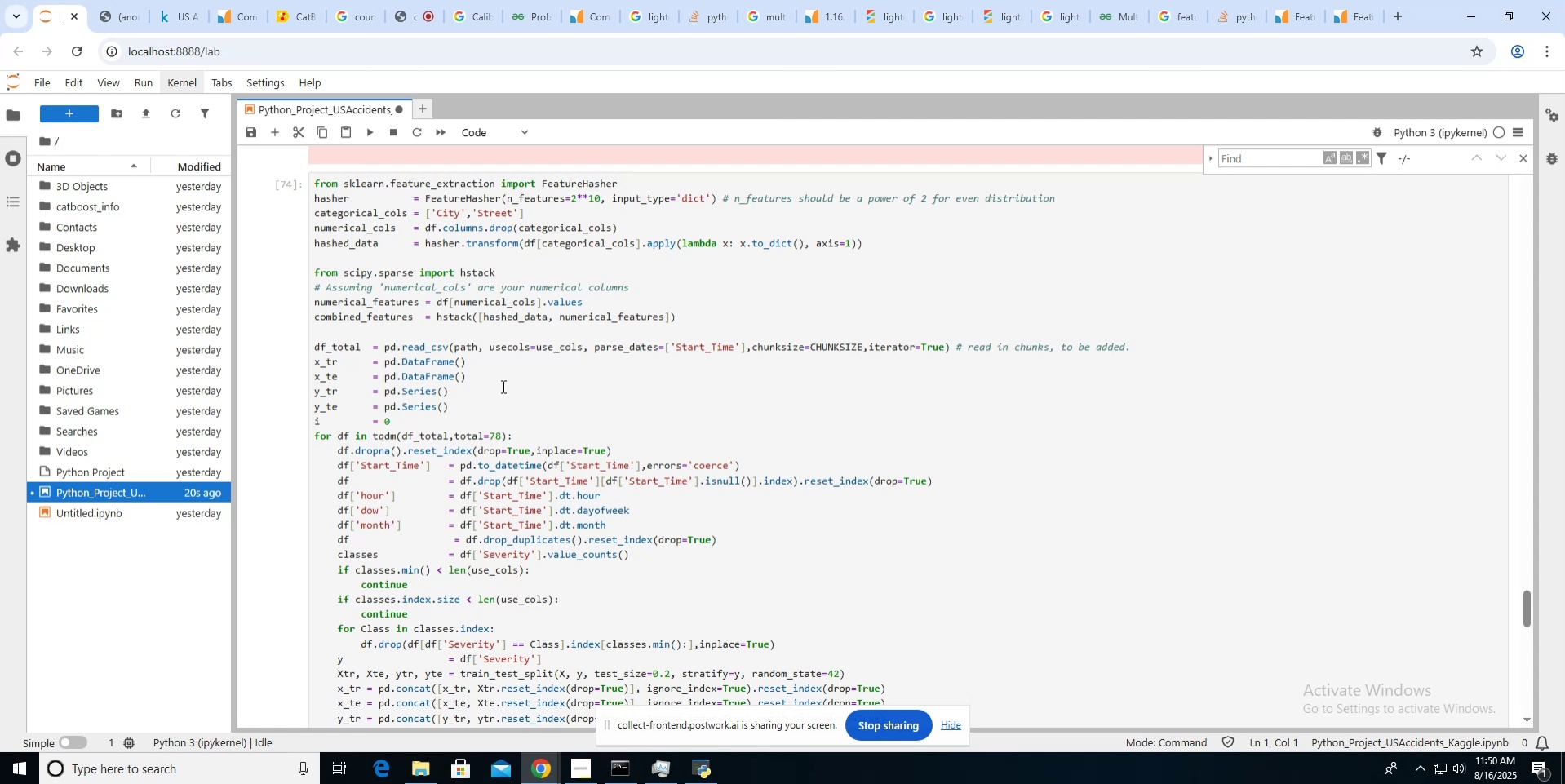 
wait(13.99)
 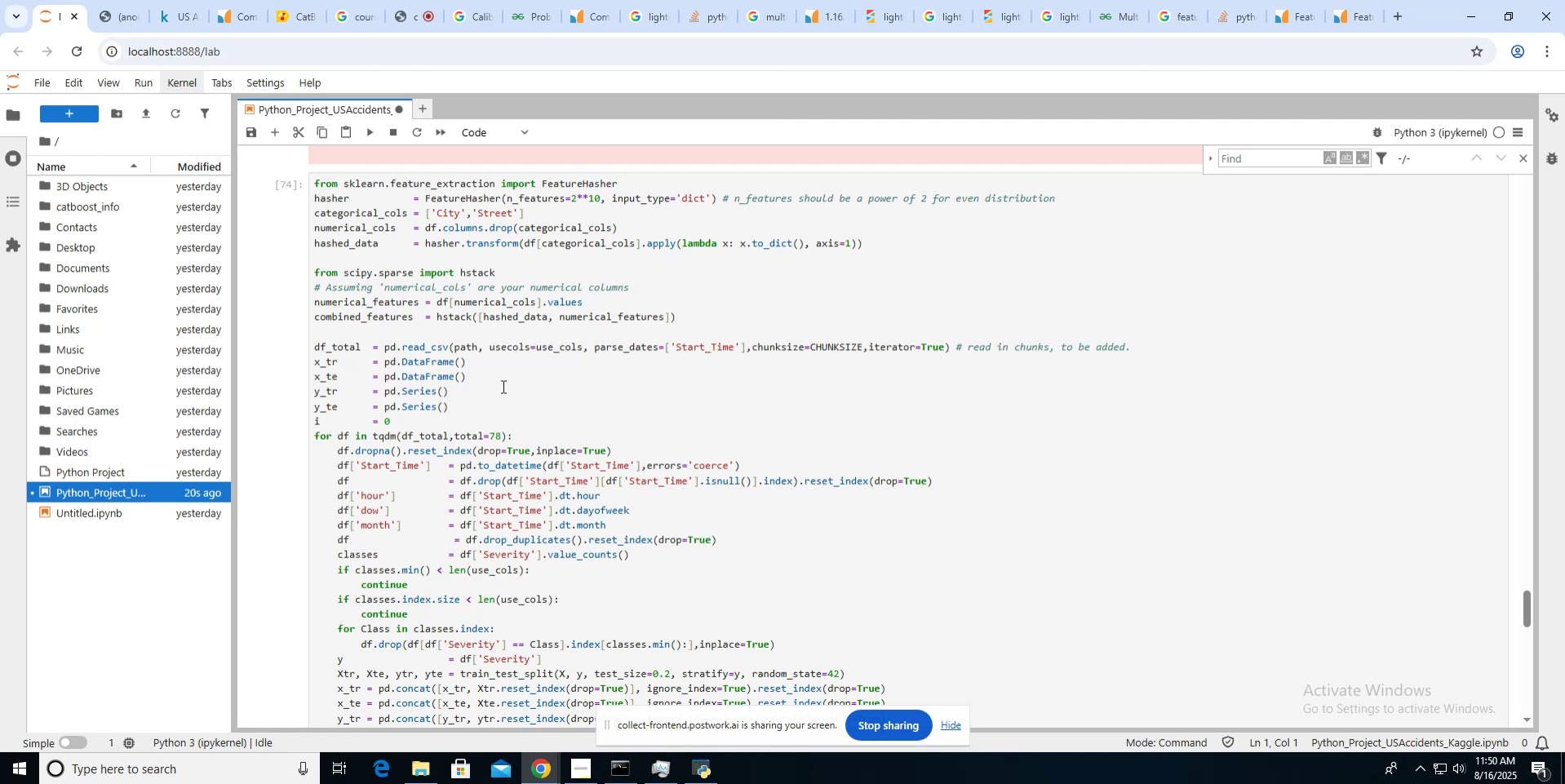 
left_click([601, 446])
 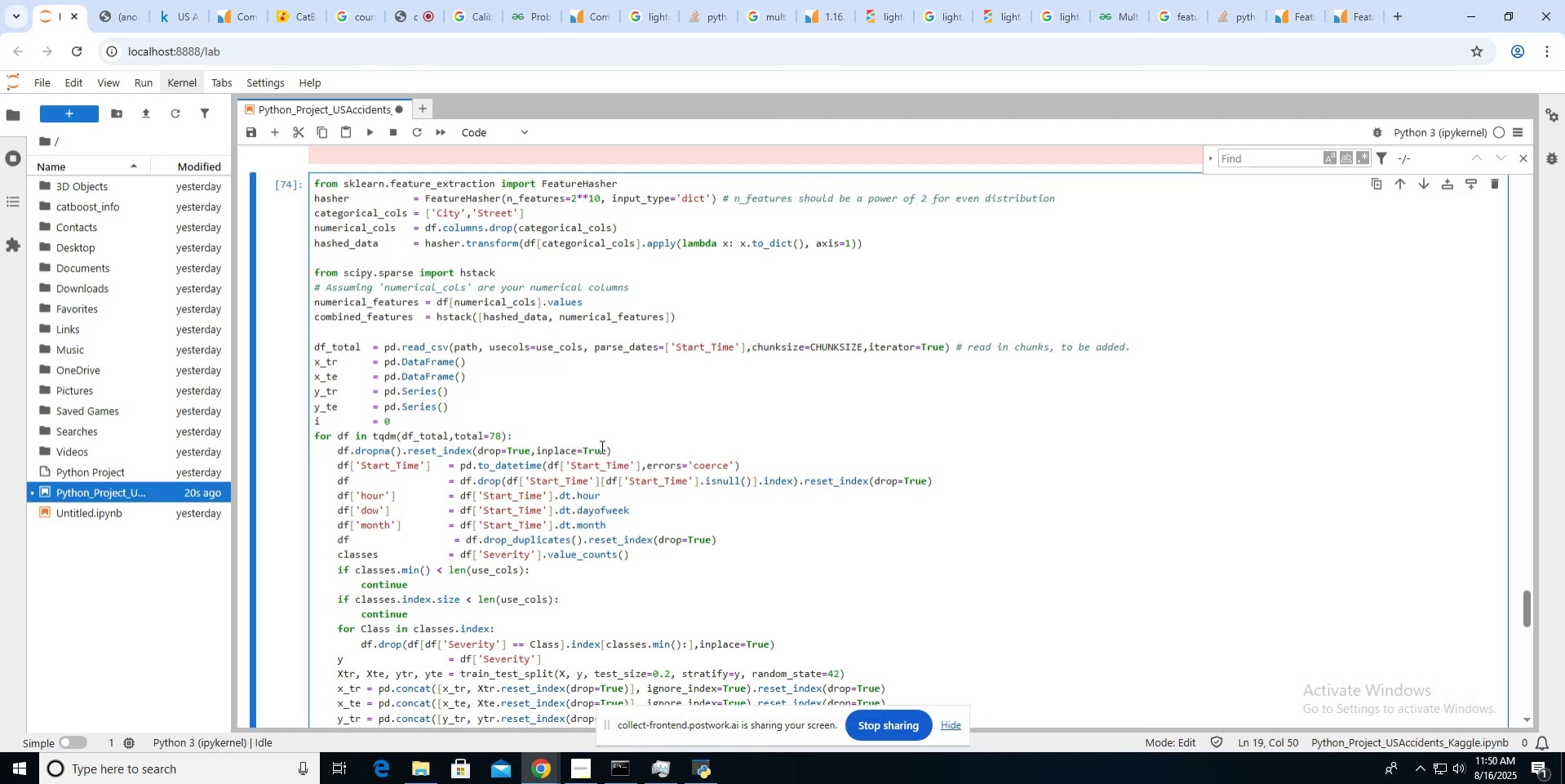 
key(ArrowRight)
 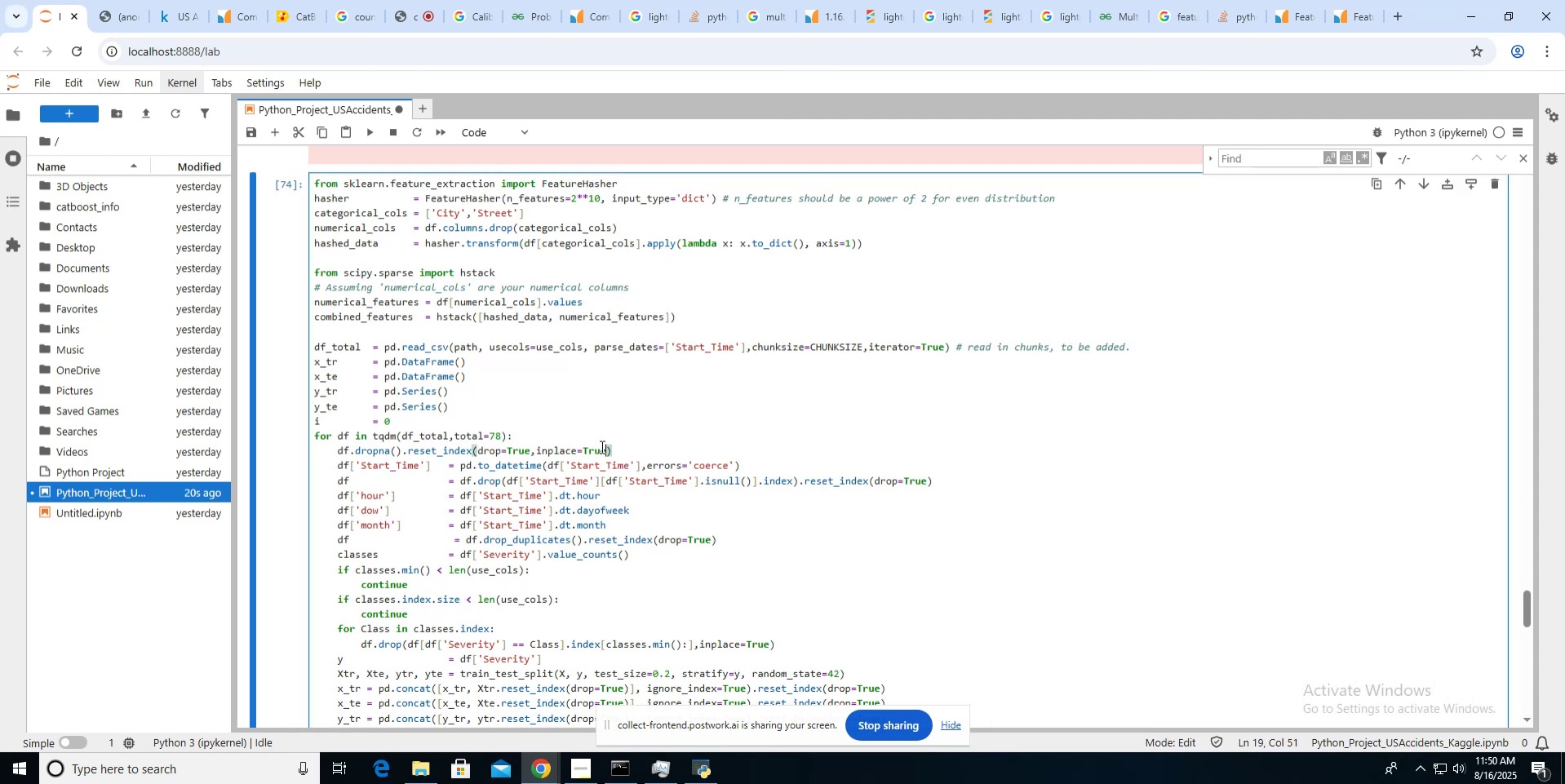 
key(ArrowRight)
 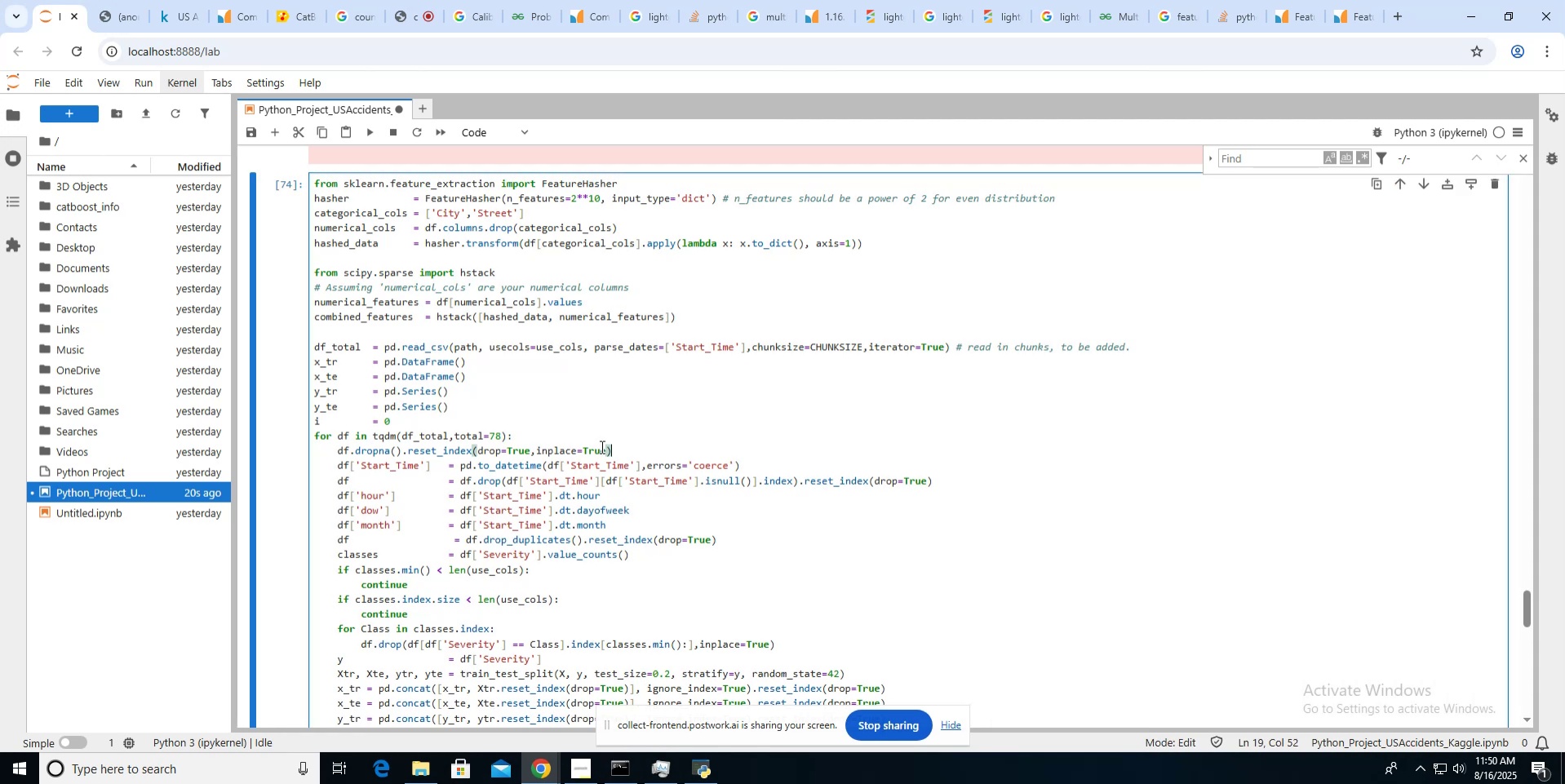 
key(Enter)
 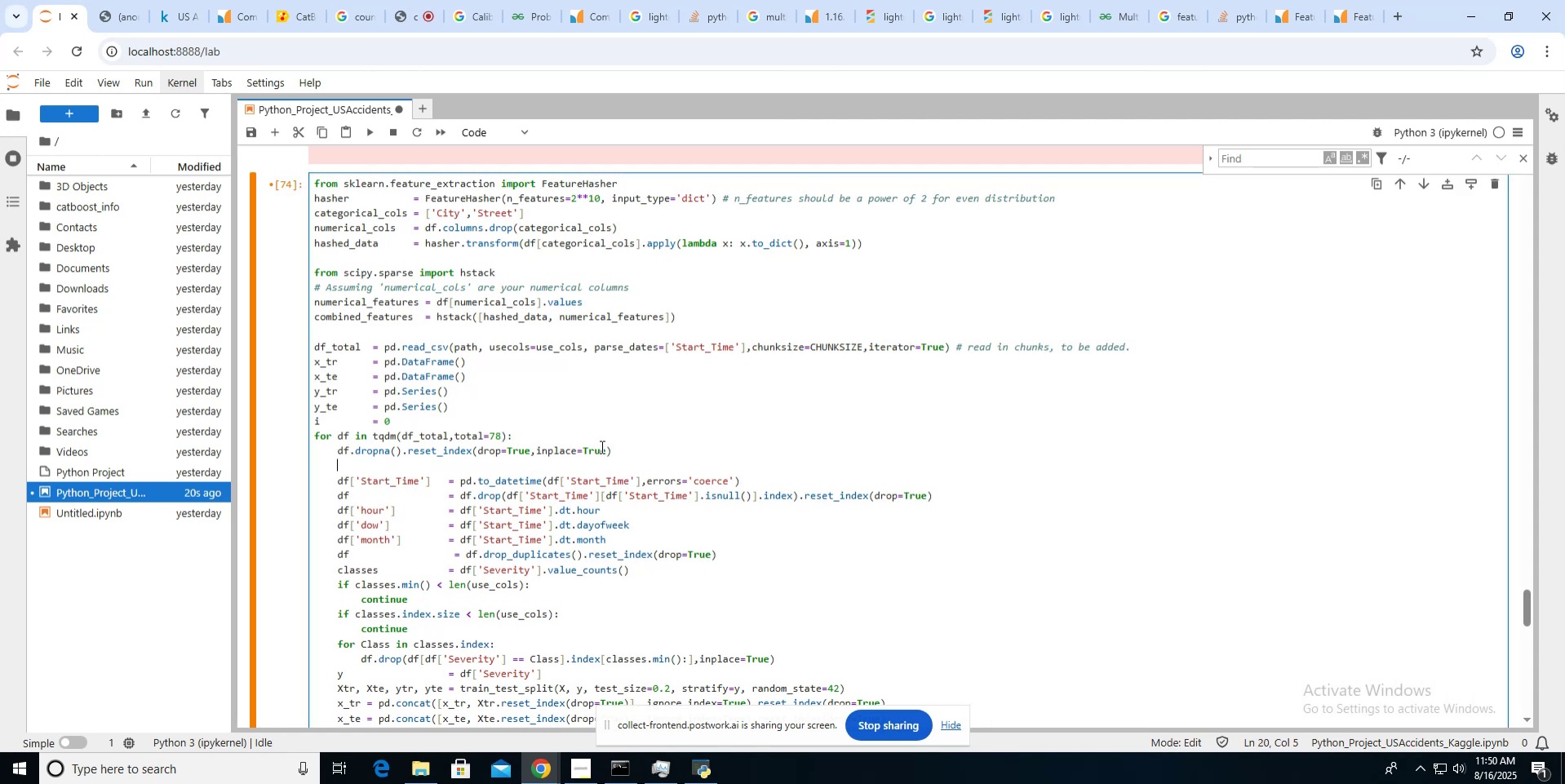 
type(print(df))
 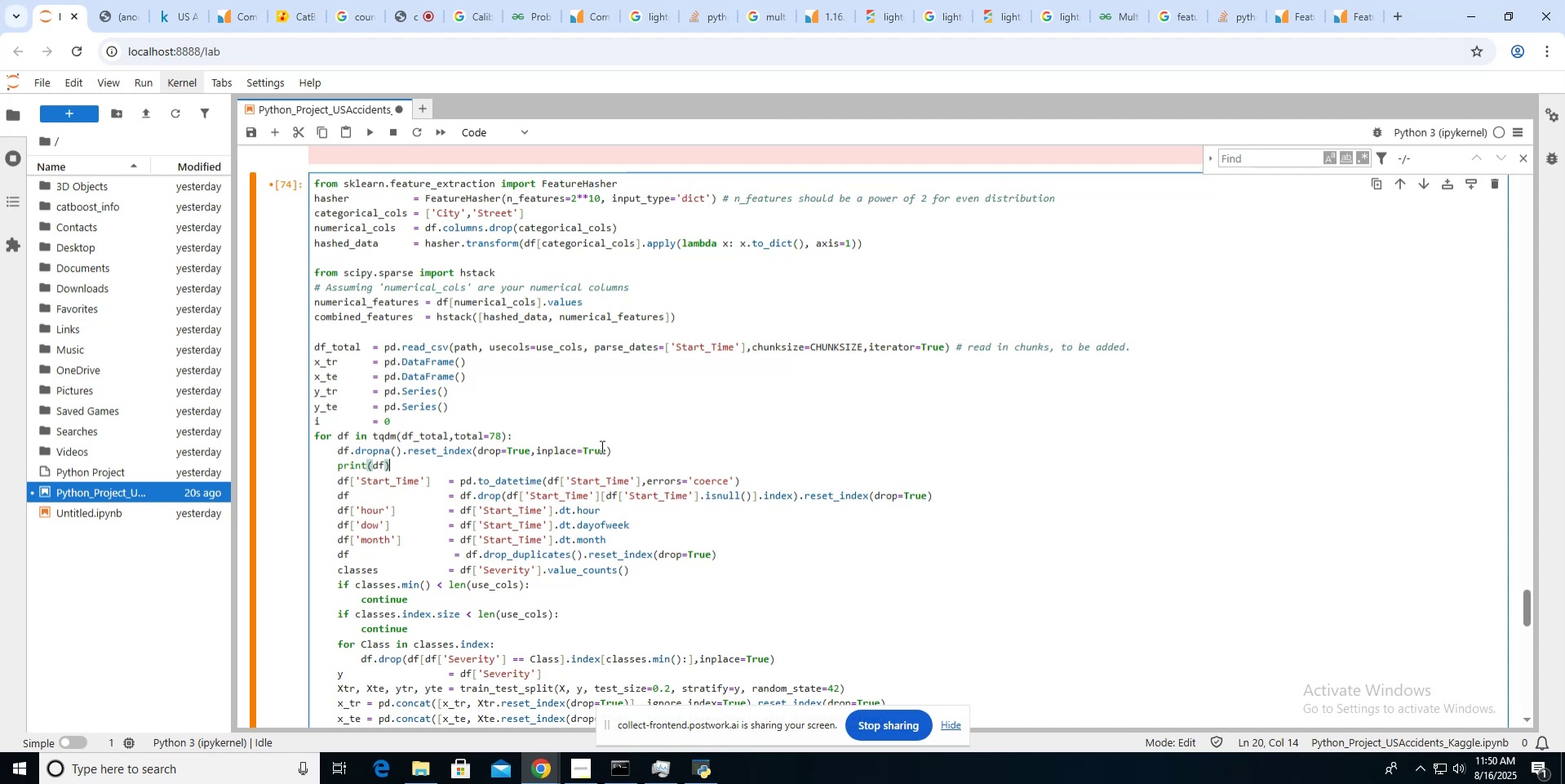 
left_click([370, 131])
 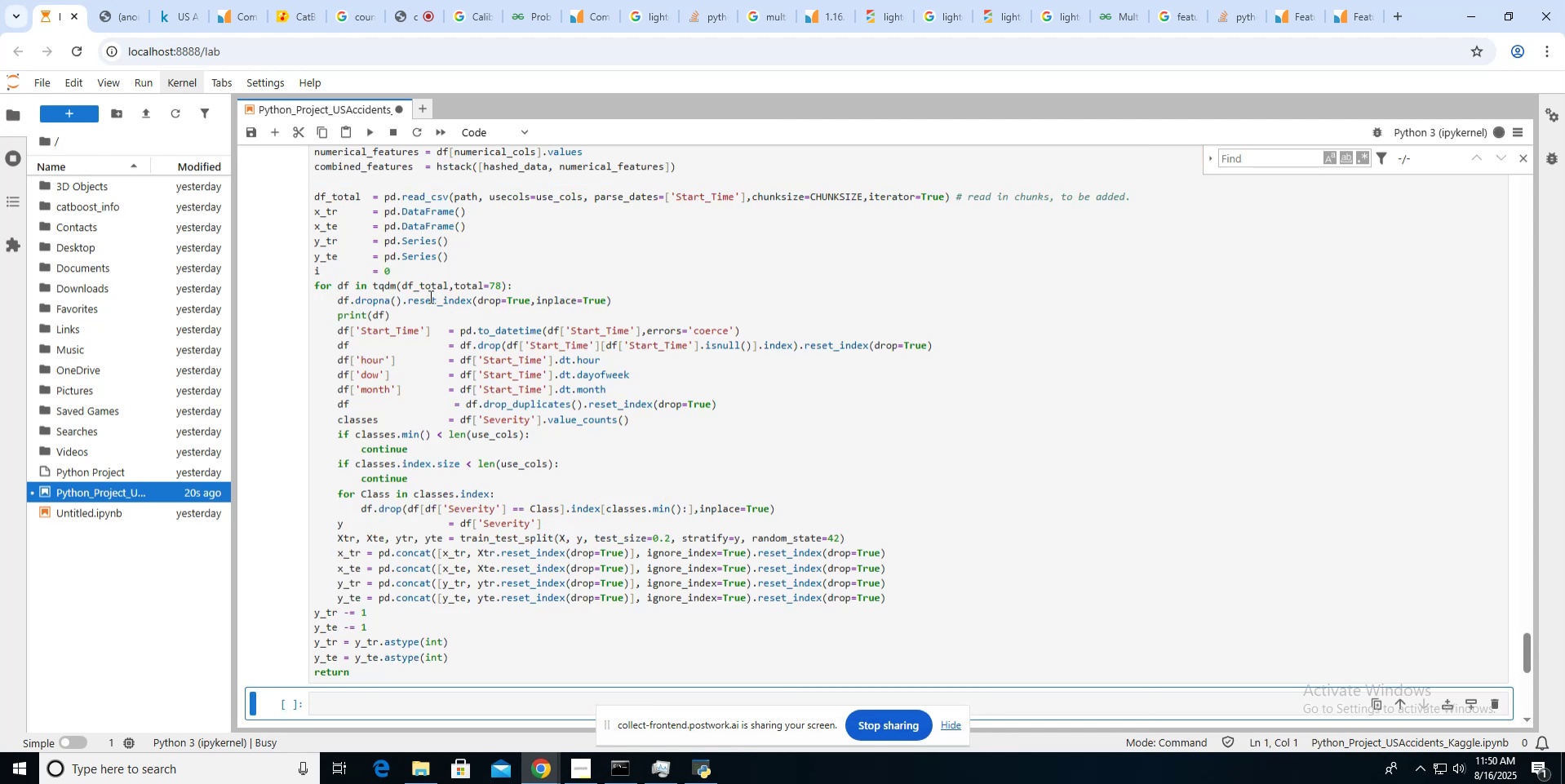 
scroll: coordinate [429, 296], scroll_direction: down, amount: 9.0
 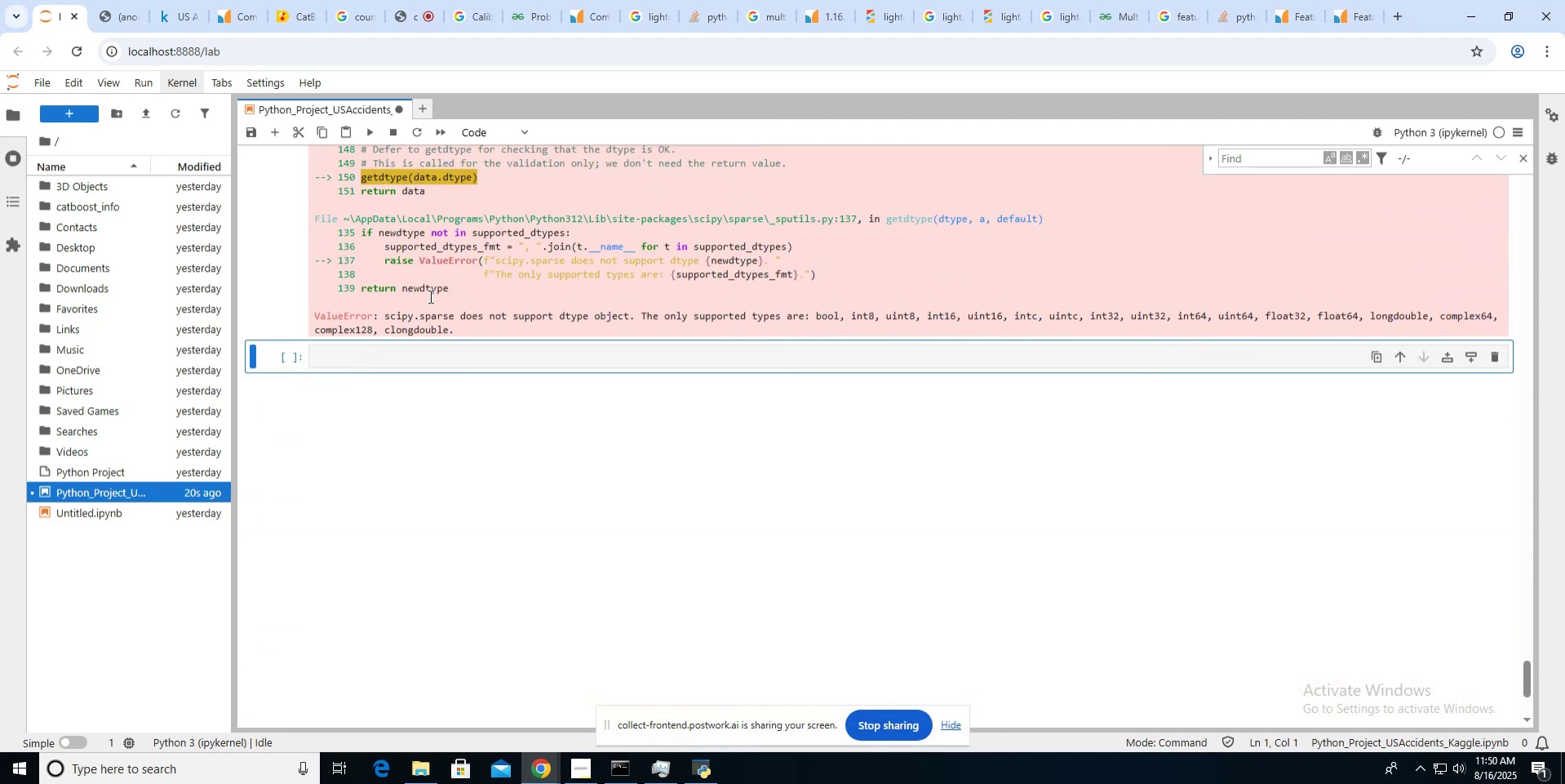 
scroll: coordinate [429, 296], scroll_direction: up, amount: 20.0
 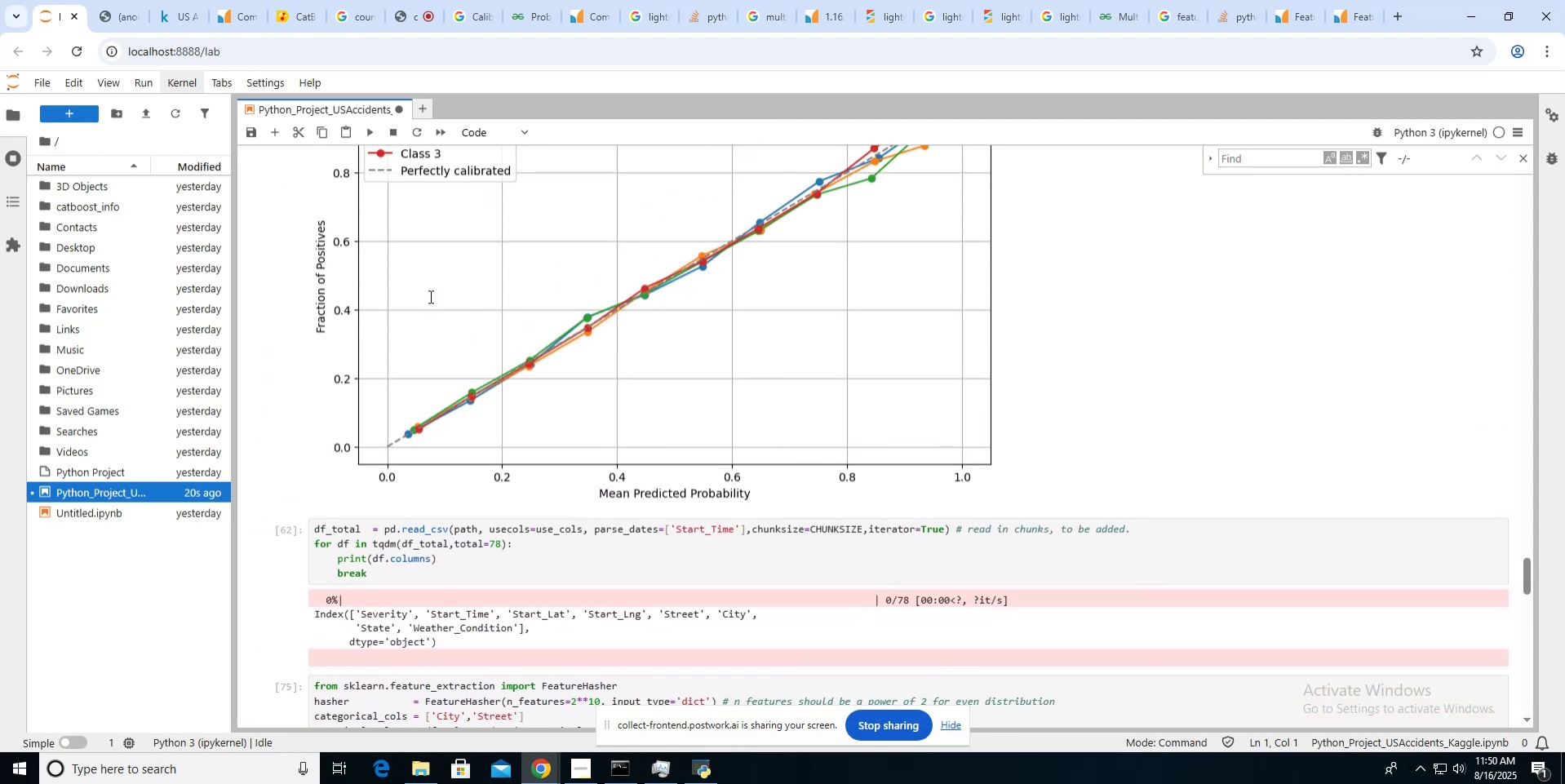 
scroll: coordinate [429, 296], scroll_direction: down, amount: 5.0
 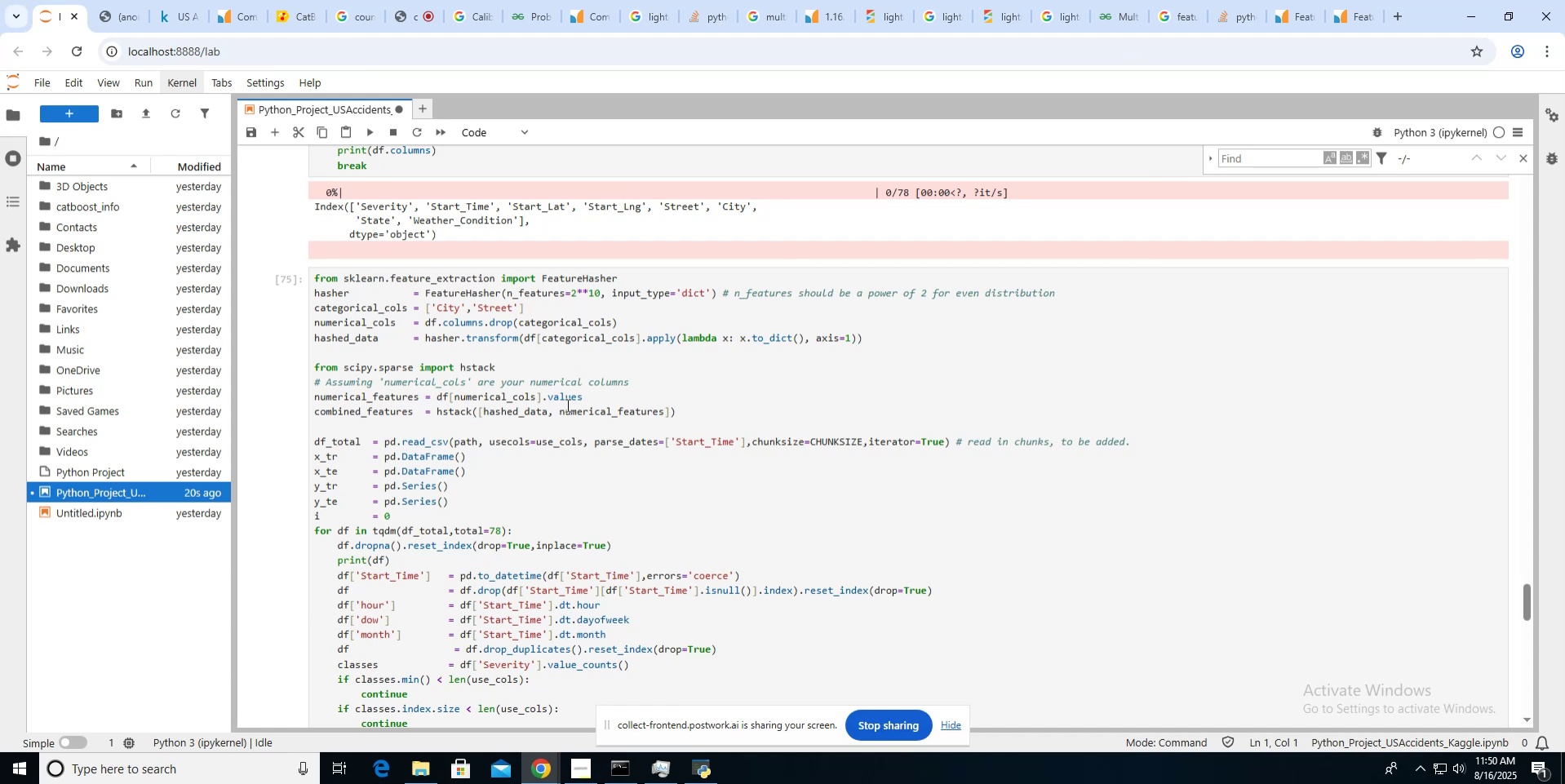 
left_click([694, 410])
 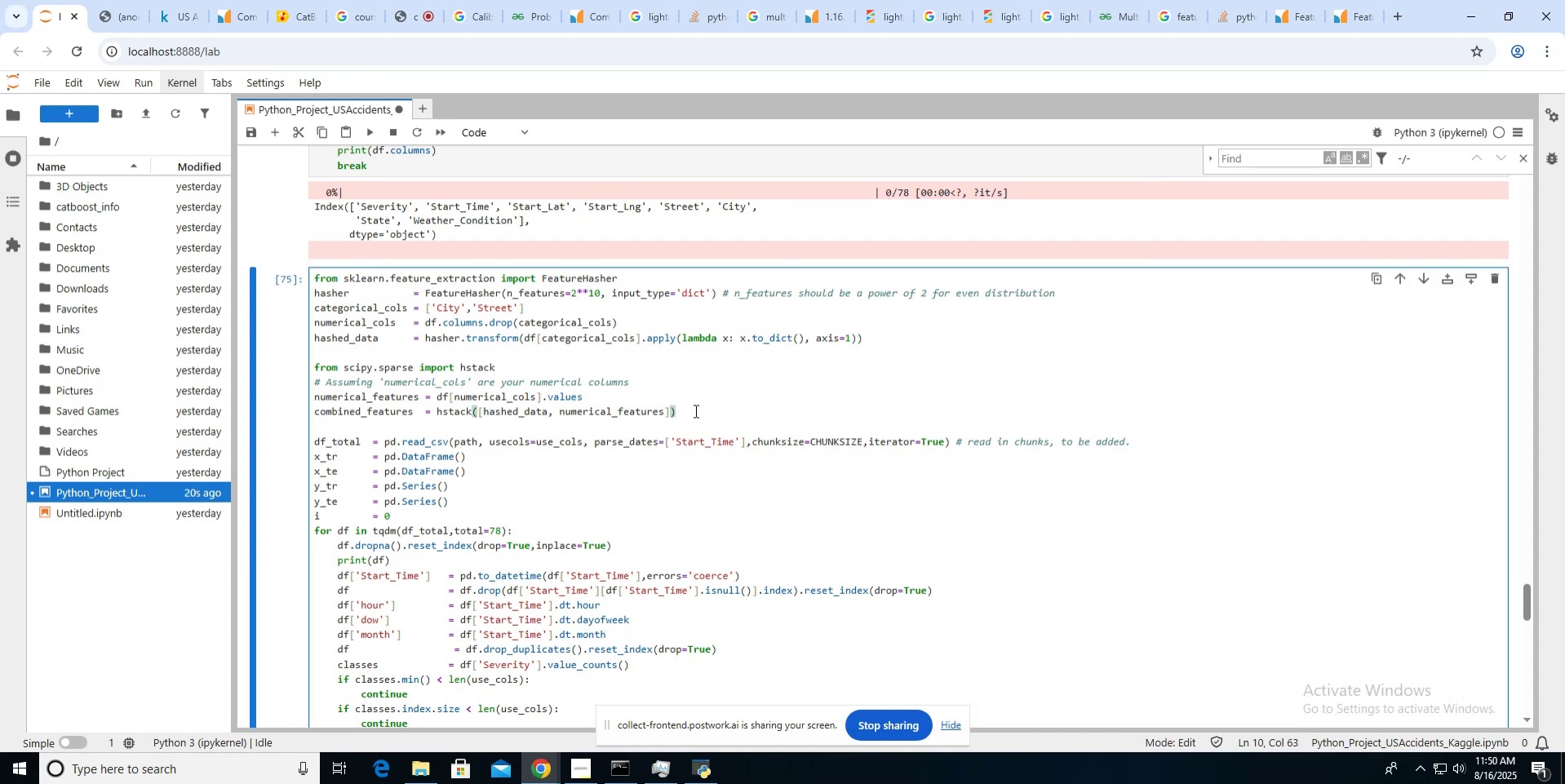 
scroll: coordinate [694, 410], scroll_direction: down, amount: 4.0
 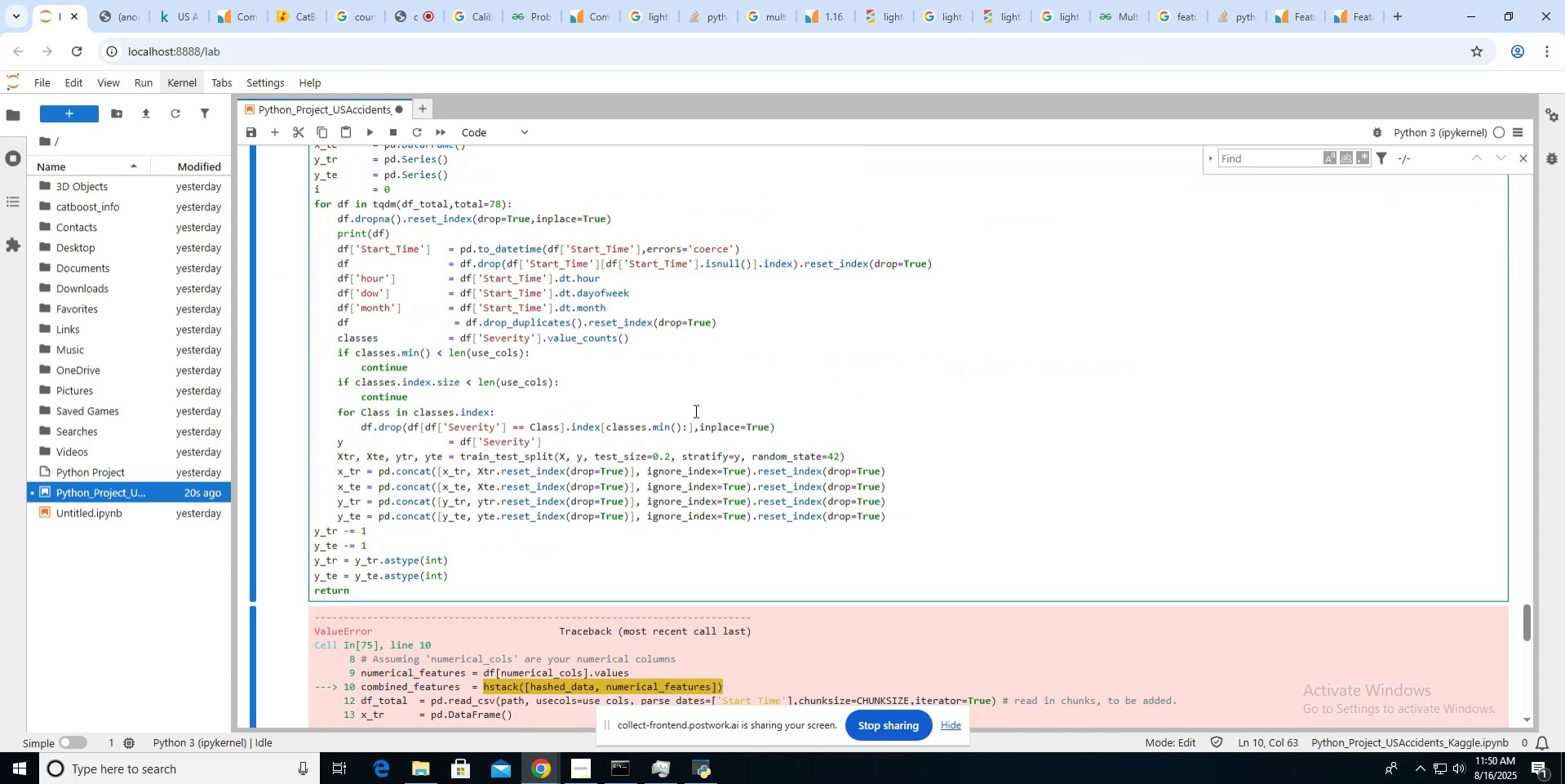 
scroll: coordinate [694, 410], scroll_direction: up, amount: 5.0
 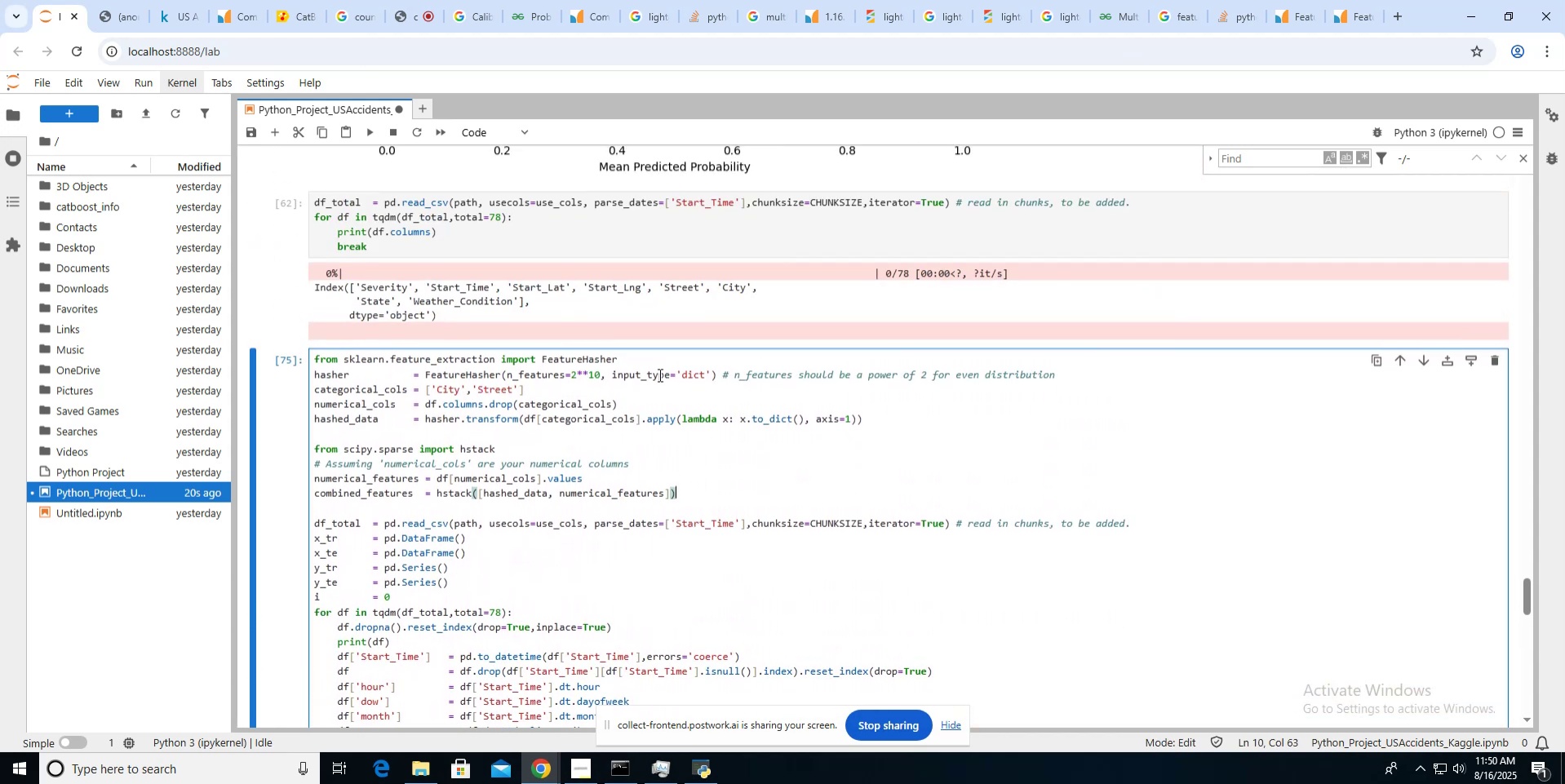 
key(Enter)
 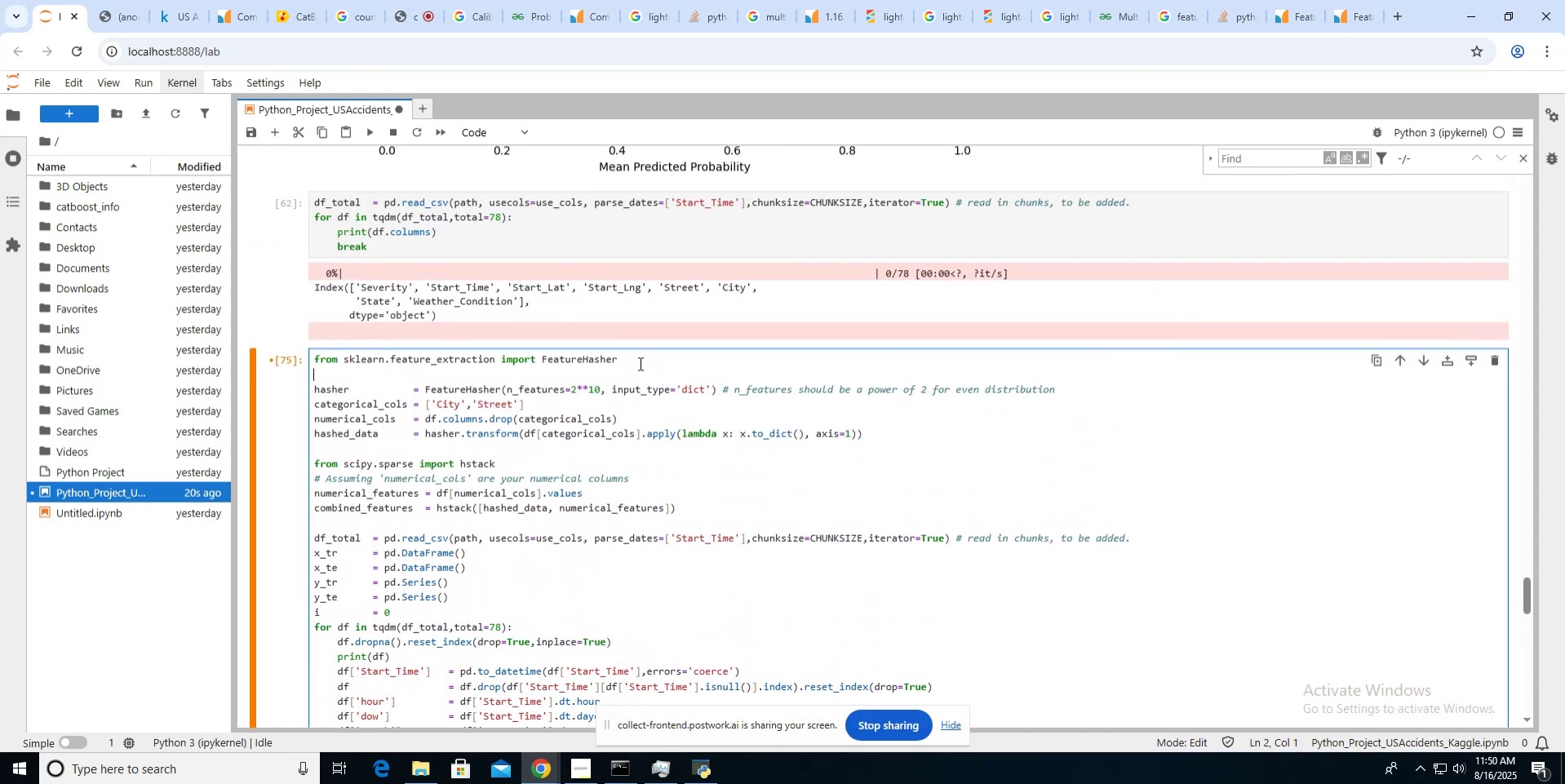 
key(Shift+Quote)
 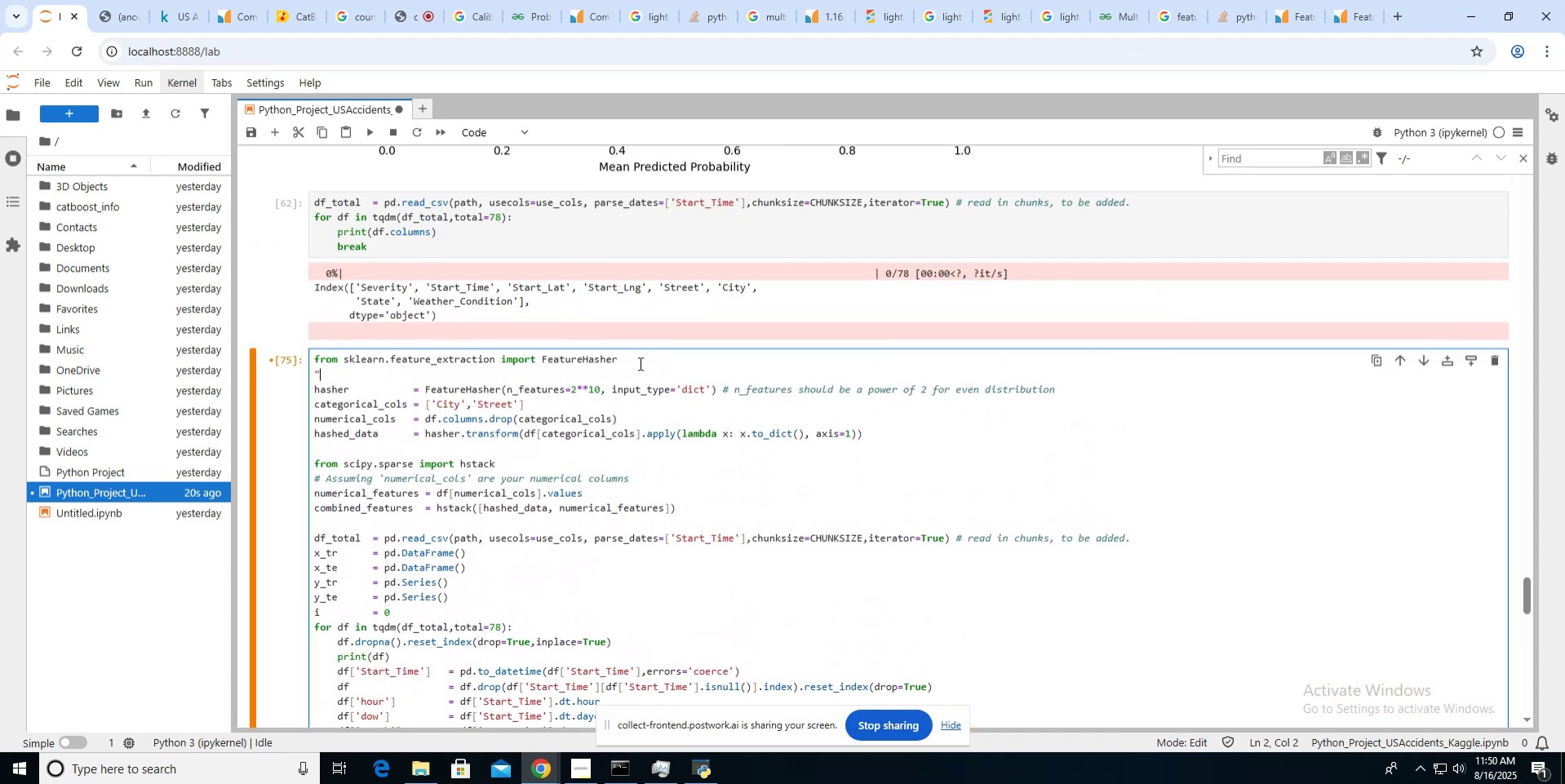 
key(Shift+Quote)
 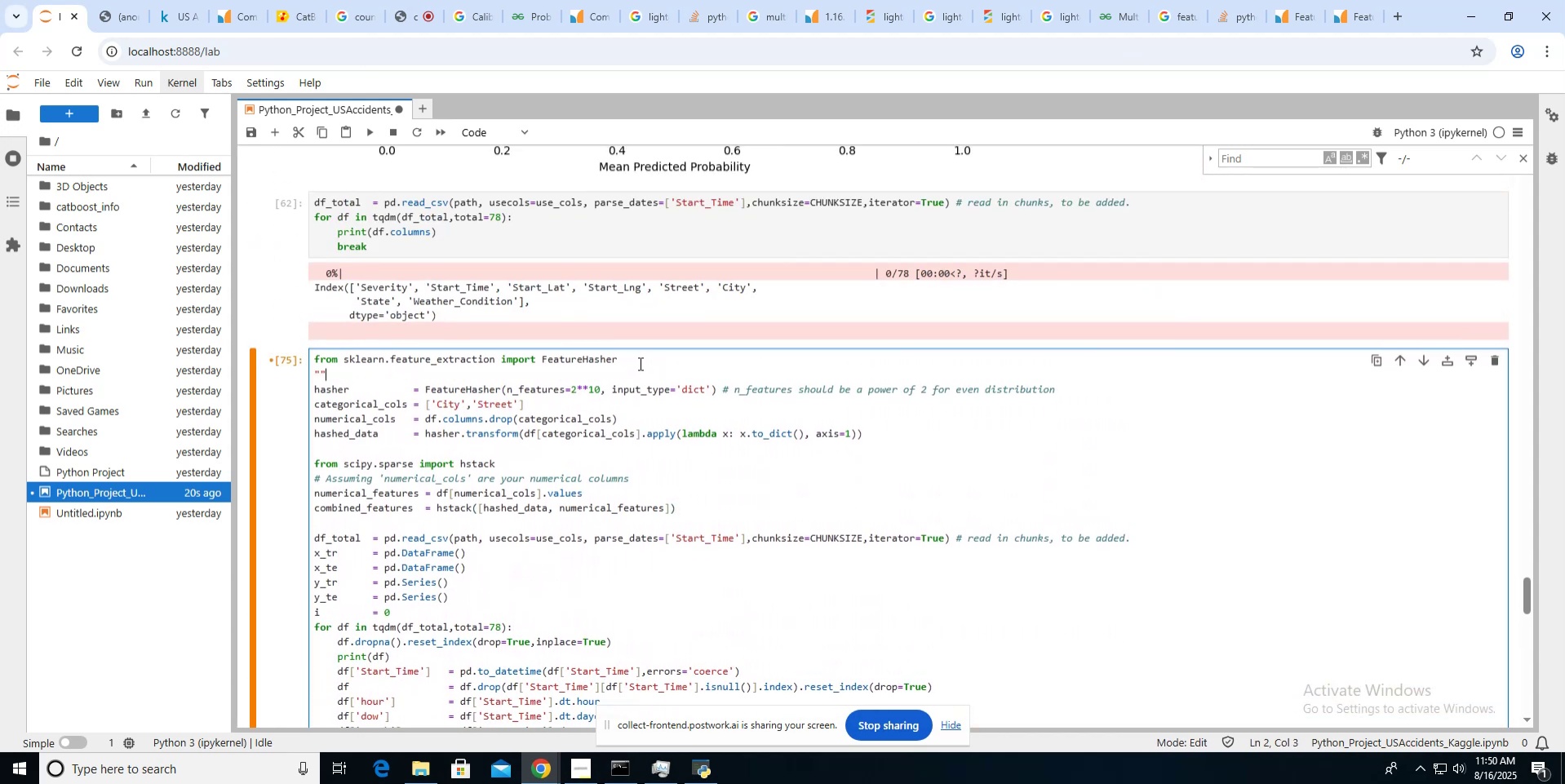 
key(Shift+Quote)
 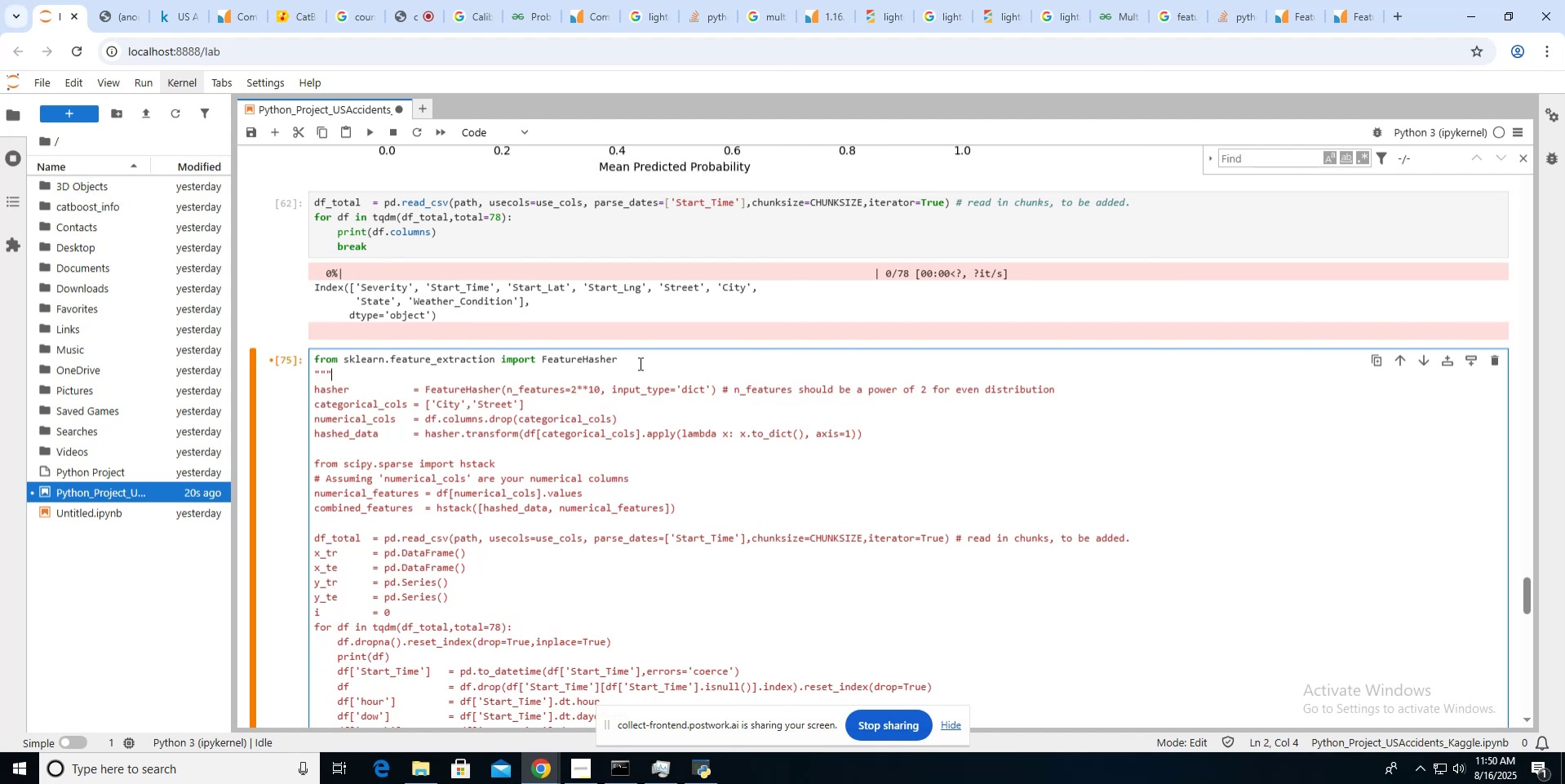 
hold_key(key=ArrowDown, duration=0.78)
 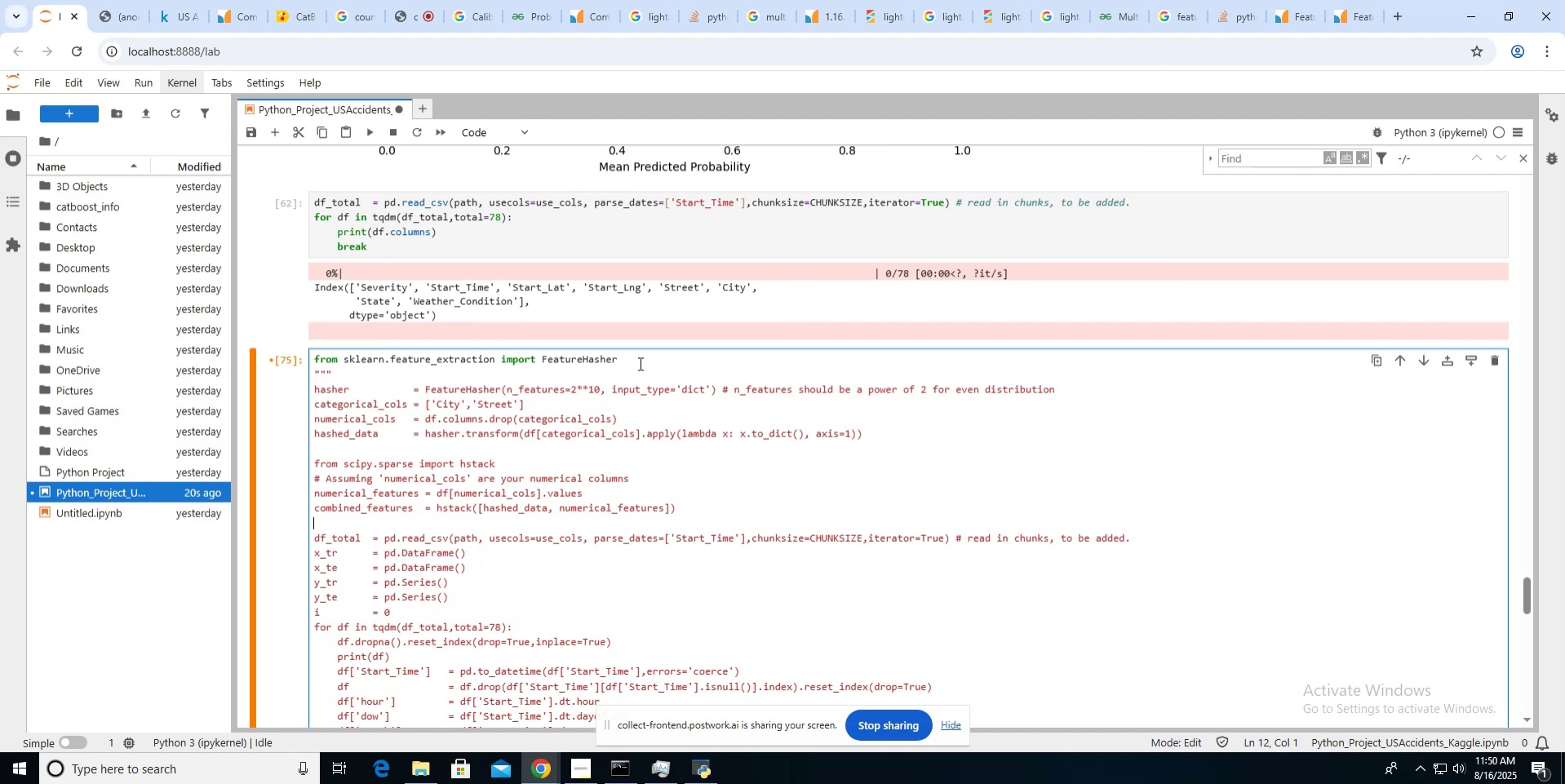 
key(Shift+Quote)
 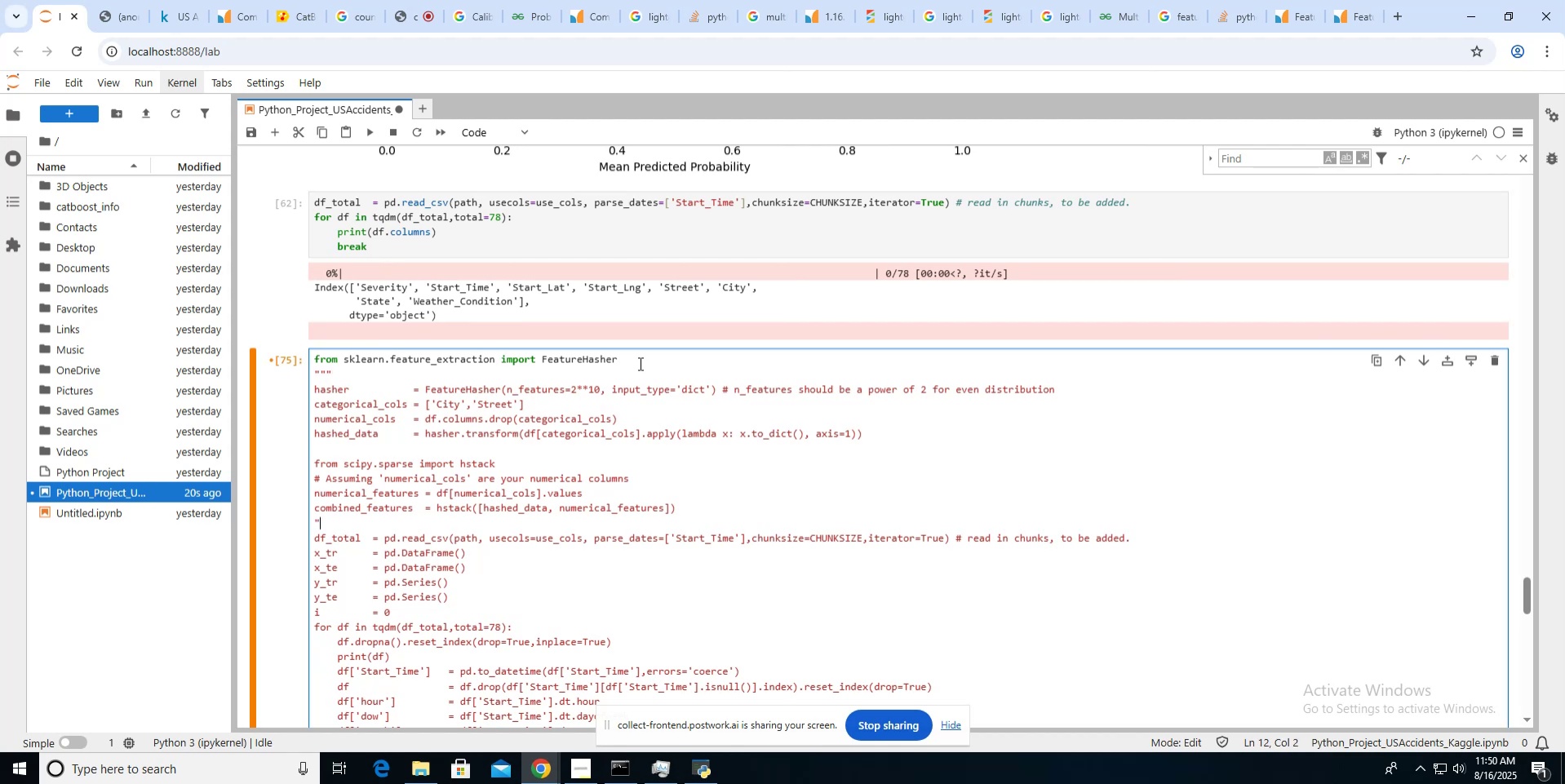 
key(Shift+Quote)
 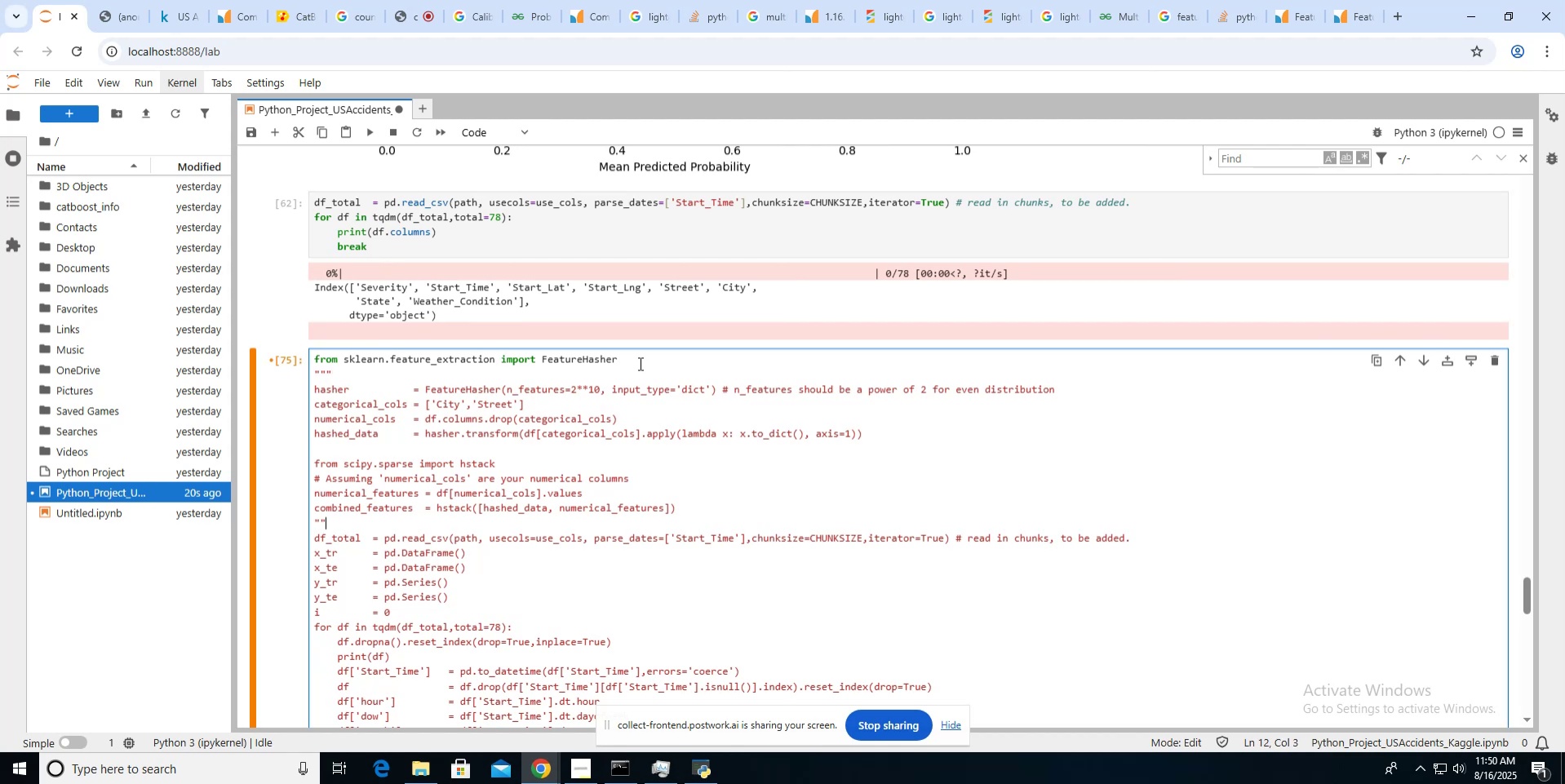 
key(Shift+Quote)
 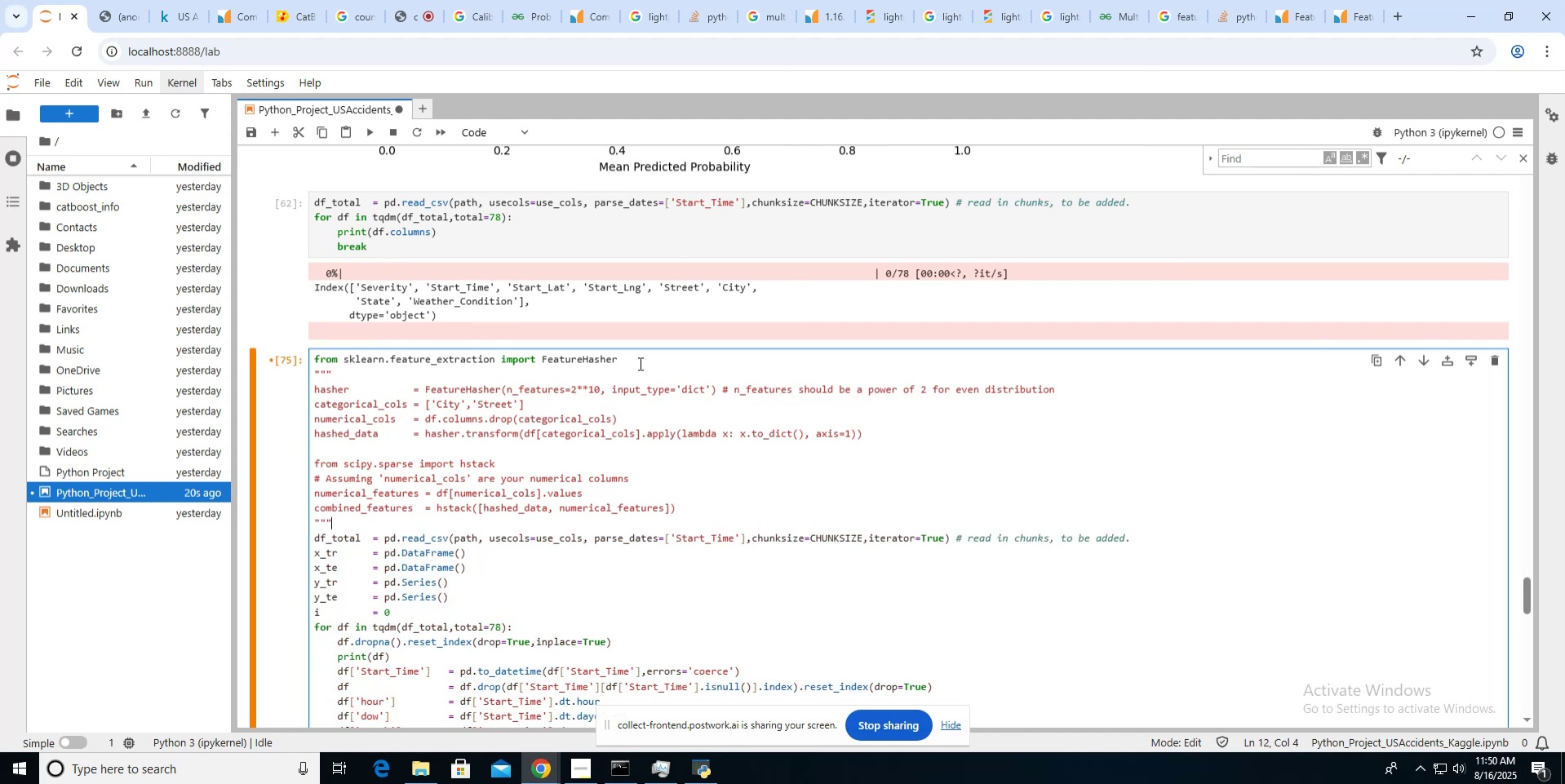 
scroll: coordinate [639, 363], scroll_direction: down, amount: 5.0
 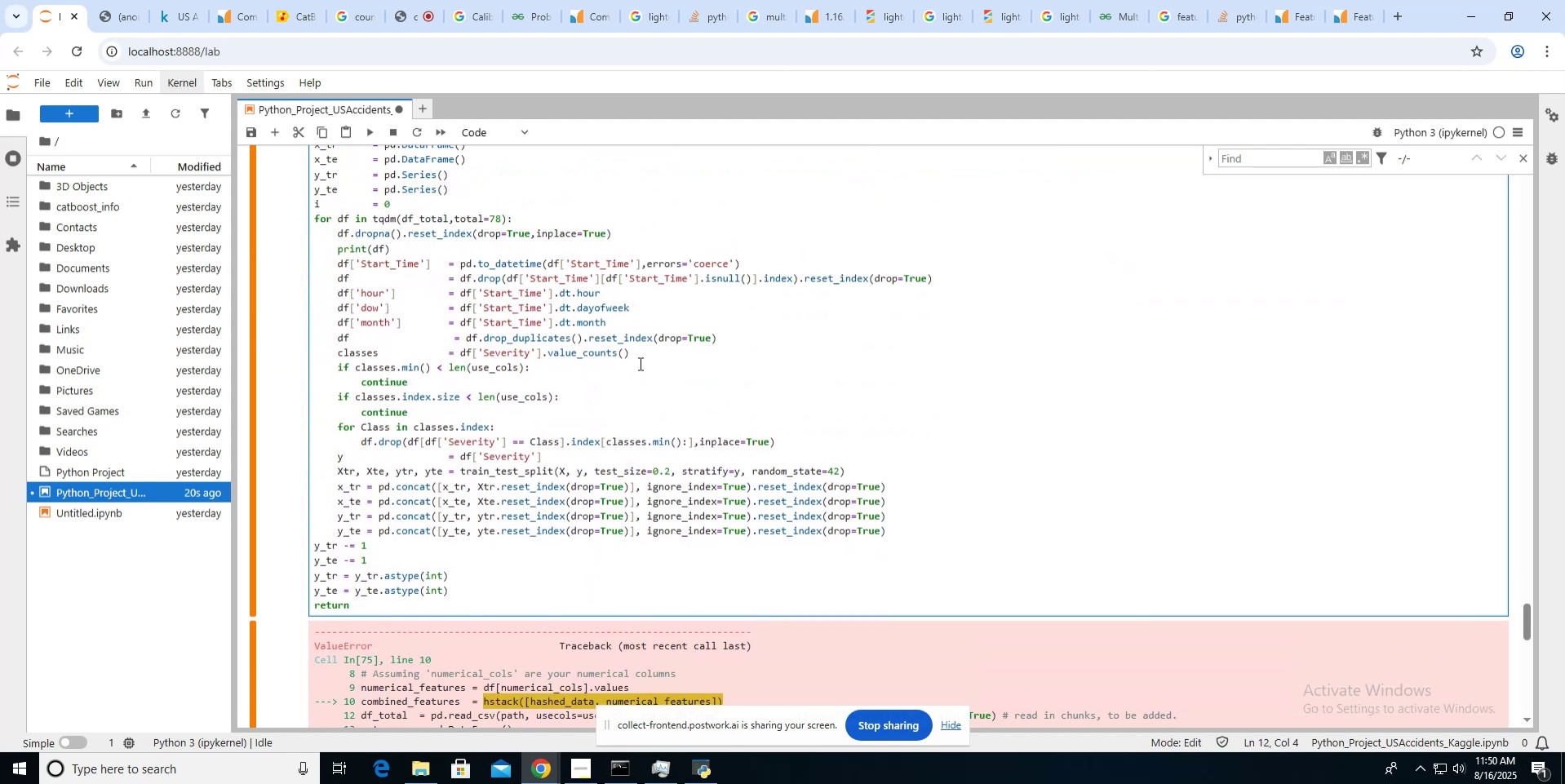 
scroll: coordinate [639, 363], scroll_direction: up, amount: 5.0
 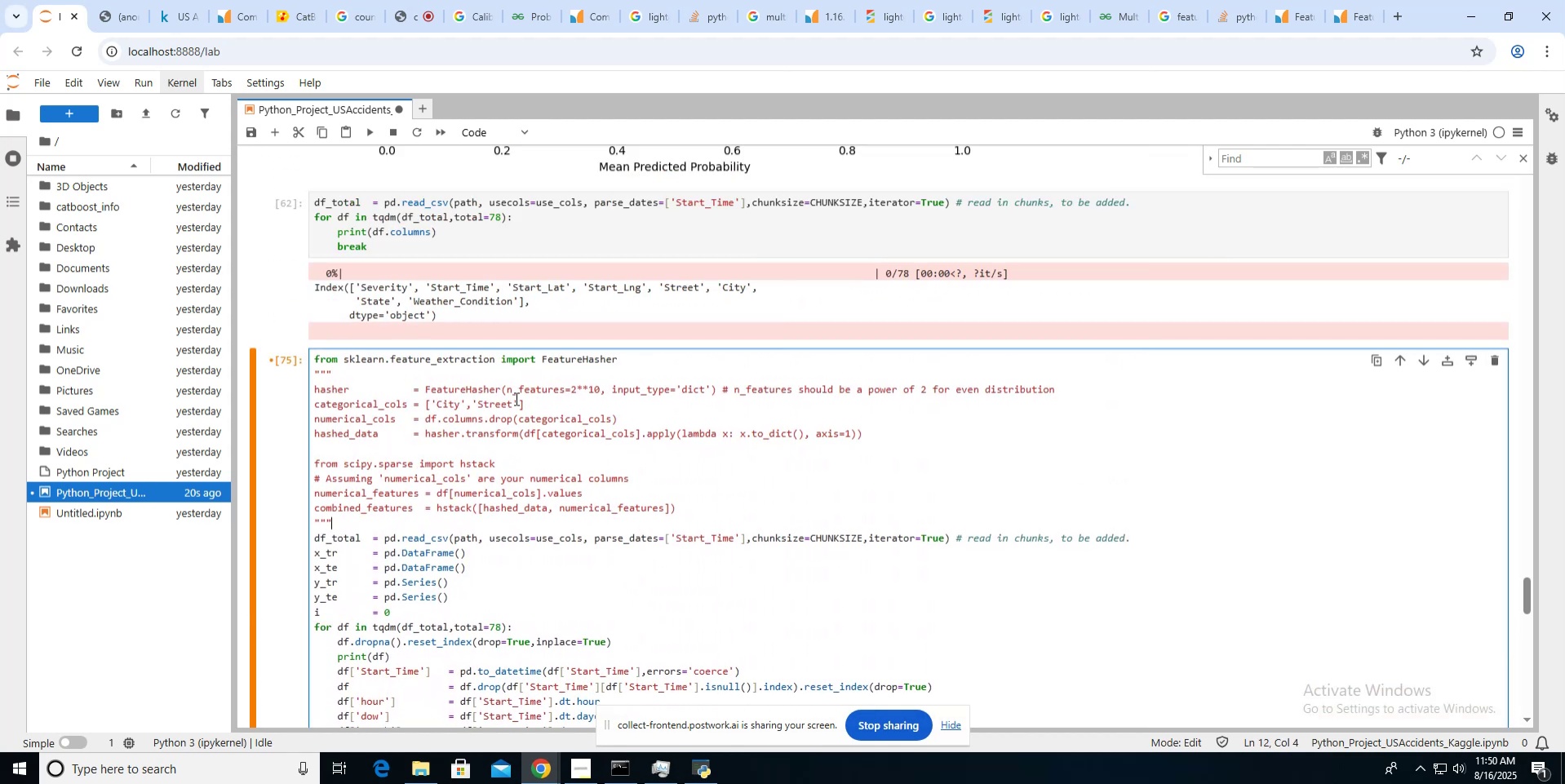 
key(Backspace)
 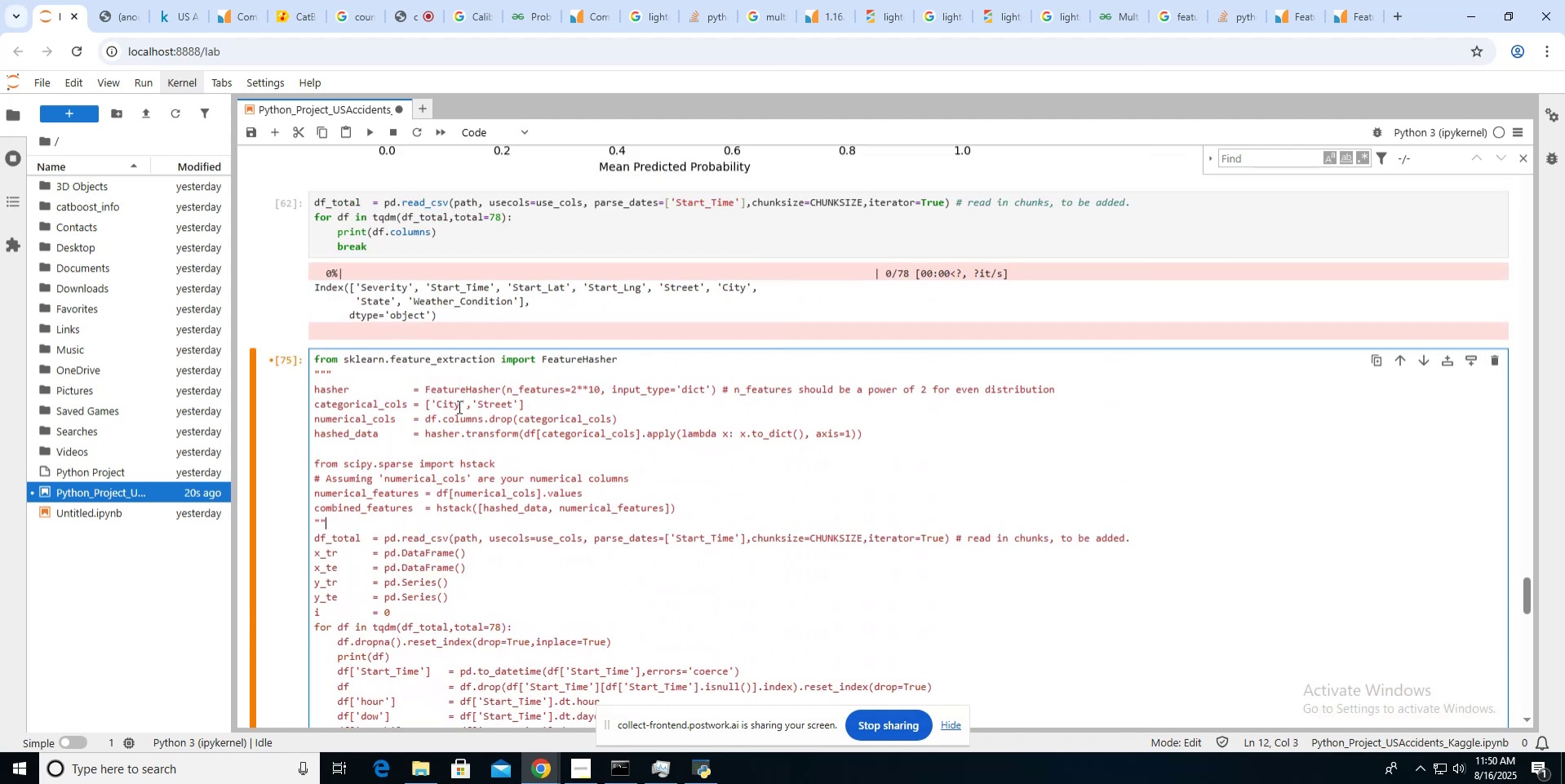 
key(Backspace)
 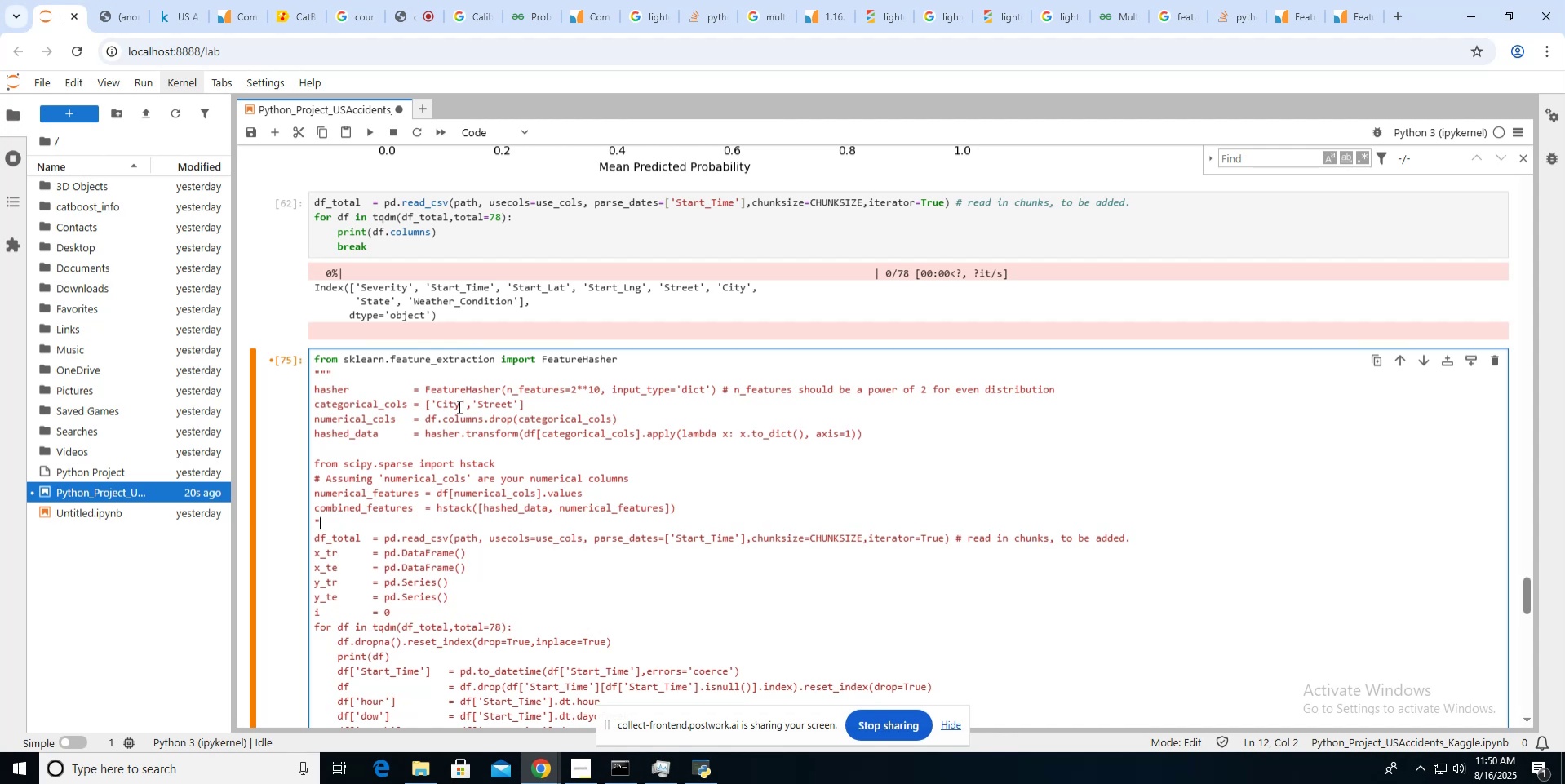 
key(Backspace)
 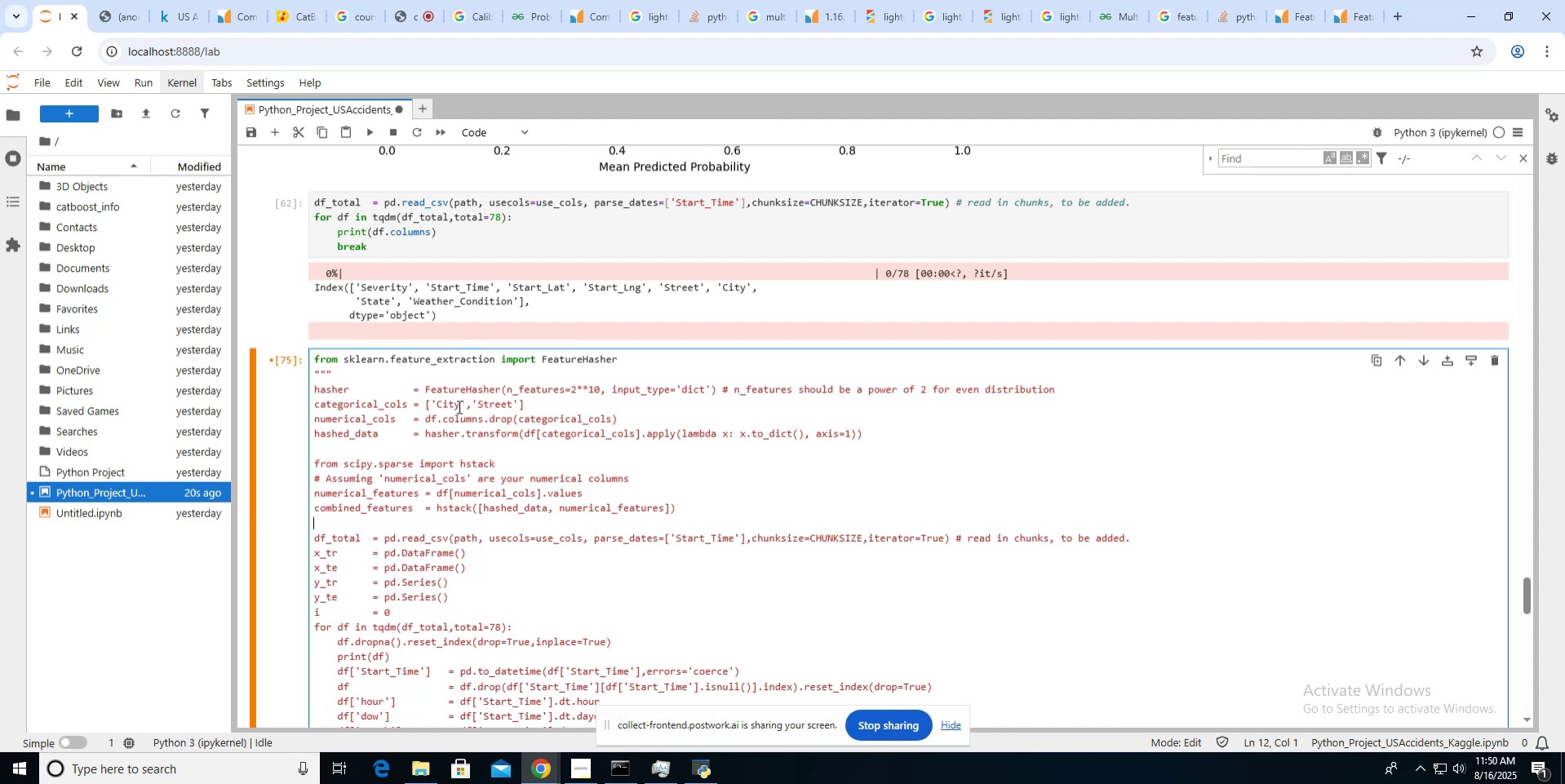 
hold_key(key=ArrowUp, duration=0.81)
 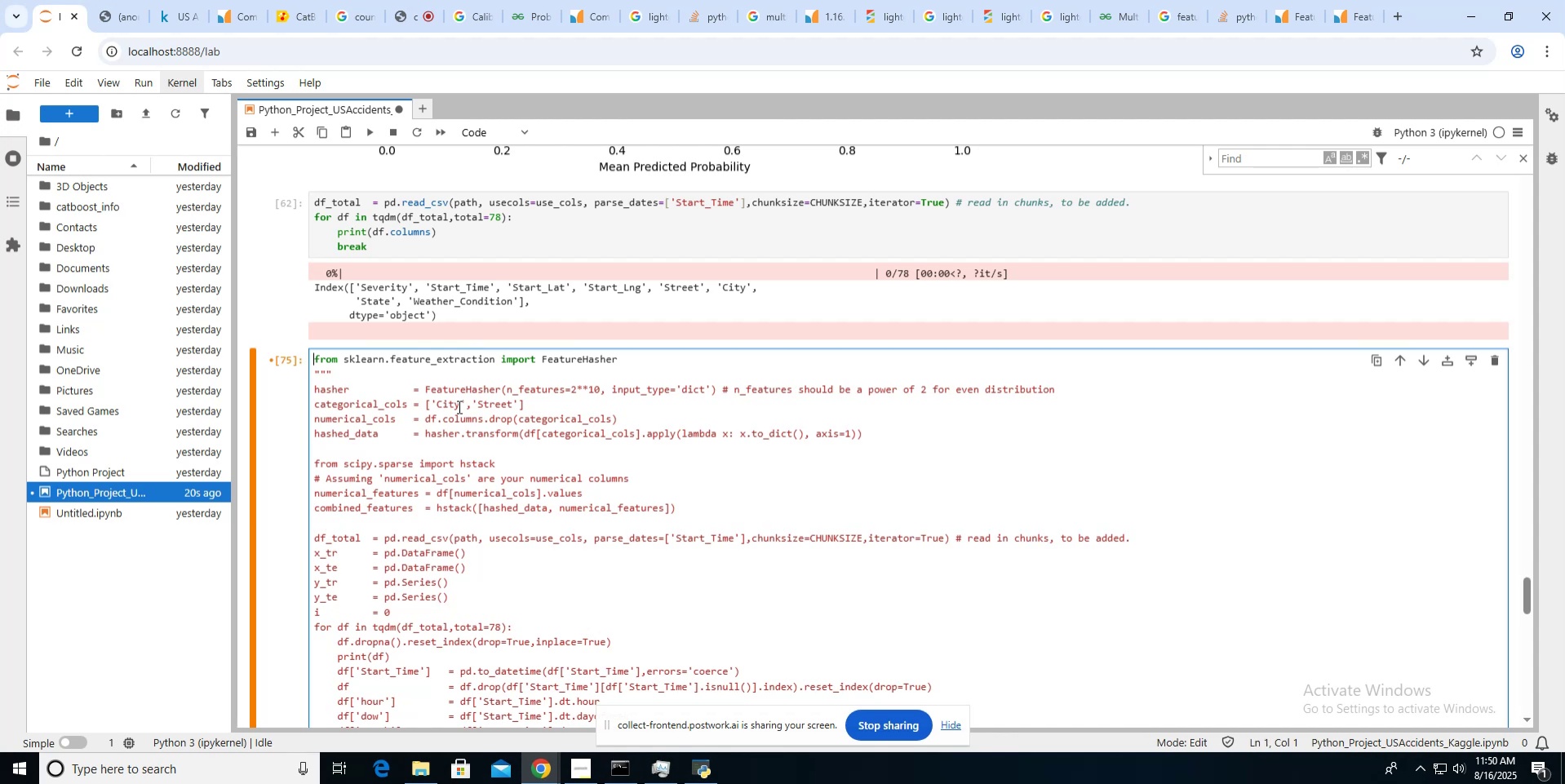 
key(Shift+ShiftLeft)
 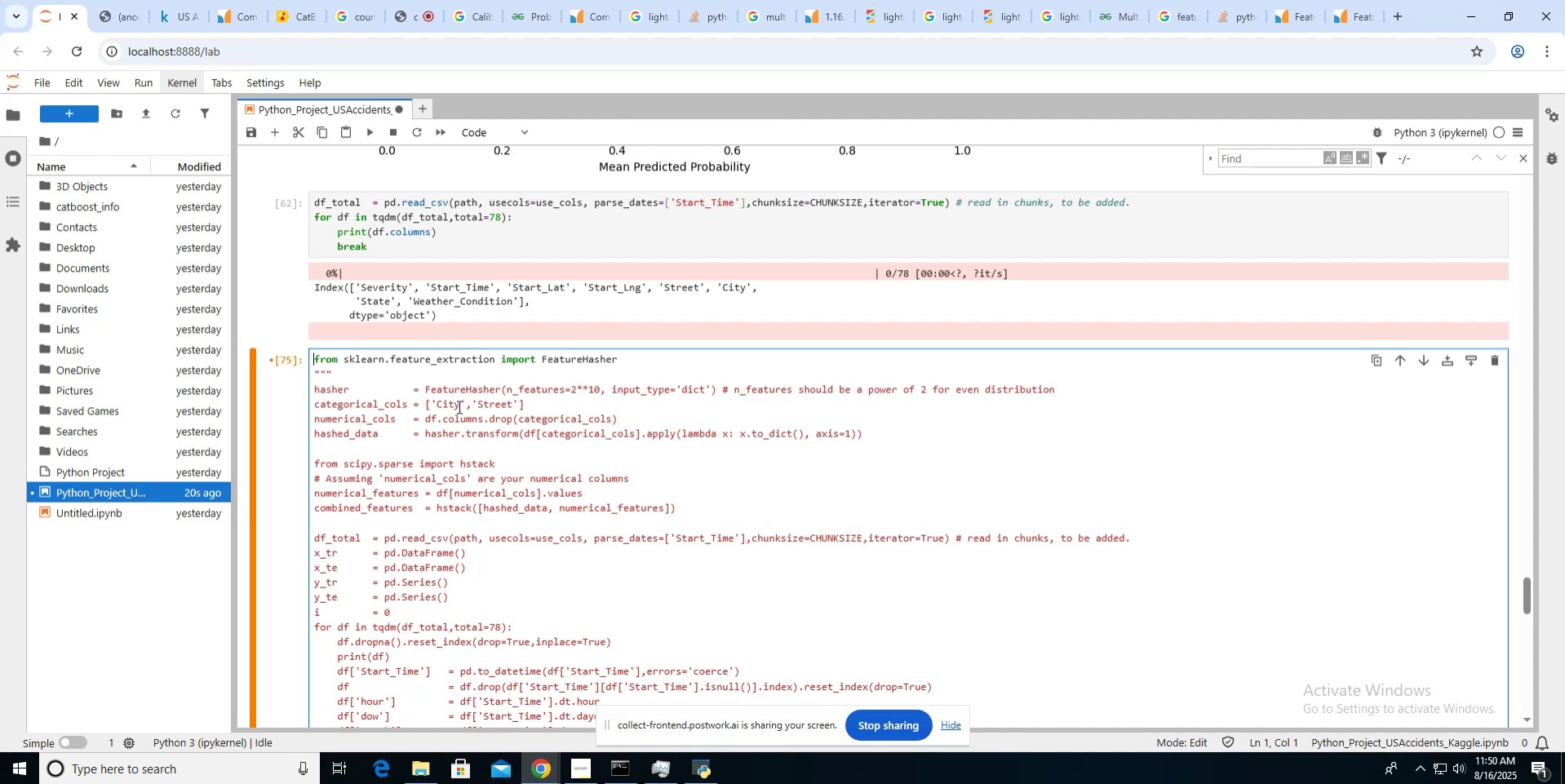 
key(ArrowDown)
 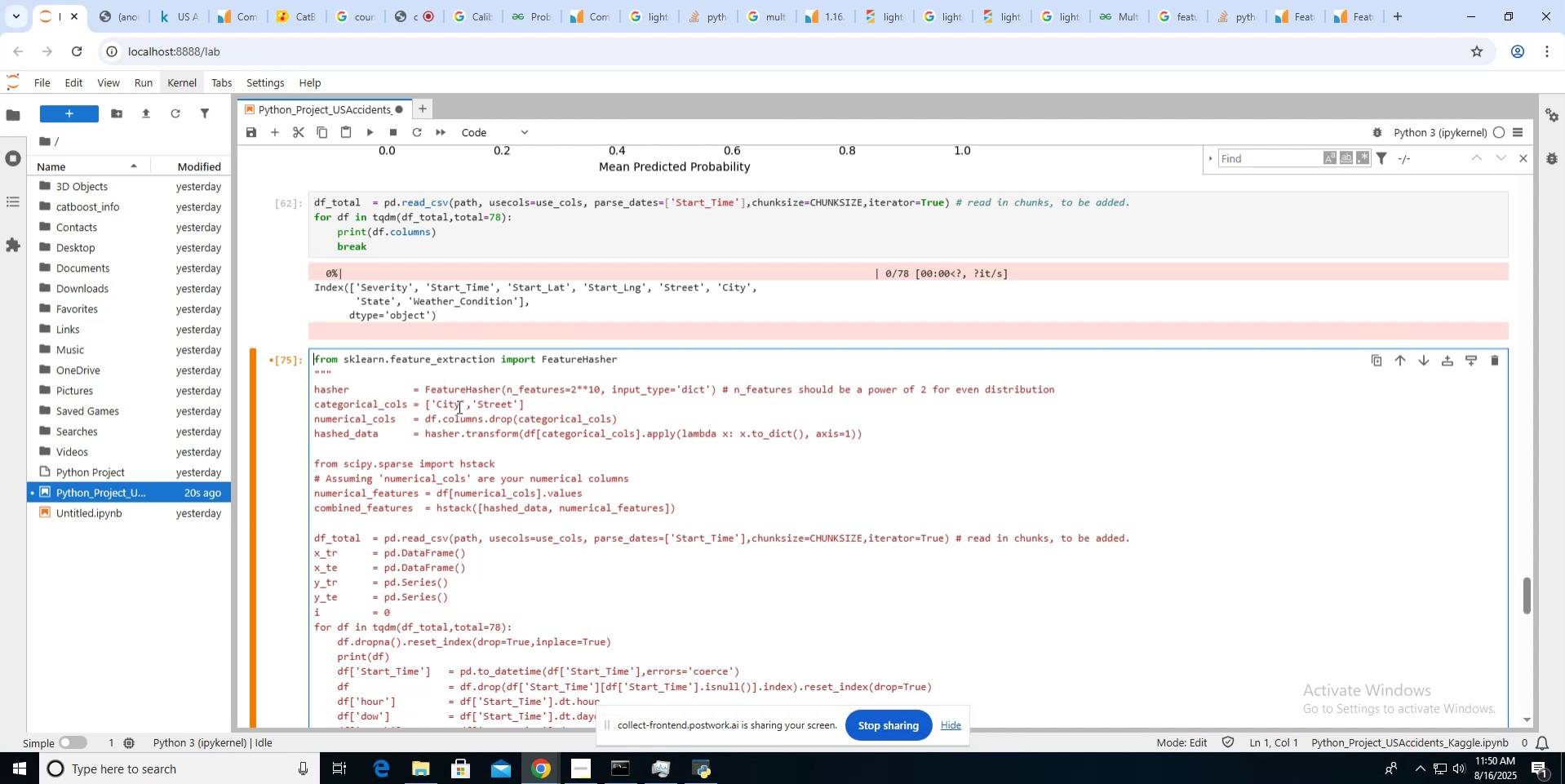 
key(Shift+ArrowDown)
 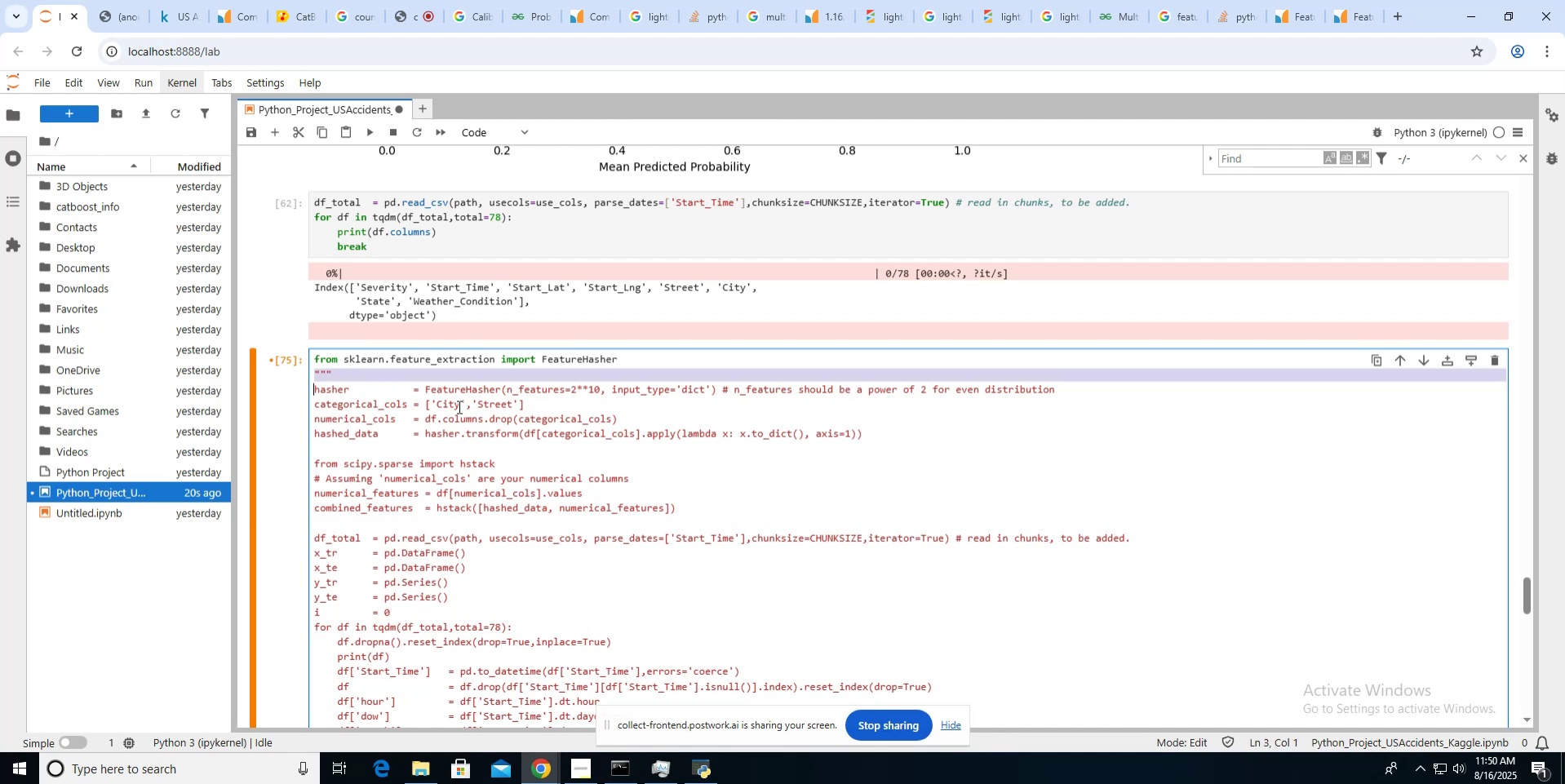 
key(Backspace)
 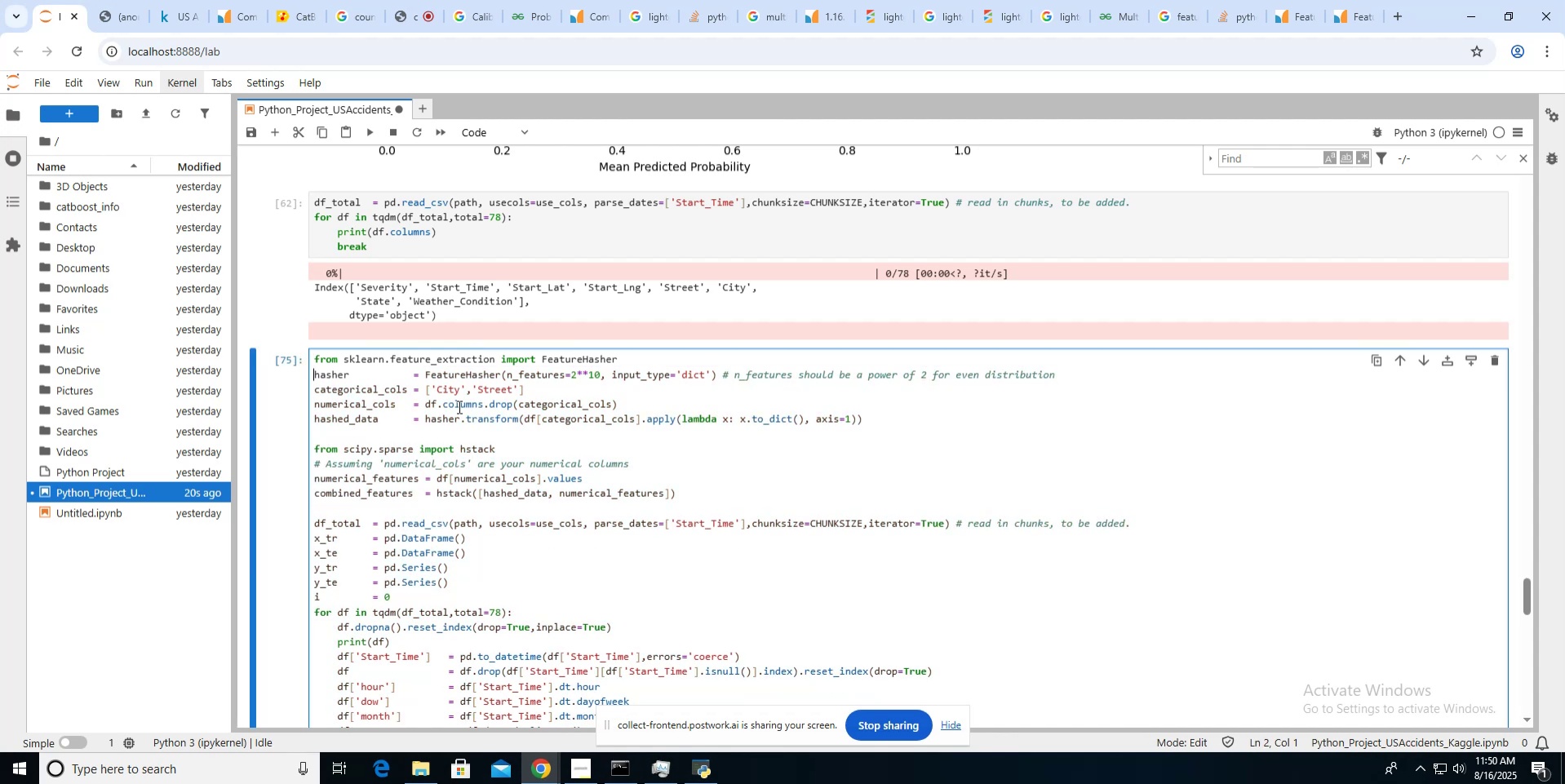 
scroll: coordinate [458, 406], scroll_direction: down, amount: 5.0
 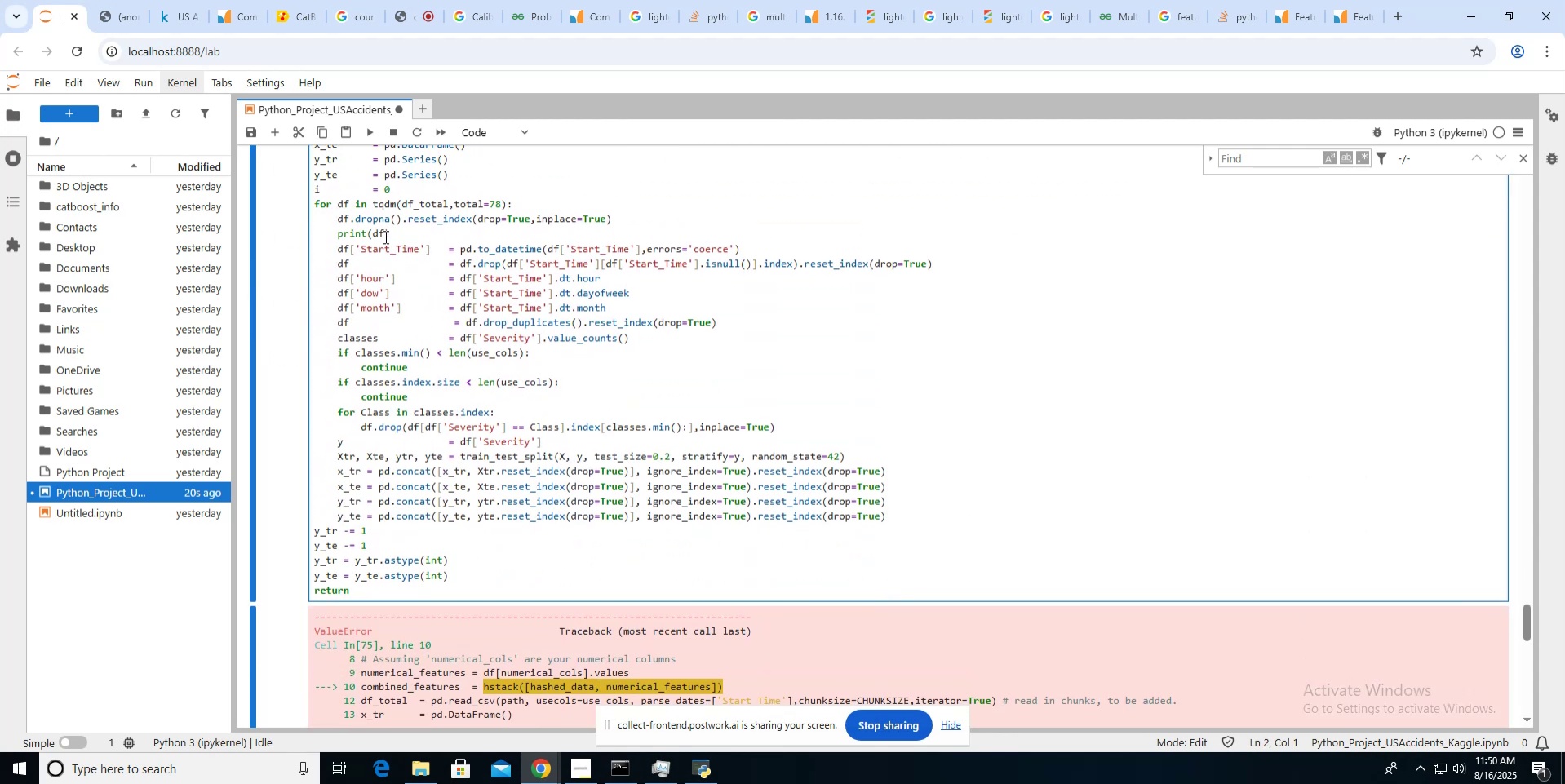 
double_click([381, 233])
 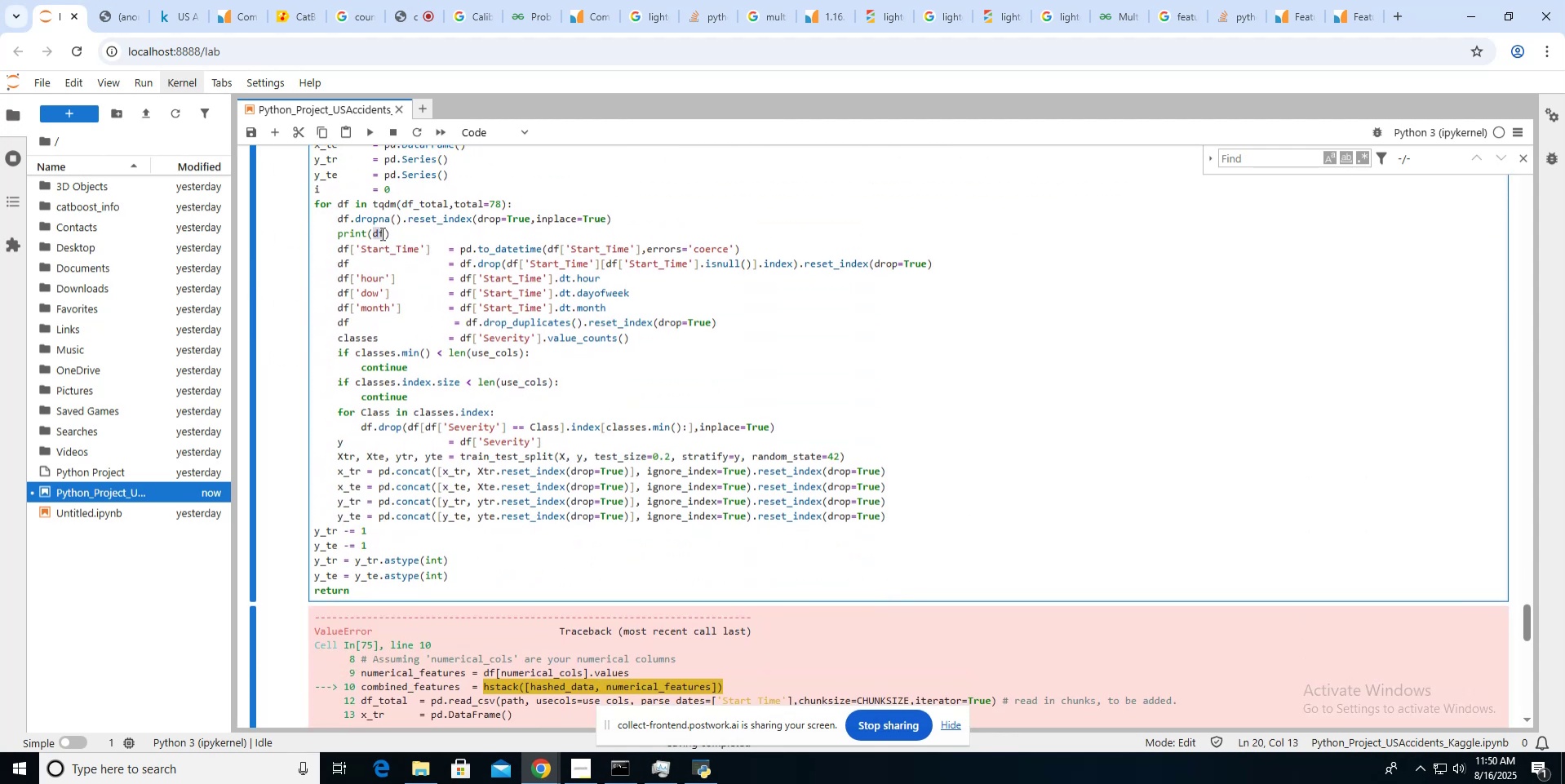 
triple_click([381, 233])
 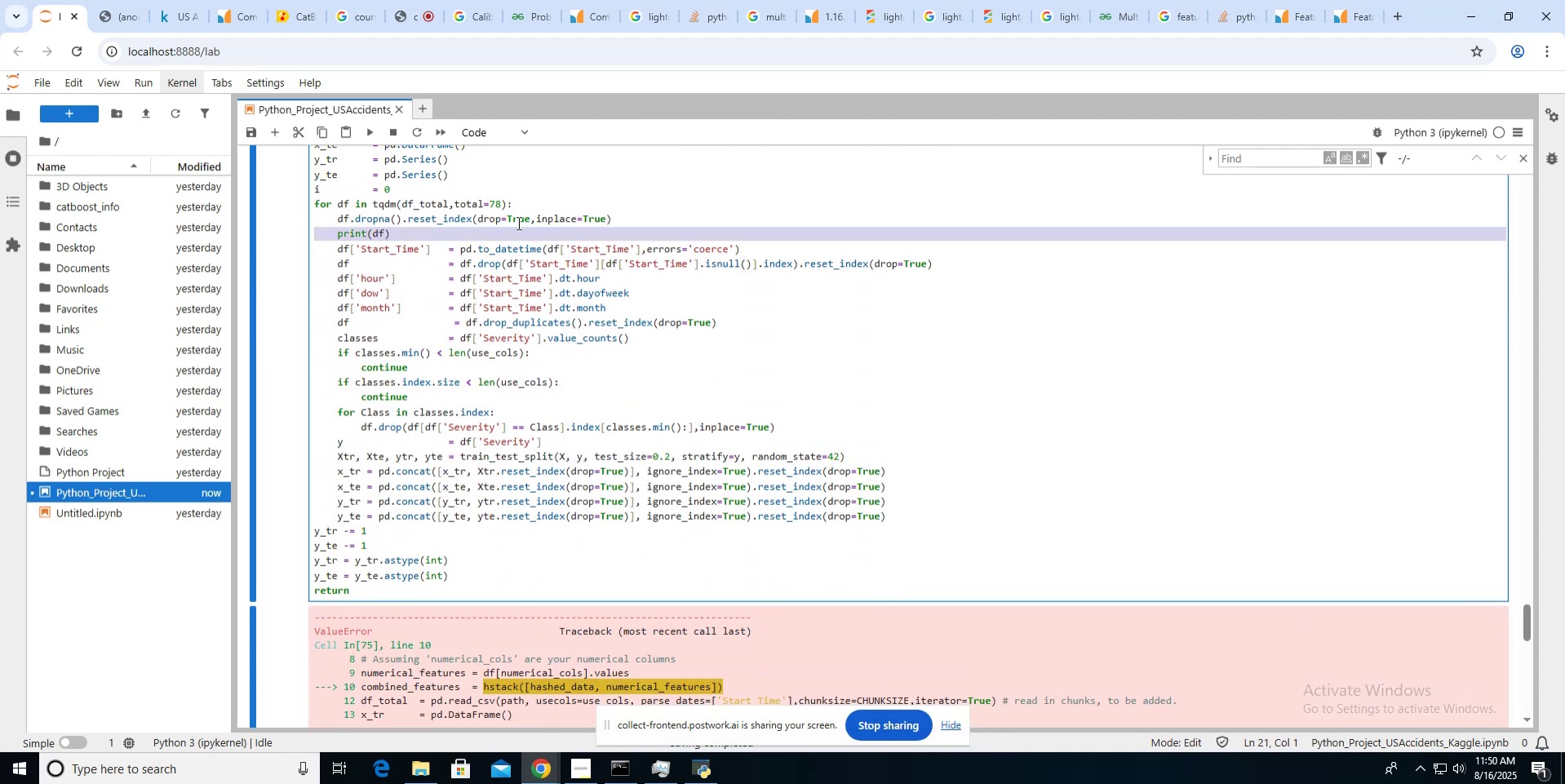 
key(Backspace)
 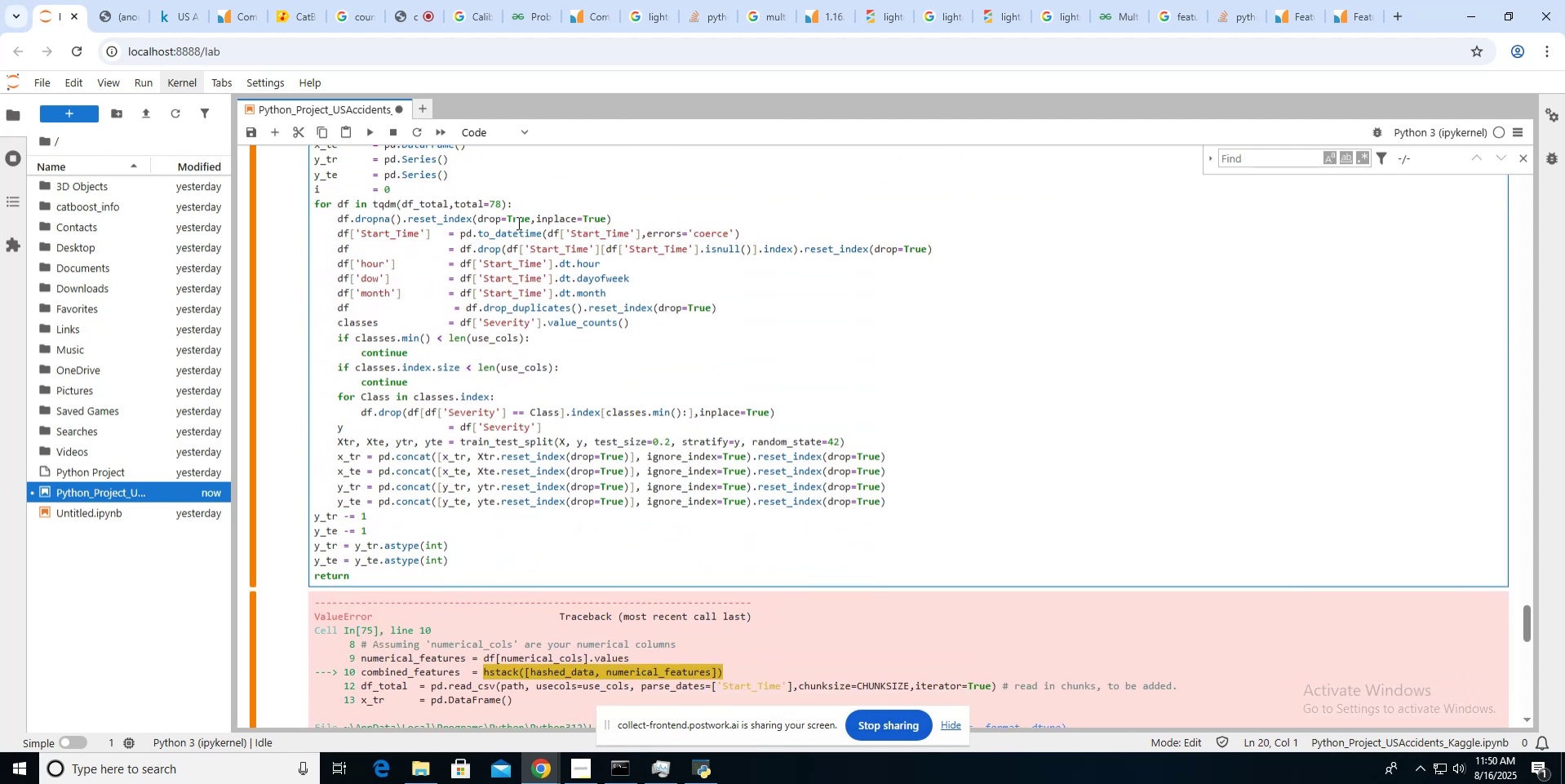 
key(ArrowLeft)
 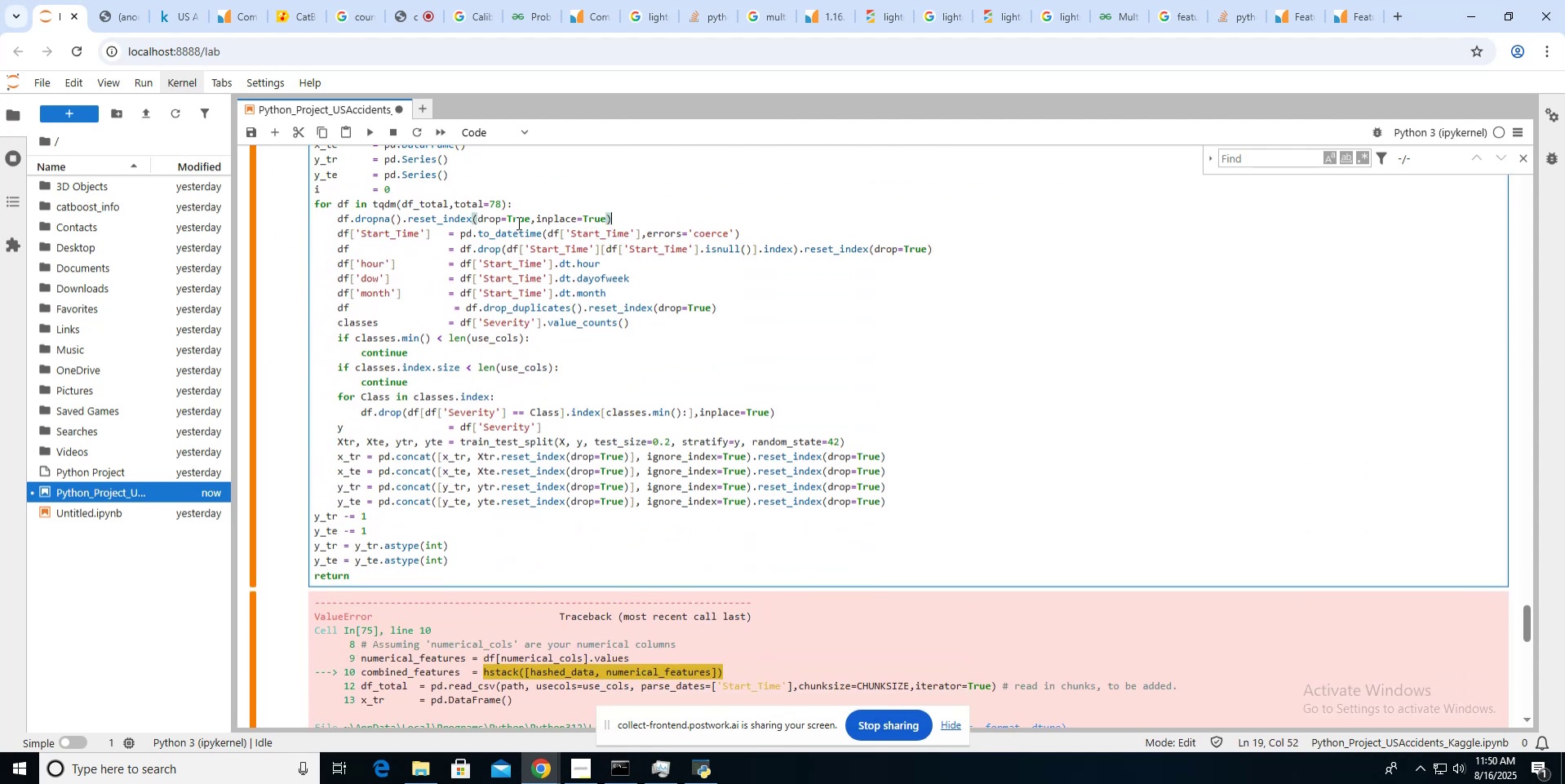 
key(Enter)
 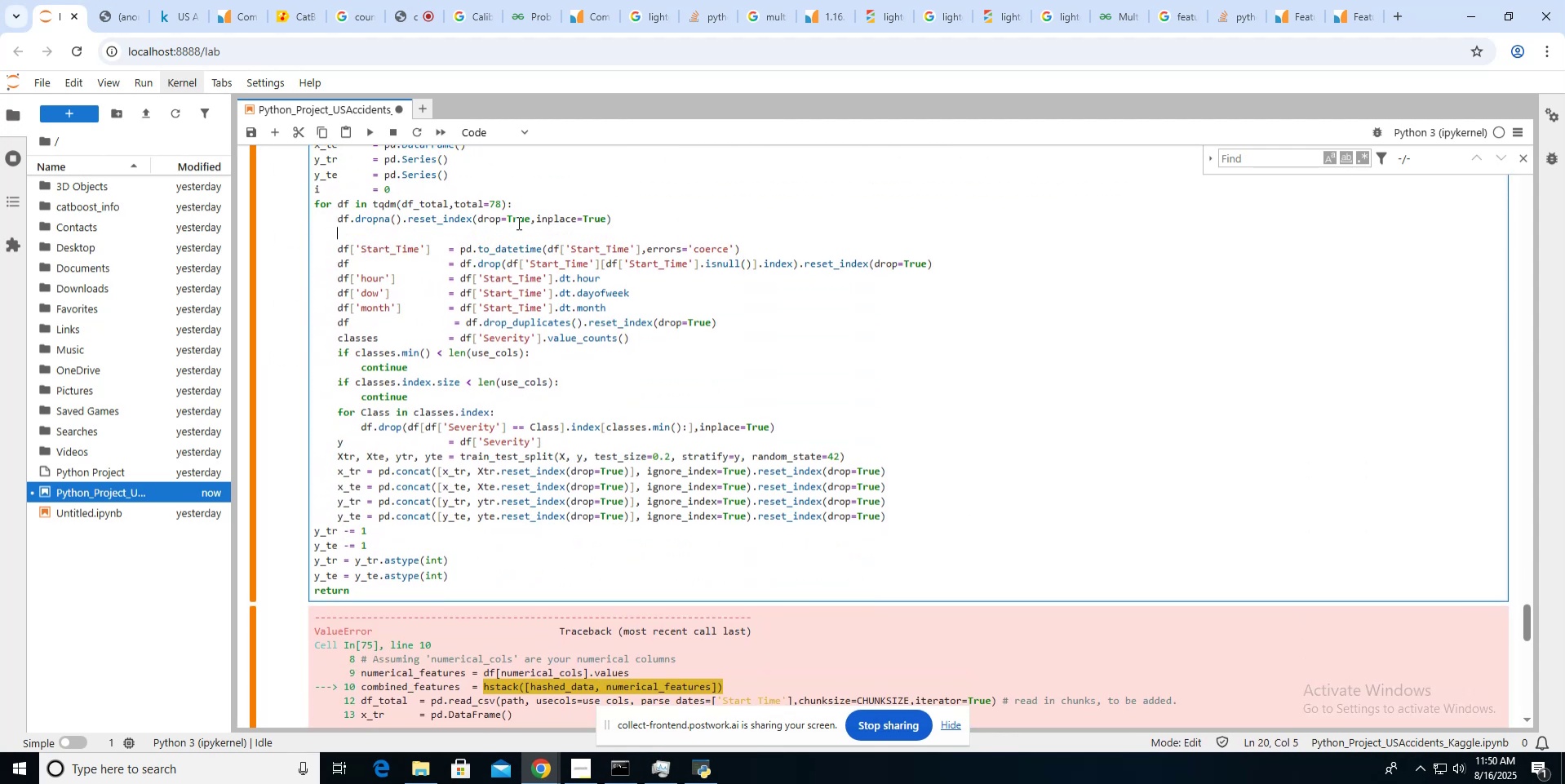 
type(break)
 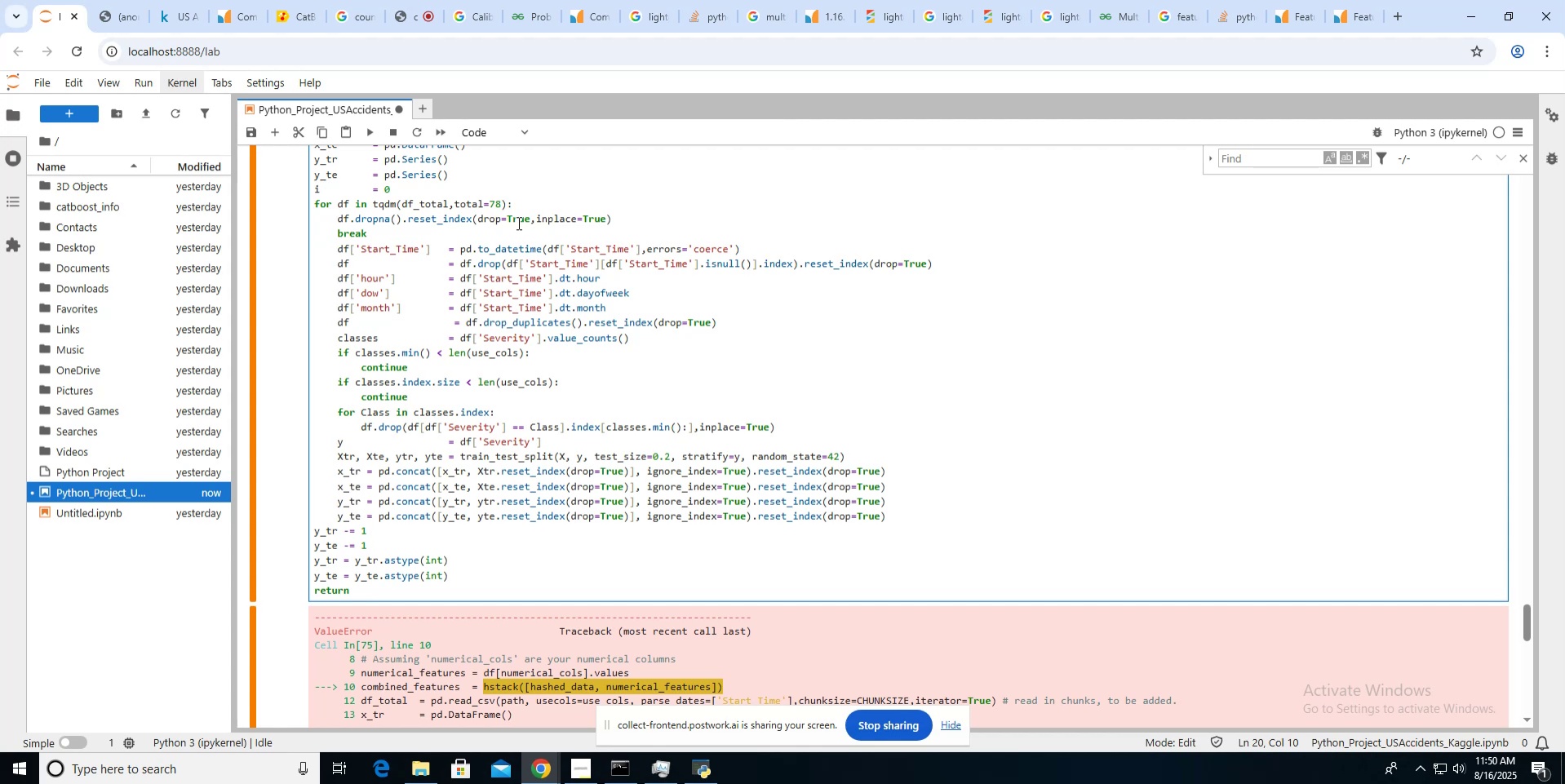 
hold_key(key=ShiftLeft, duration=2.73)
 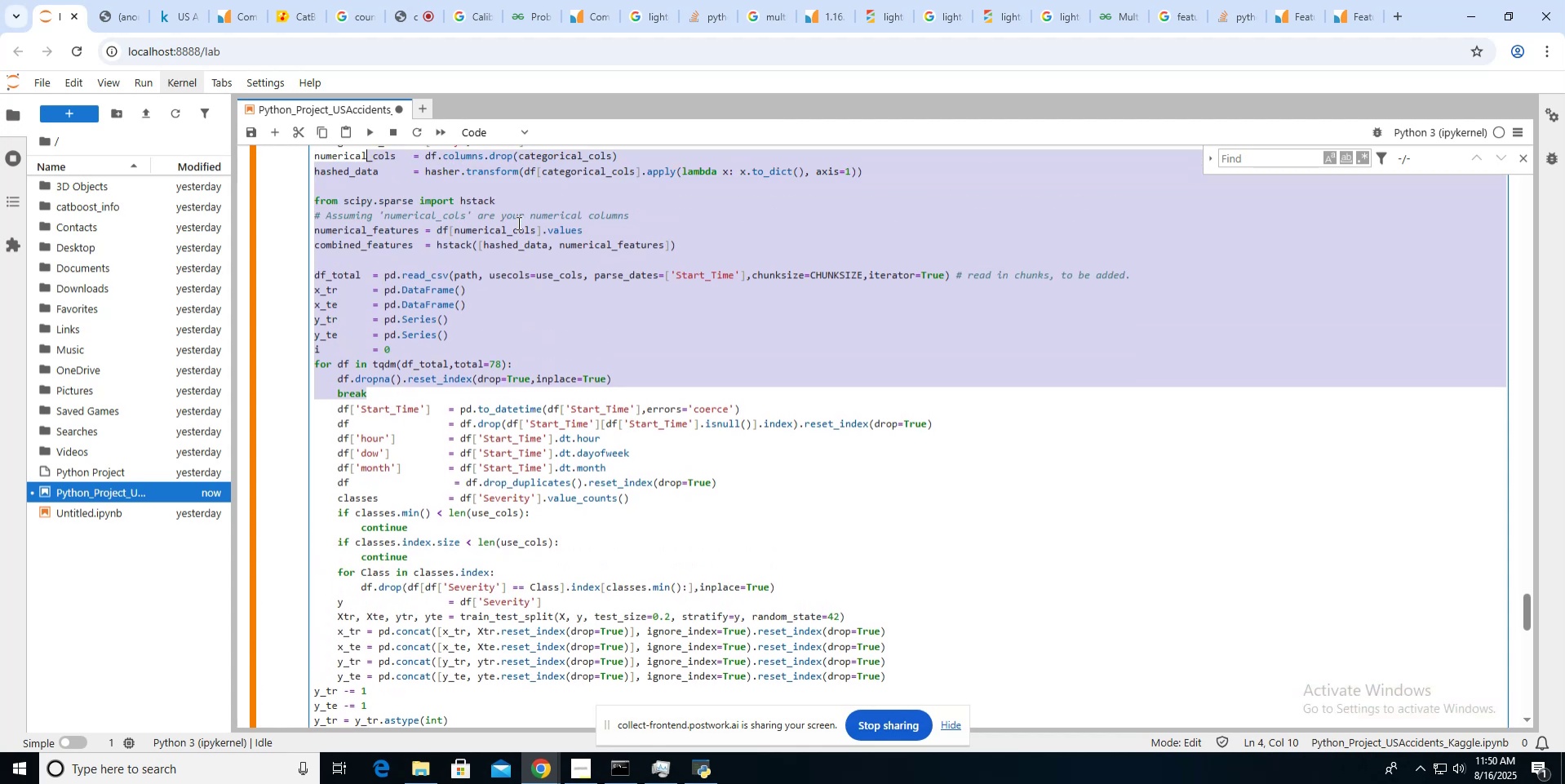 
hold_key(key=ArrowUp, duration=0.98)
 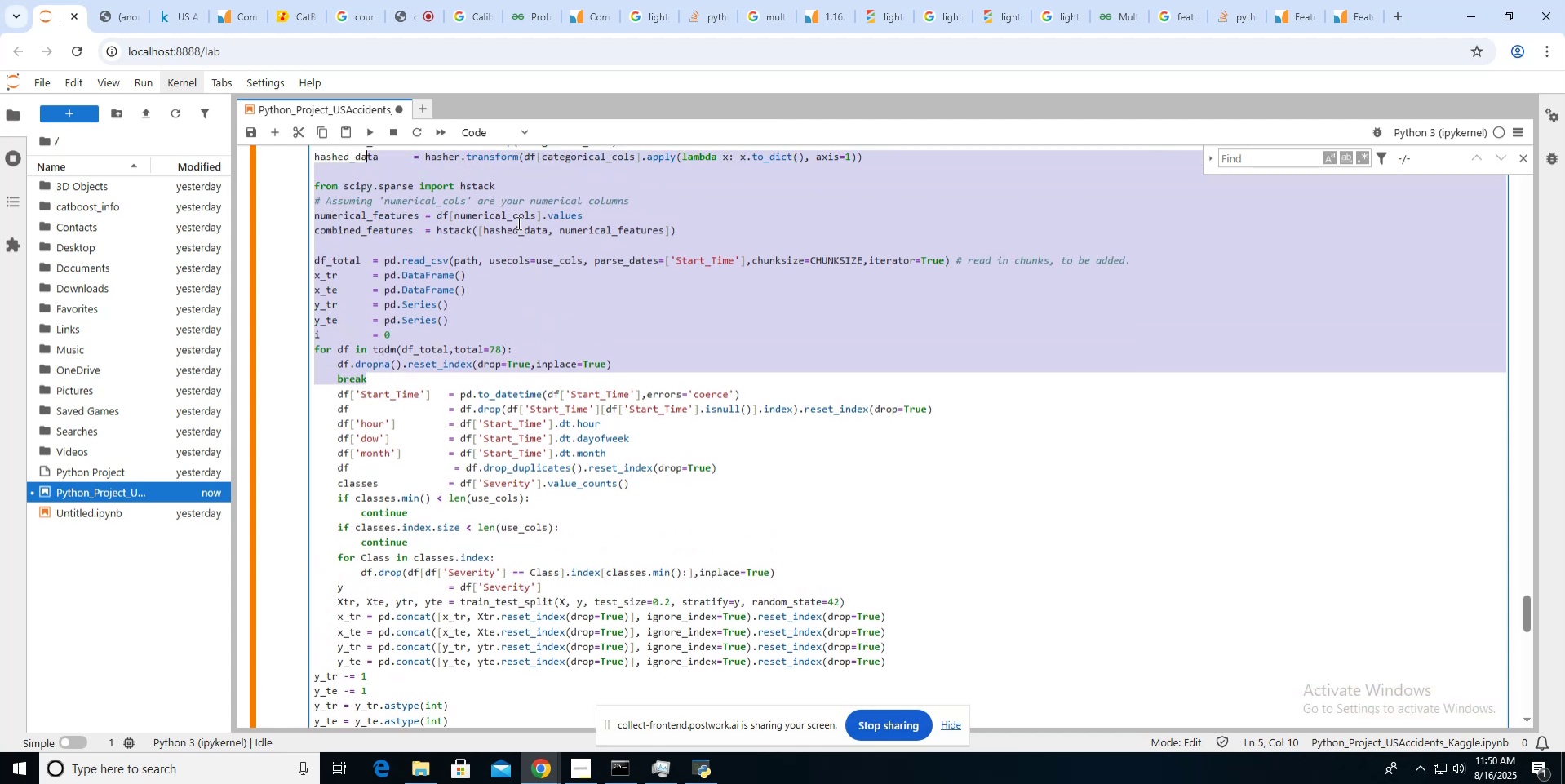 
hold_key(key=ArrowUp, duration=0.35)
 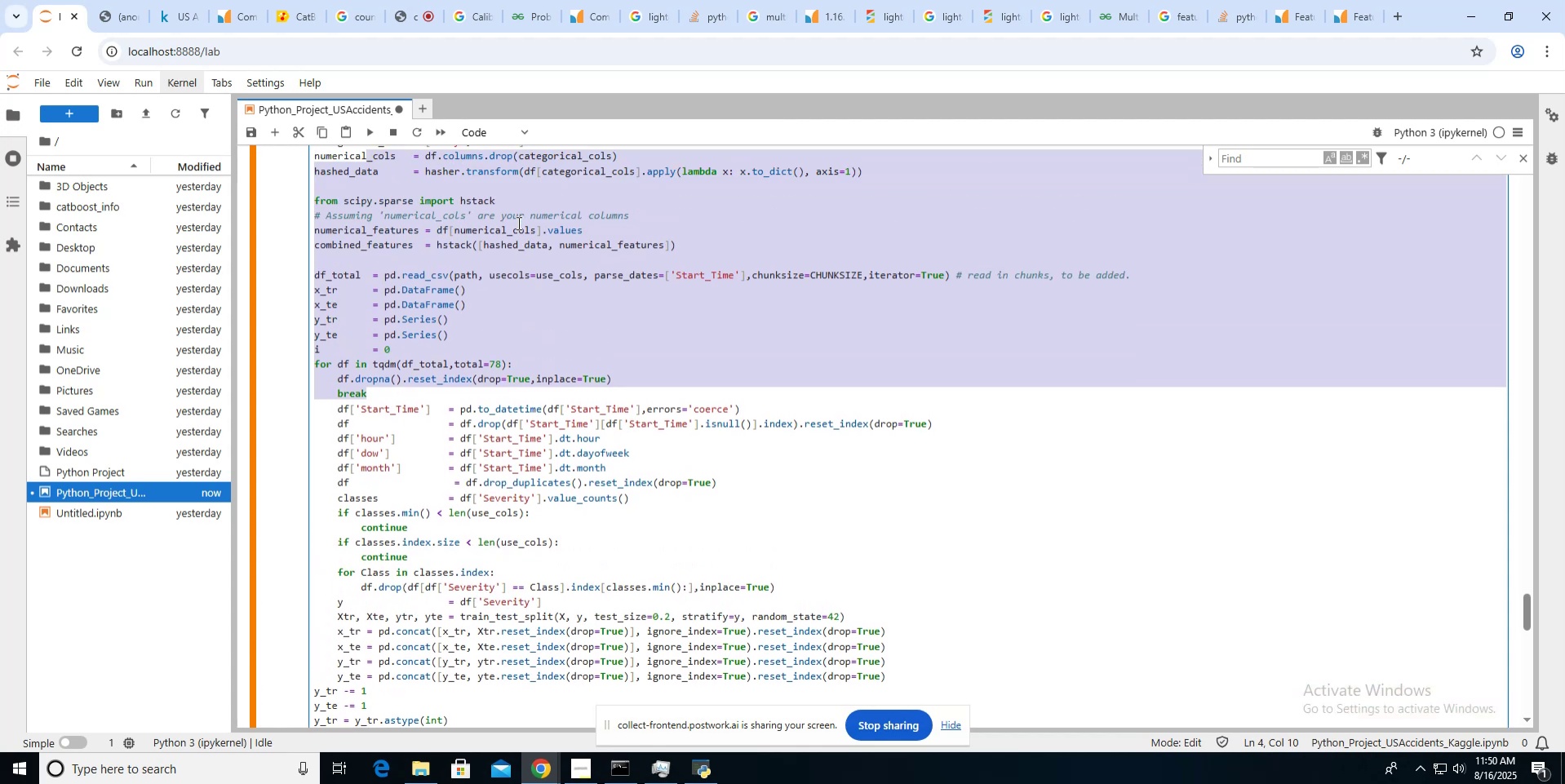 
scroll: coordinate [517, 223], scroll_direction: up, amount: 1.0
 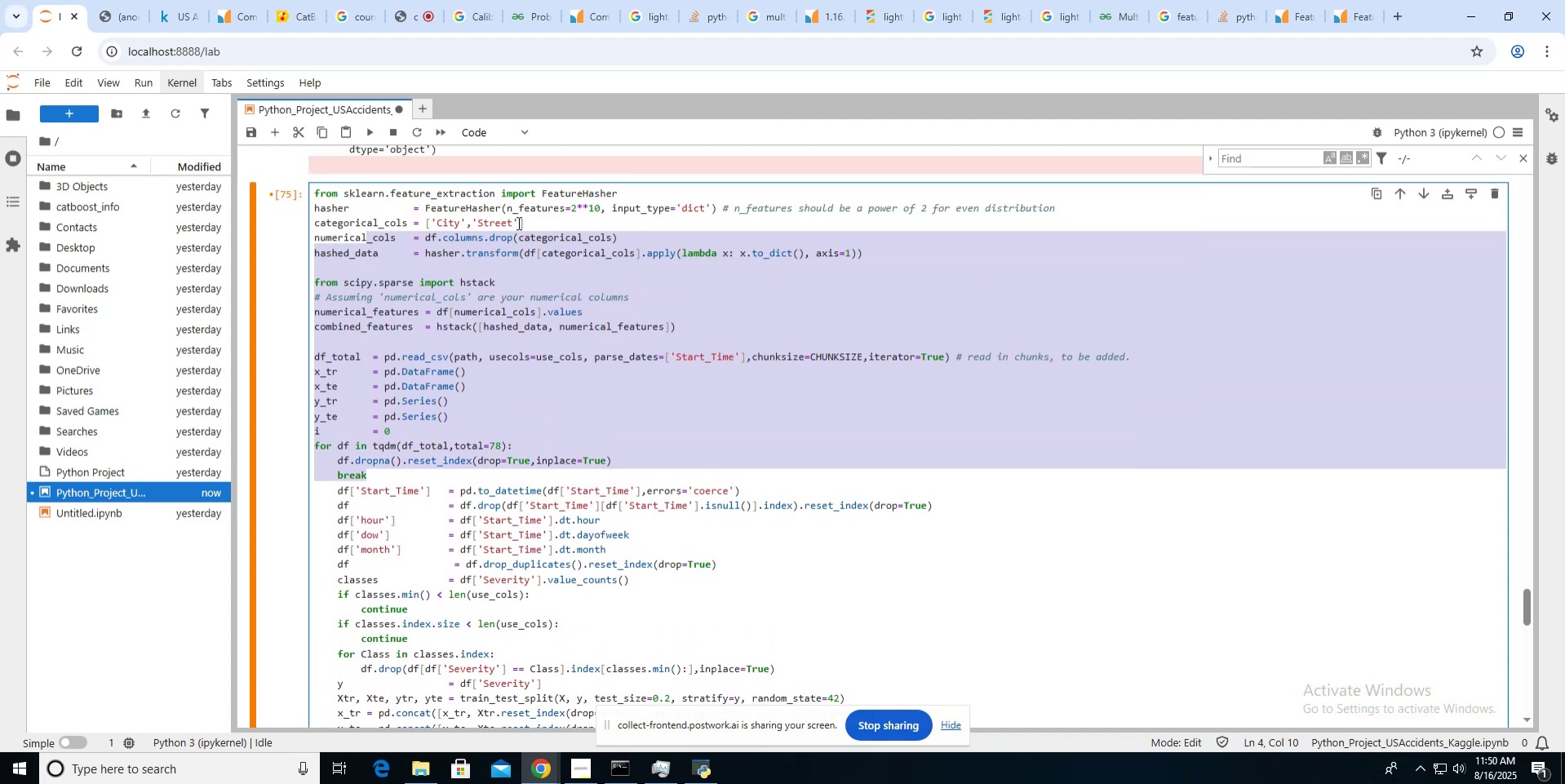 
hold_key(key=ShiftLeft, duration=1.52)
left_click([315, 359])
 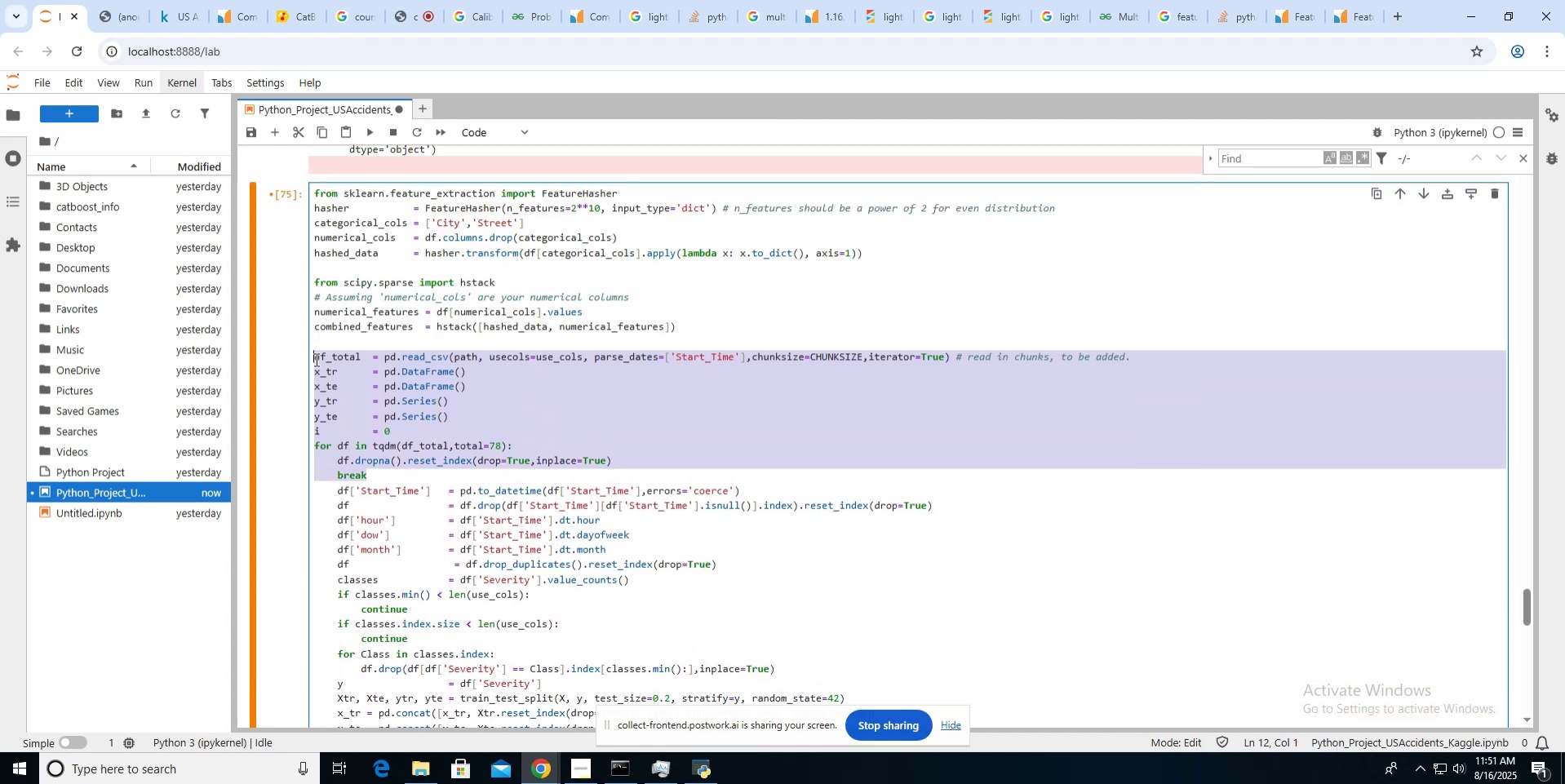 
key(Shift+ShiftLeft)
 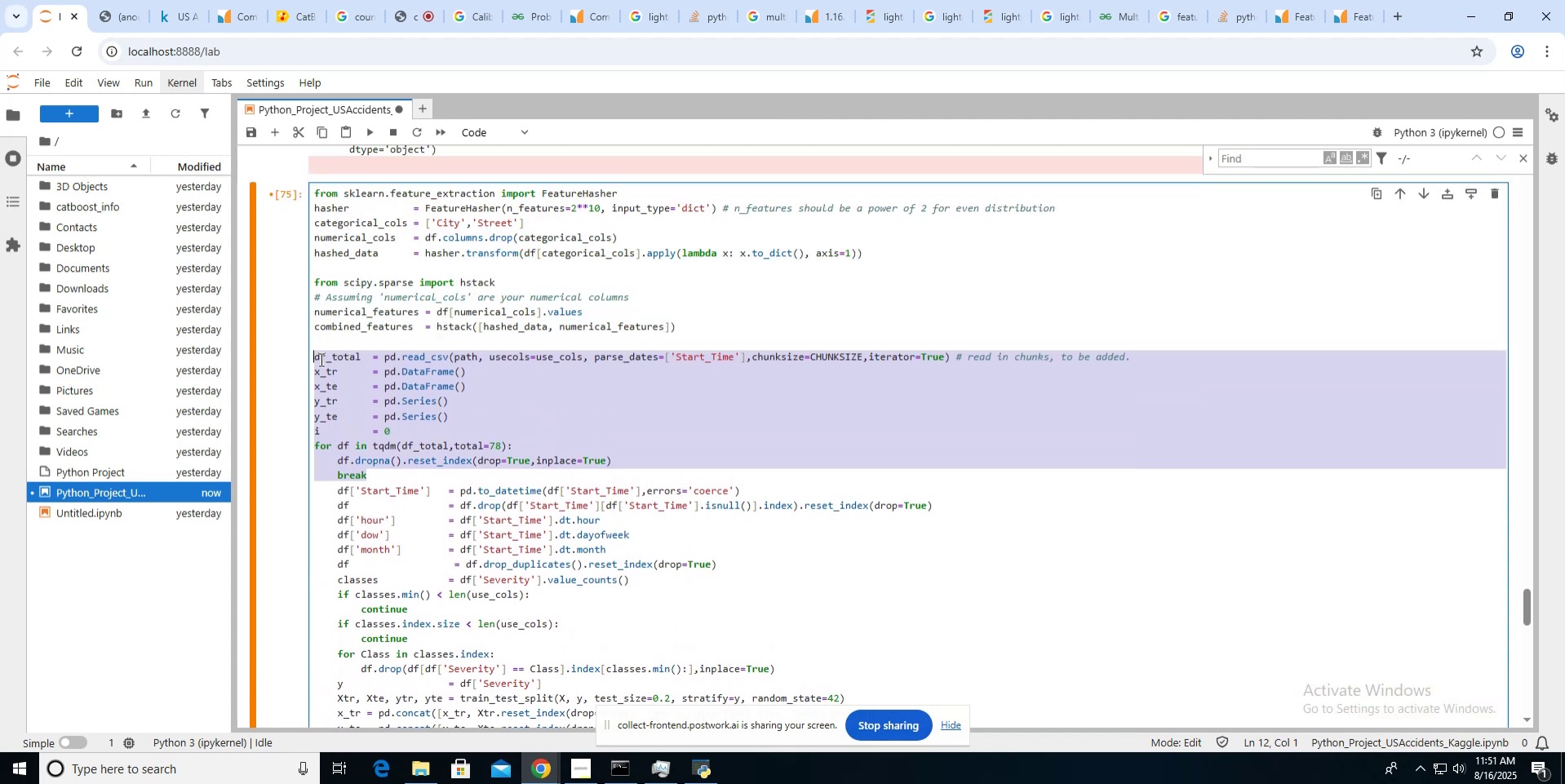 
key(Shift+ShiftLeft)
 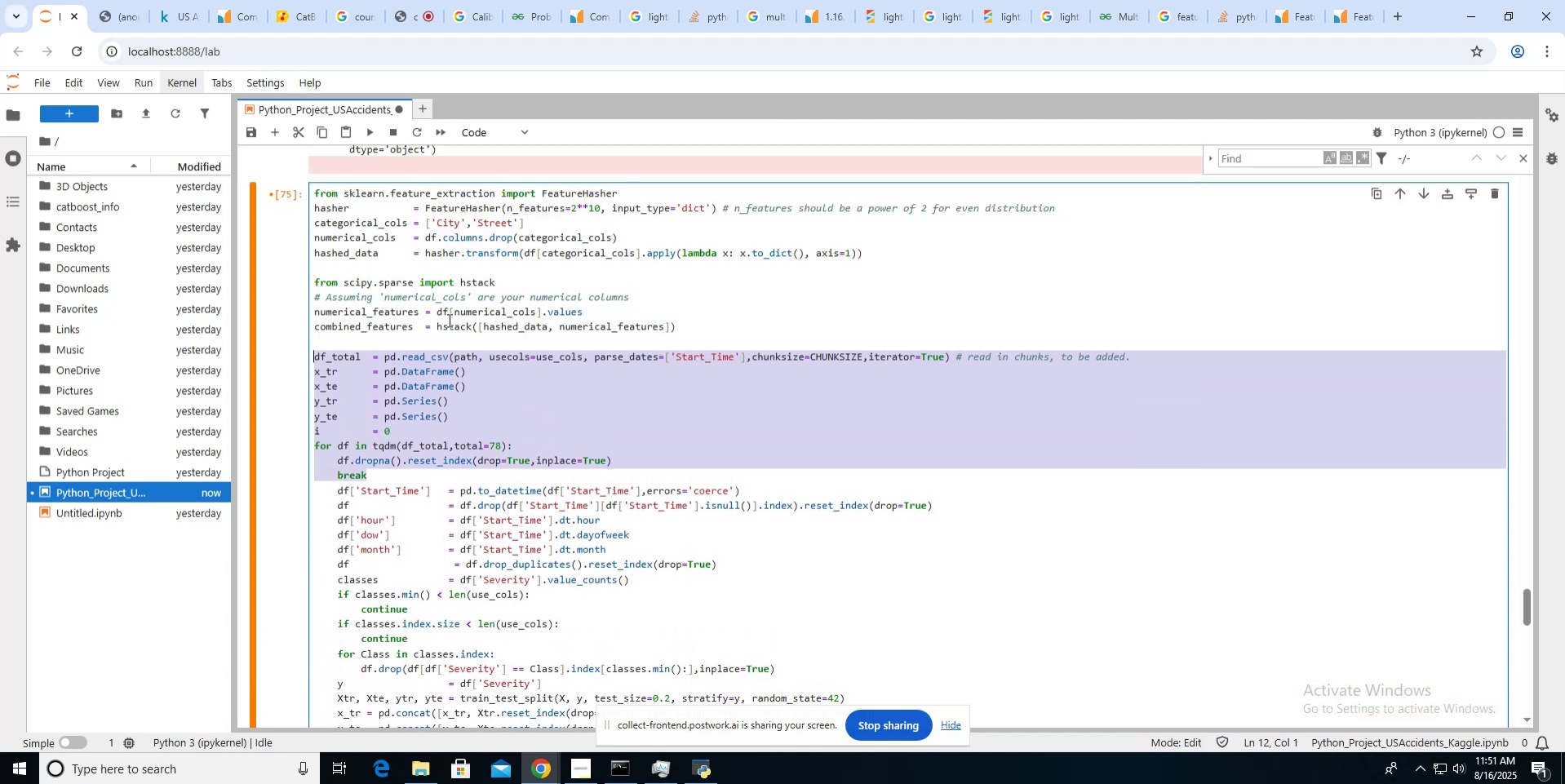 
key(Control+C)
 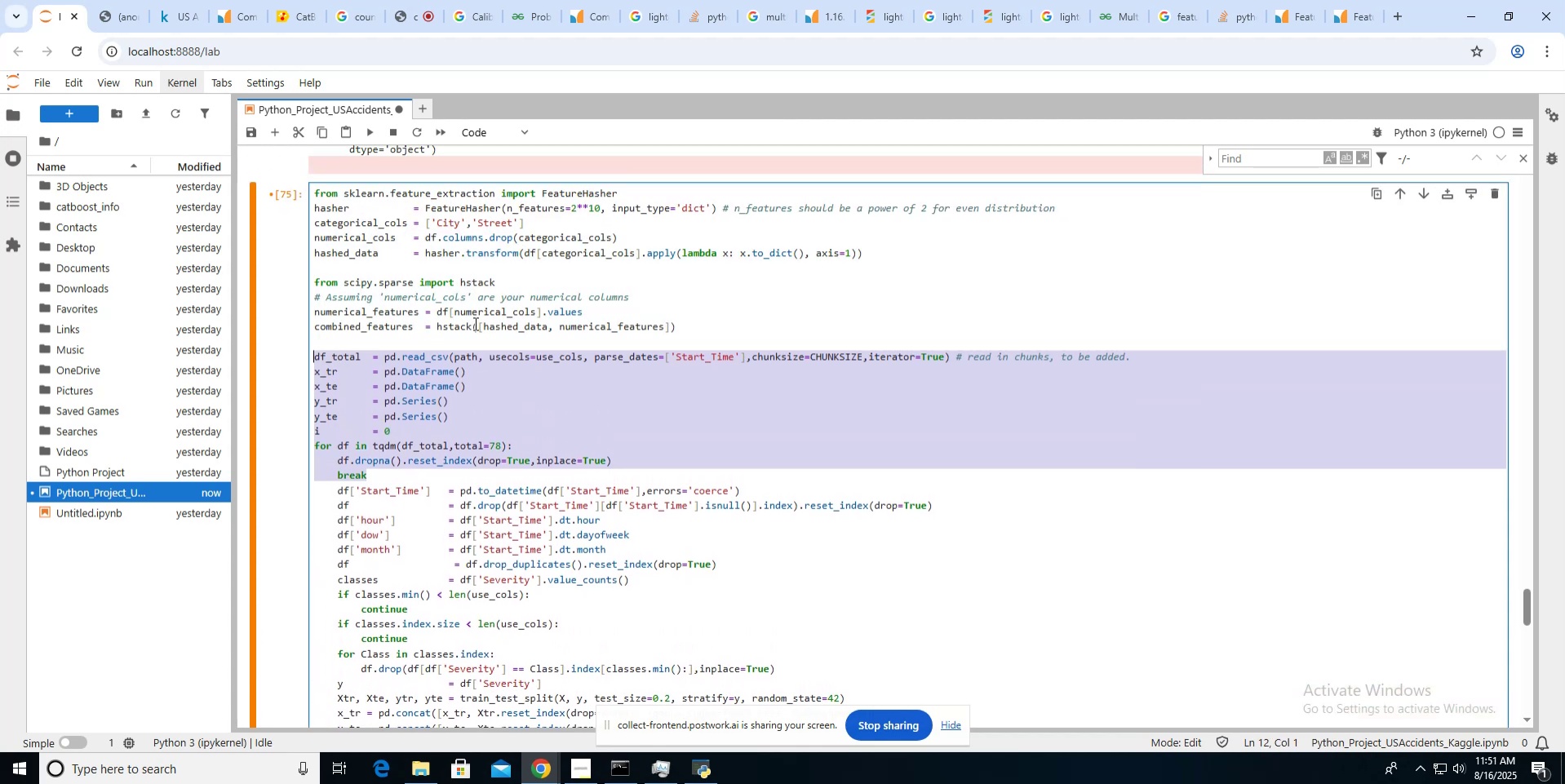 
scroll: coordinate [474, 323], scroll_direction: up, amount: 100.0
 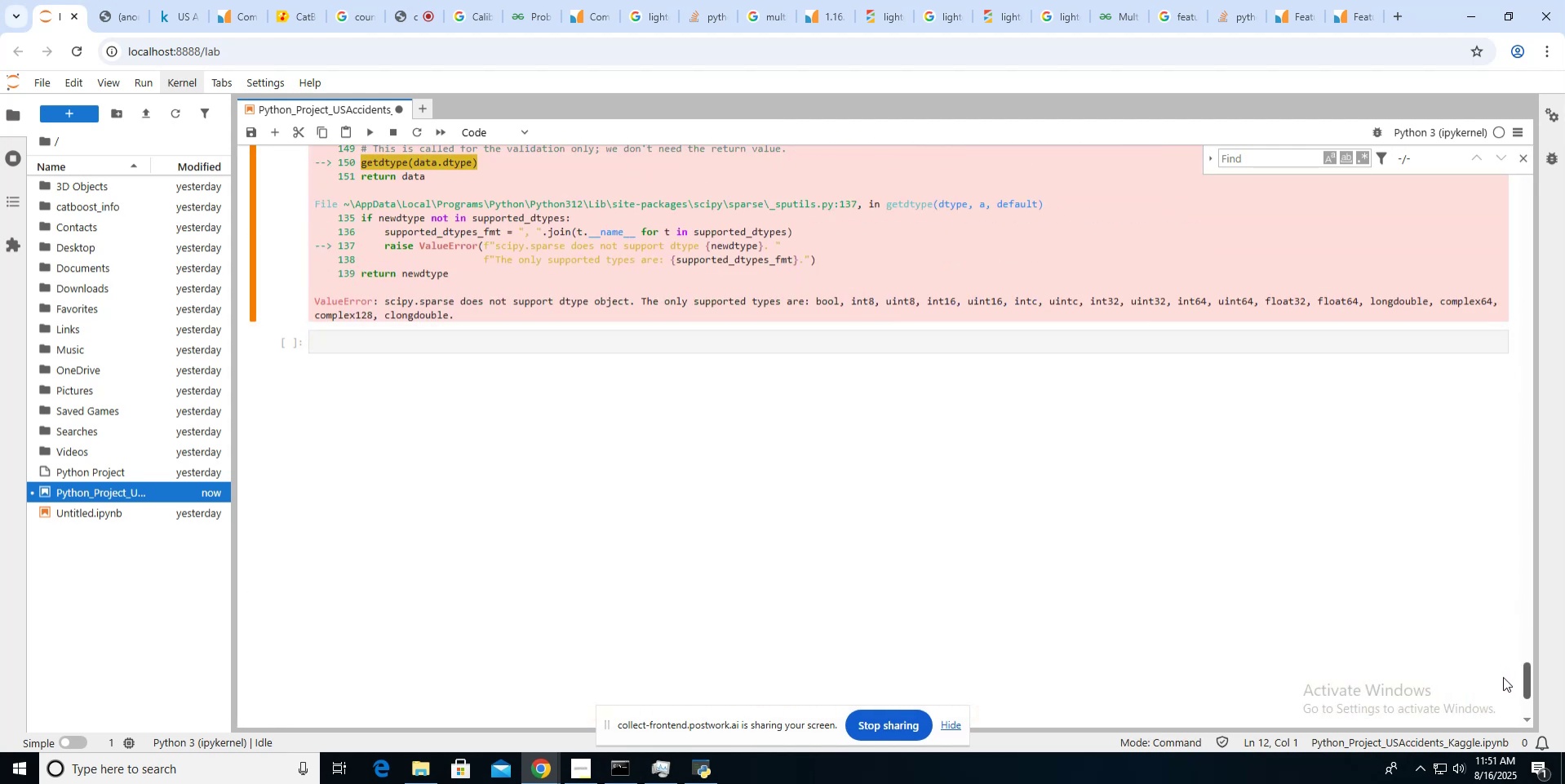 
wait(11.95)
 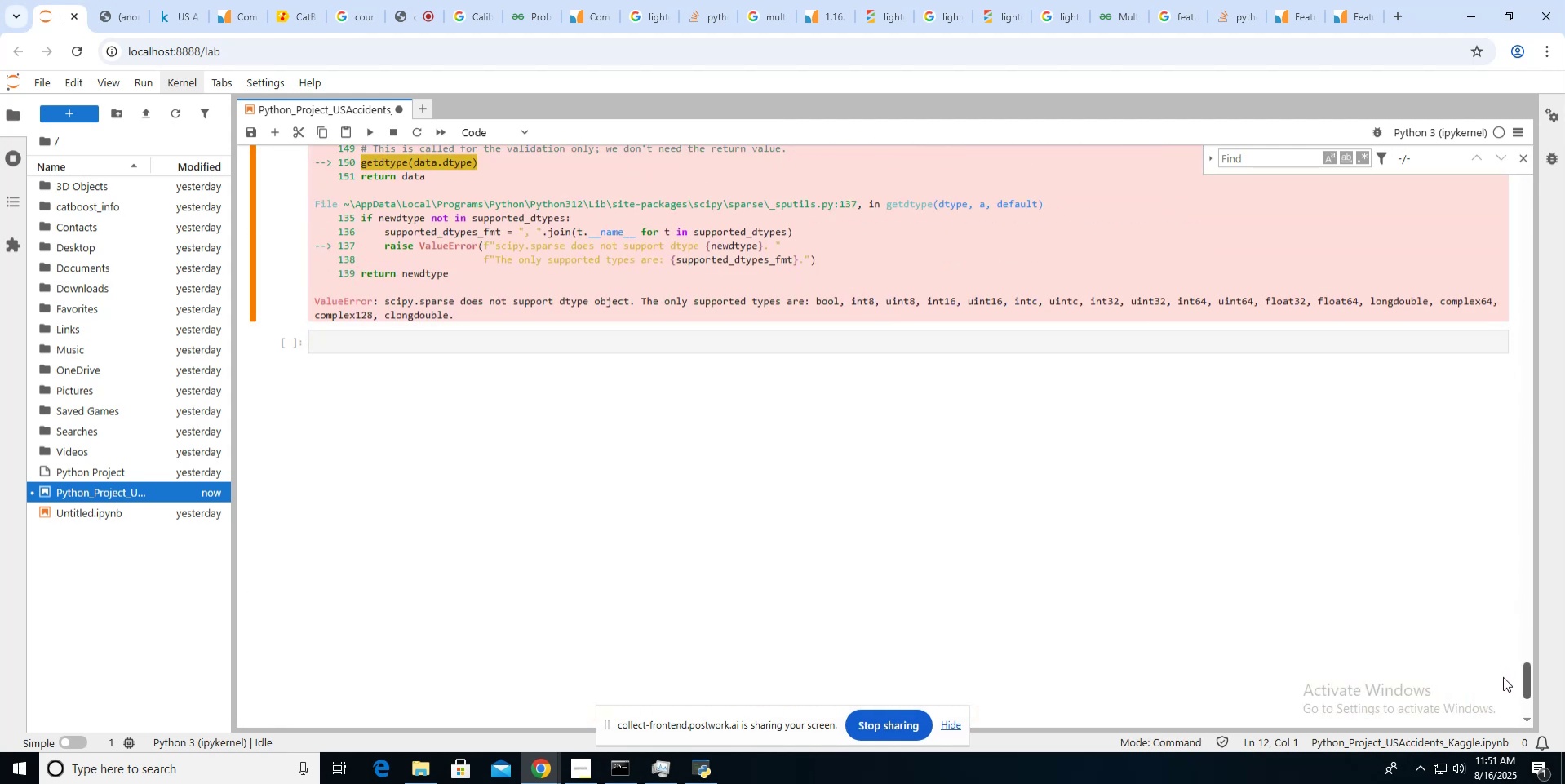 
left_click([431, 376])
 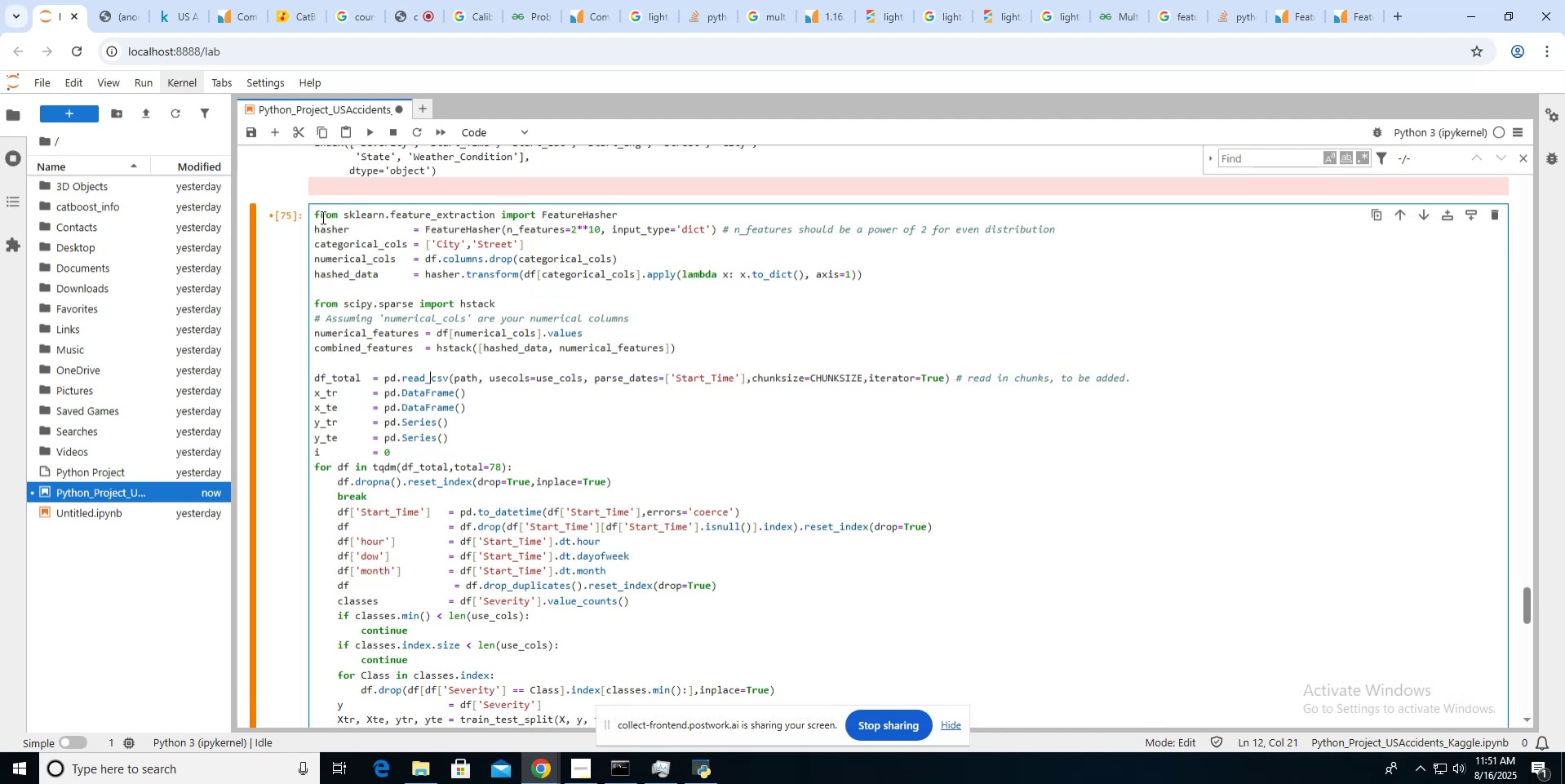 
left_click([315, 224])
 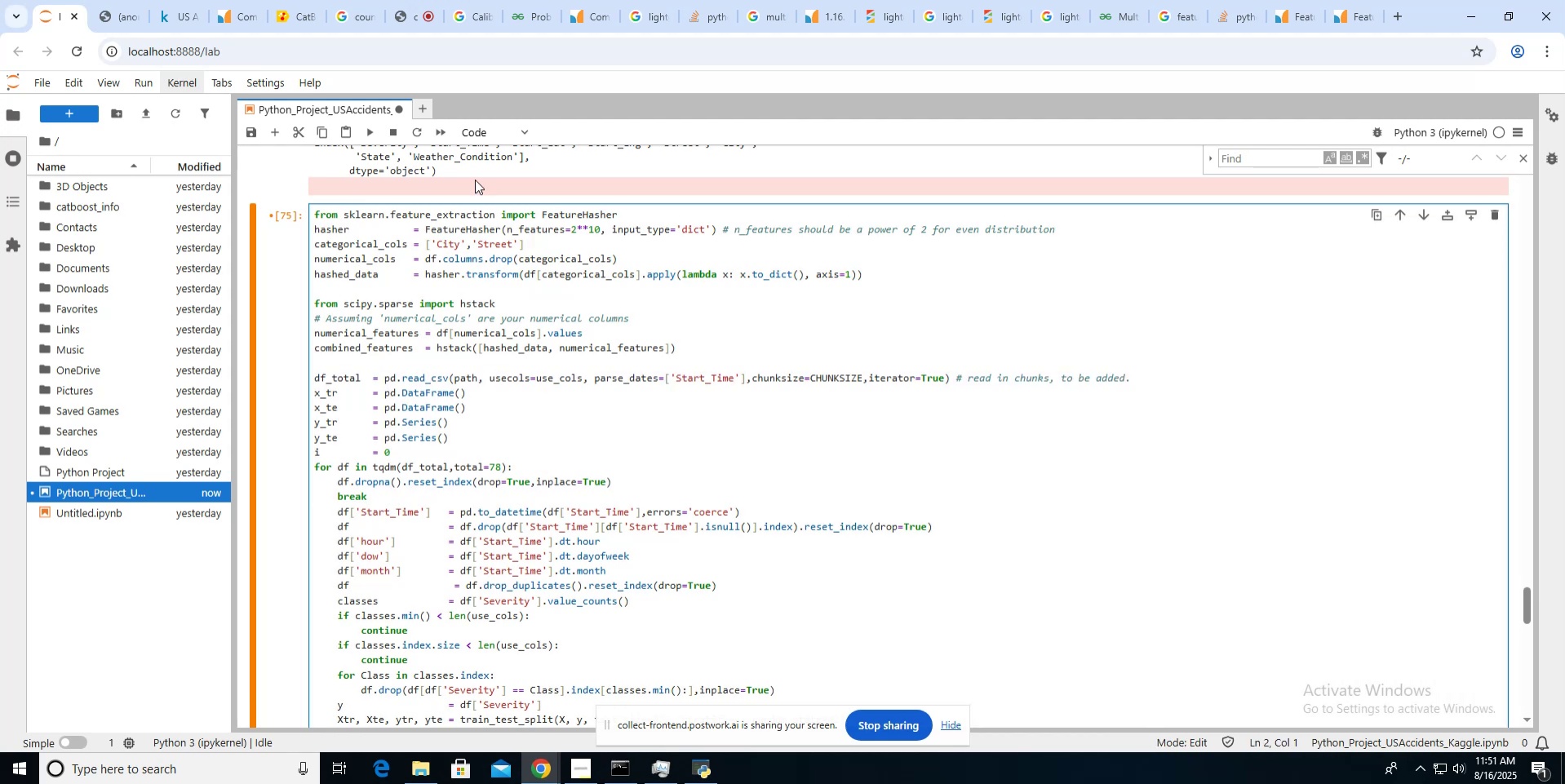 
key(Enter)
 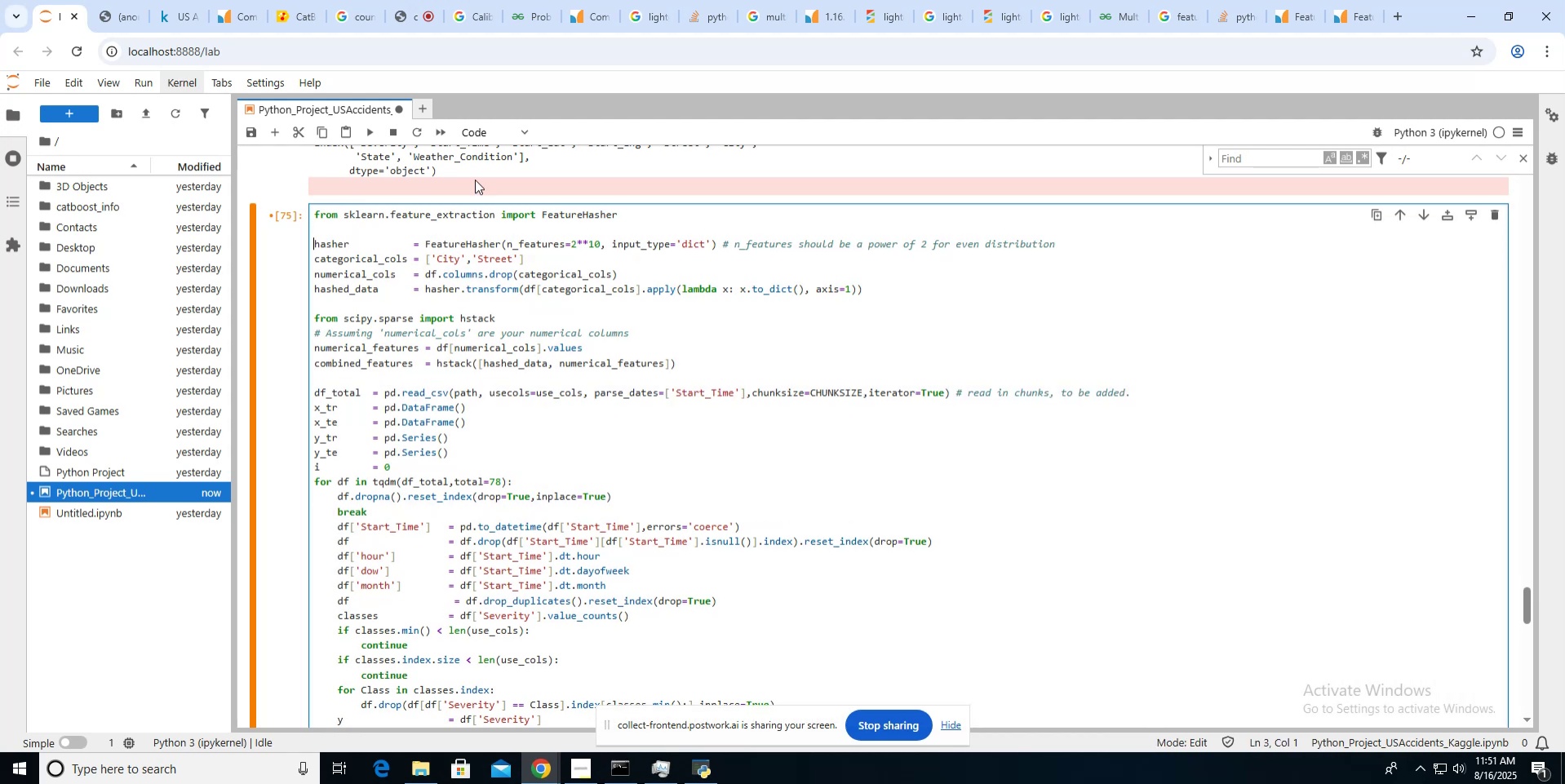 
key(ArrowUp)
 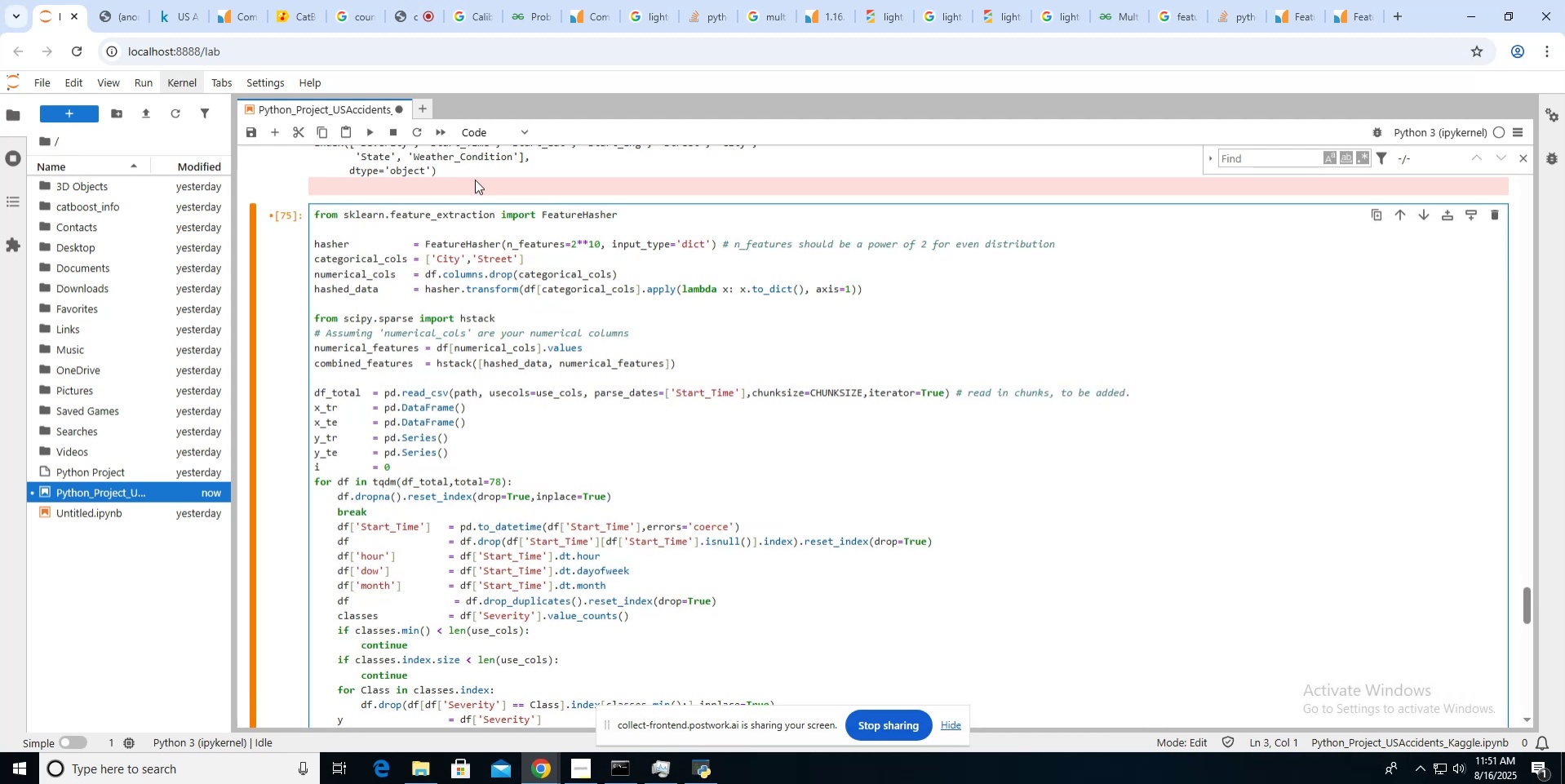 
key(Shift+Quote)
 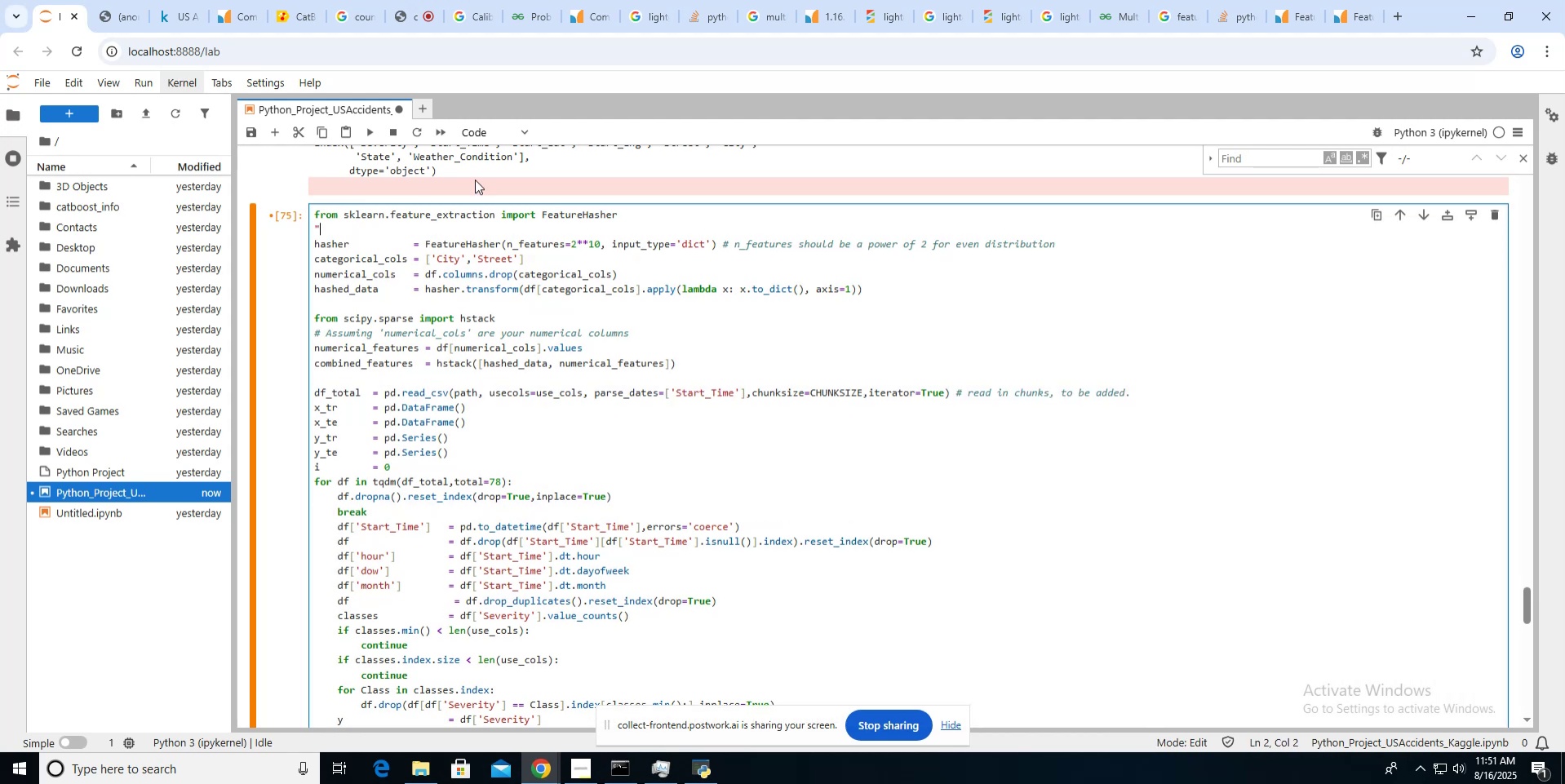 
key(Shift+Quote)
 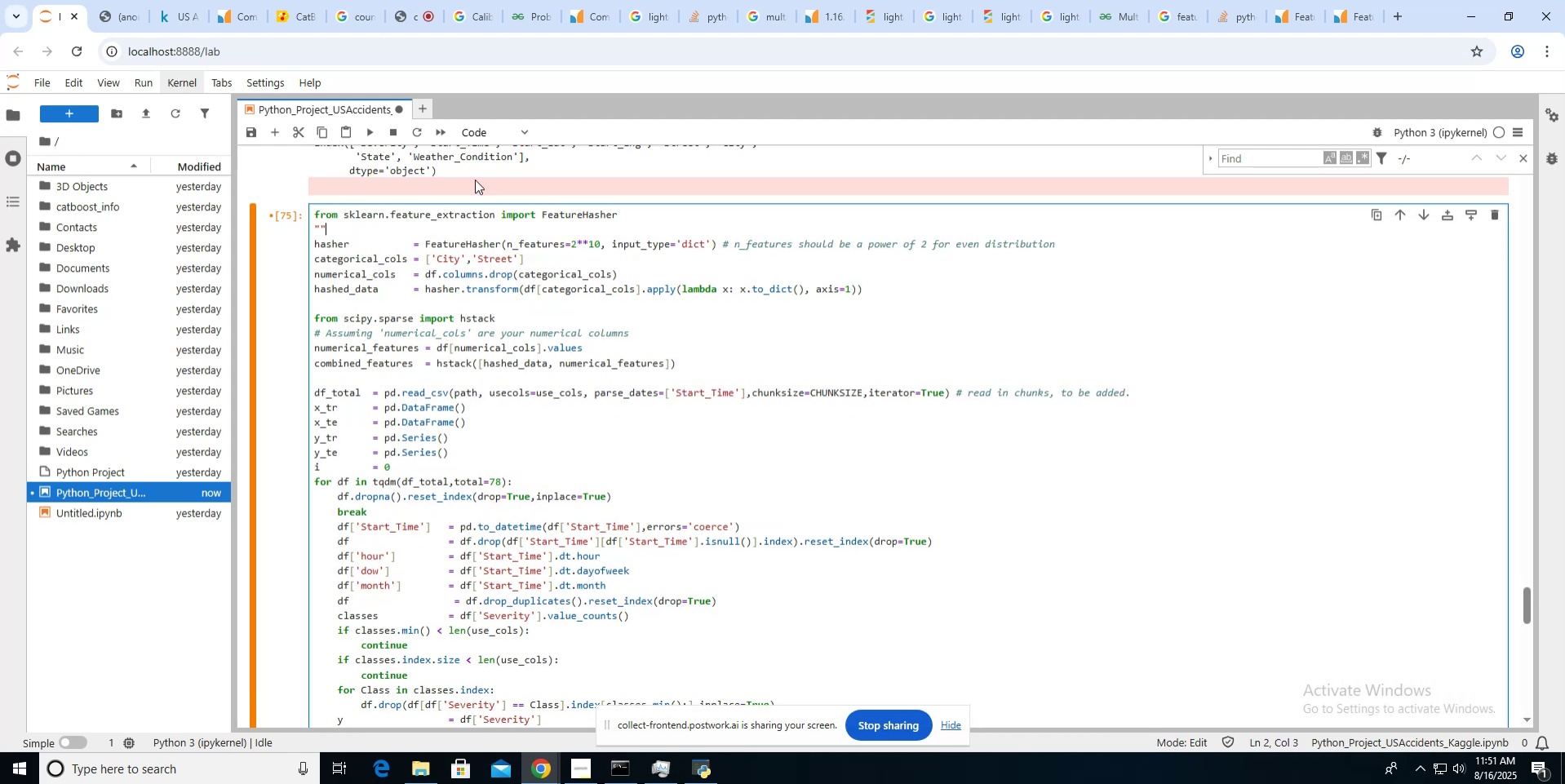 
key(Shift+Quote)
 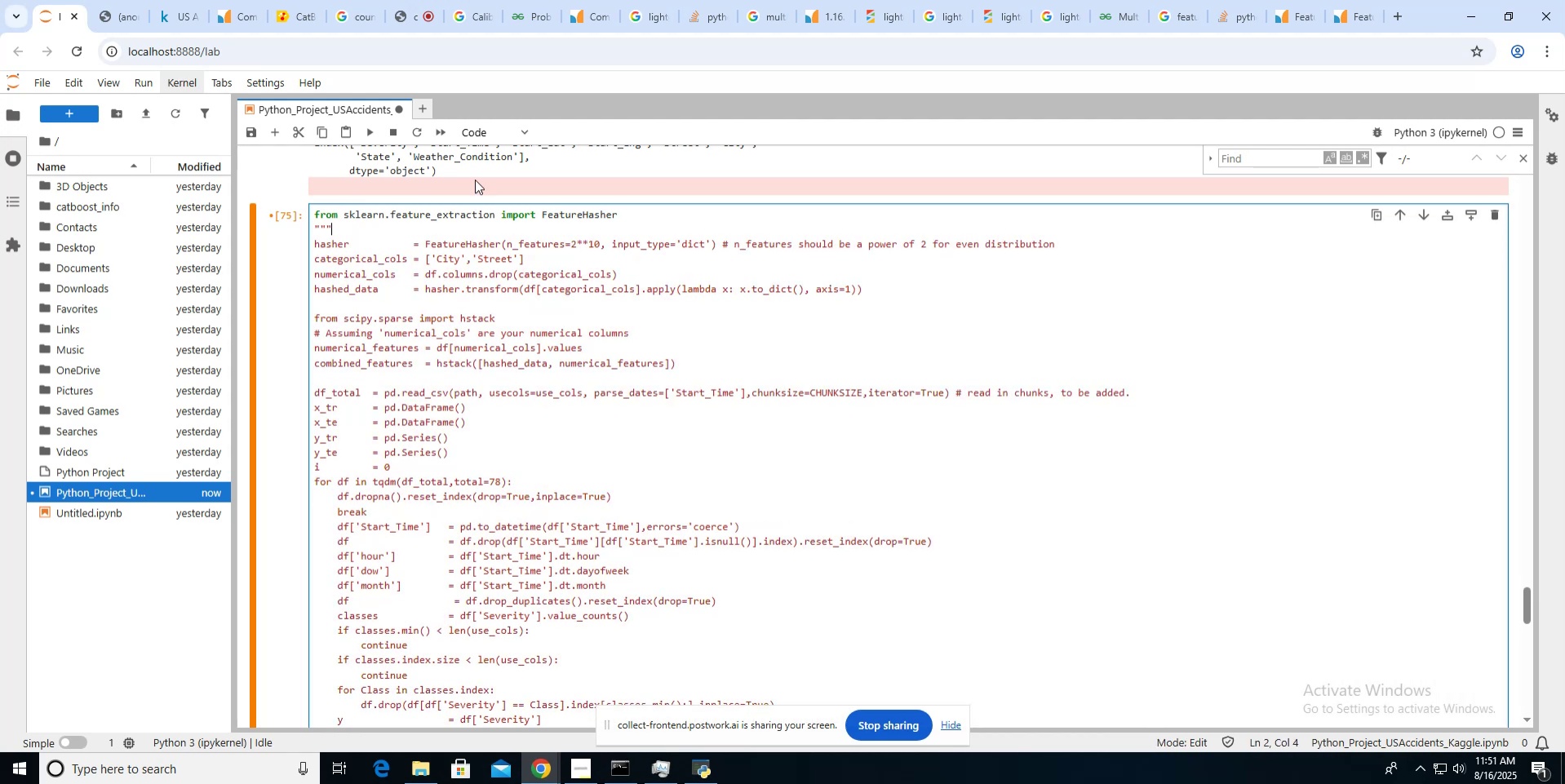 
hold_key(key=ArrowDown, duration=0.77)
 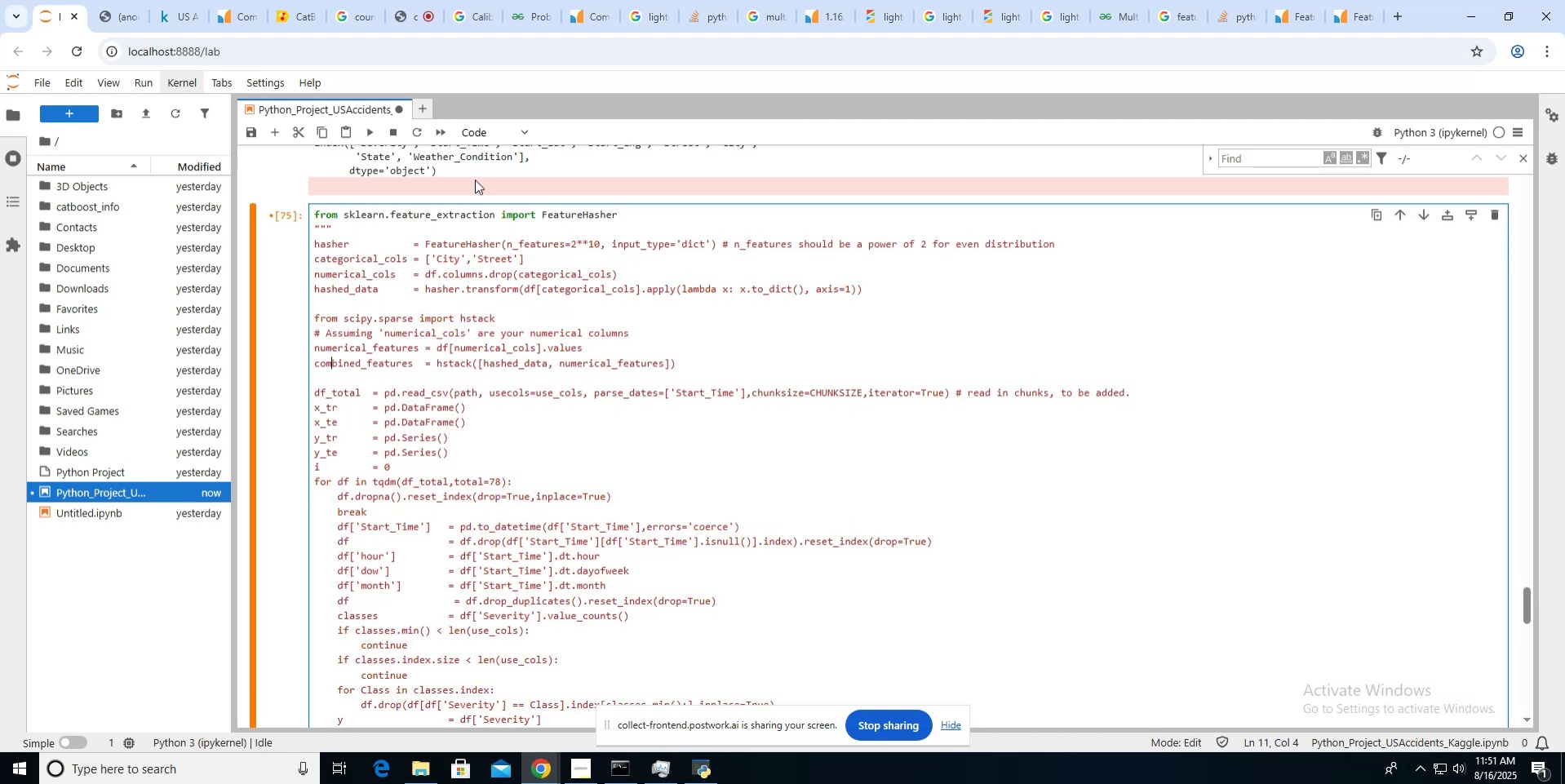 
key(ArrowDown)
 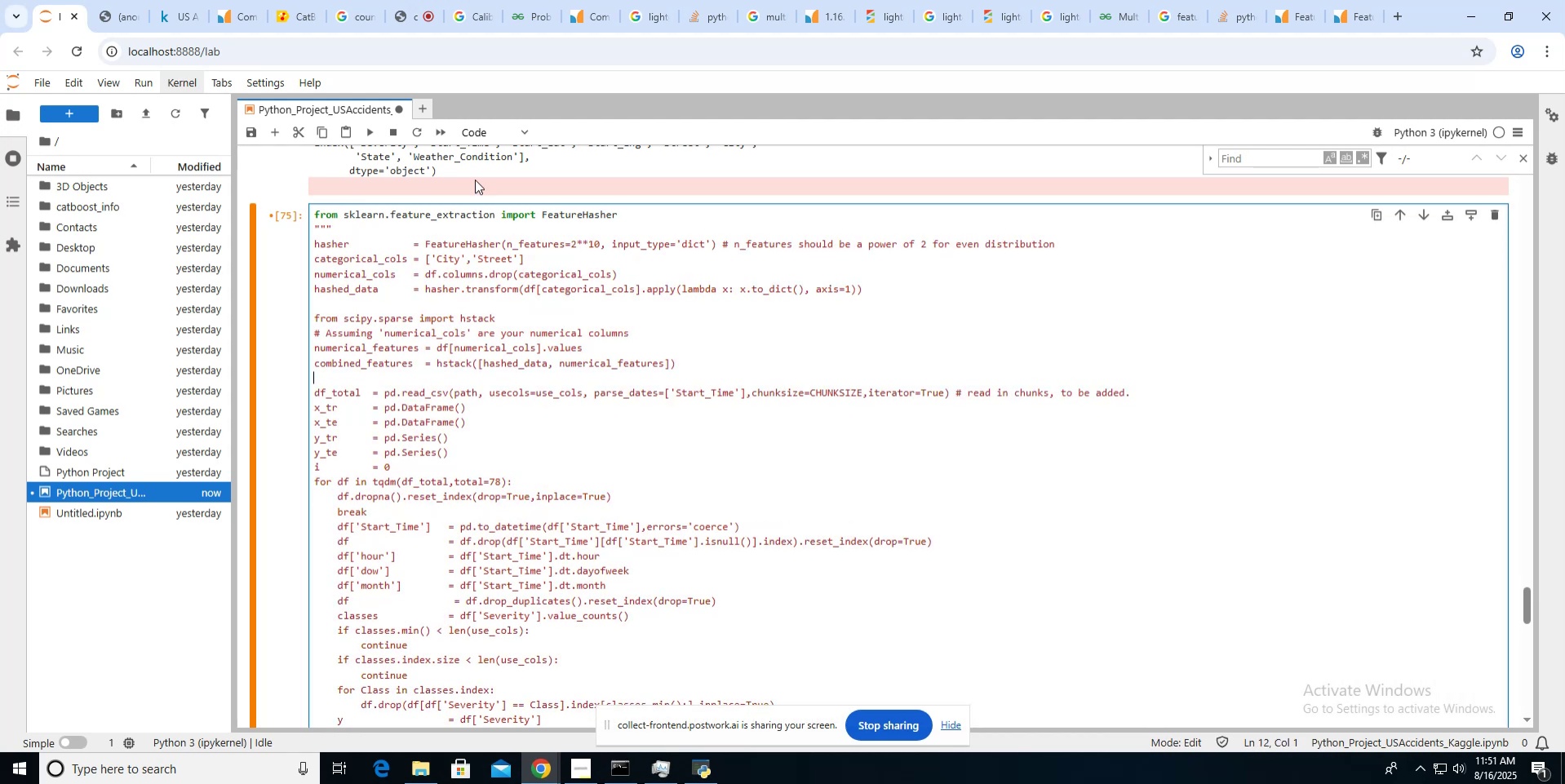 
key(Shift+Quote)
 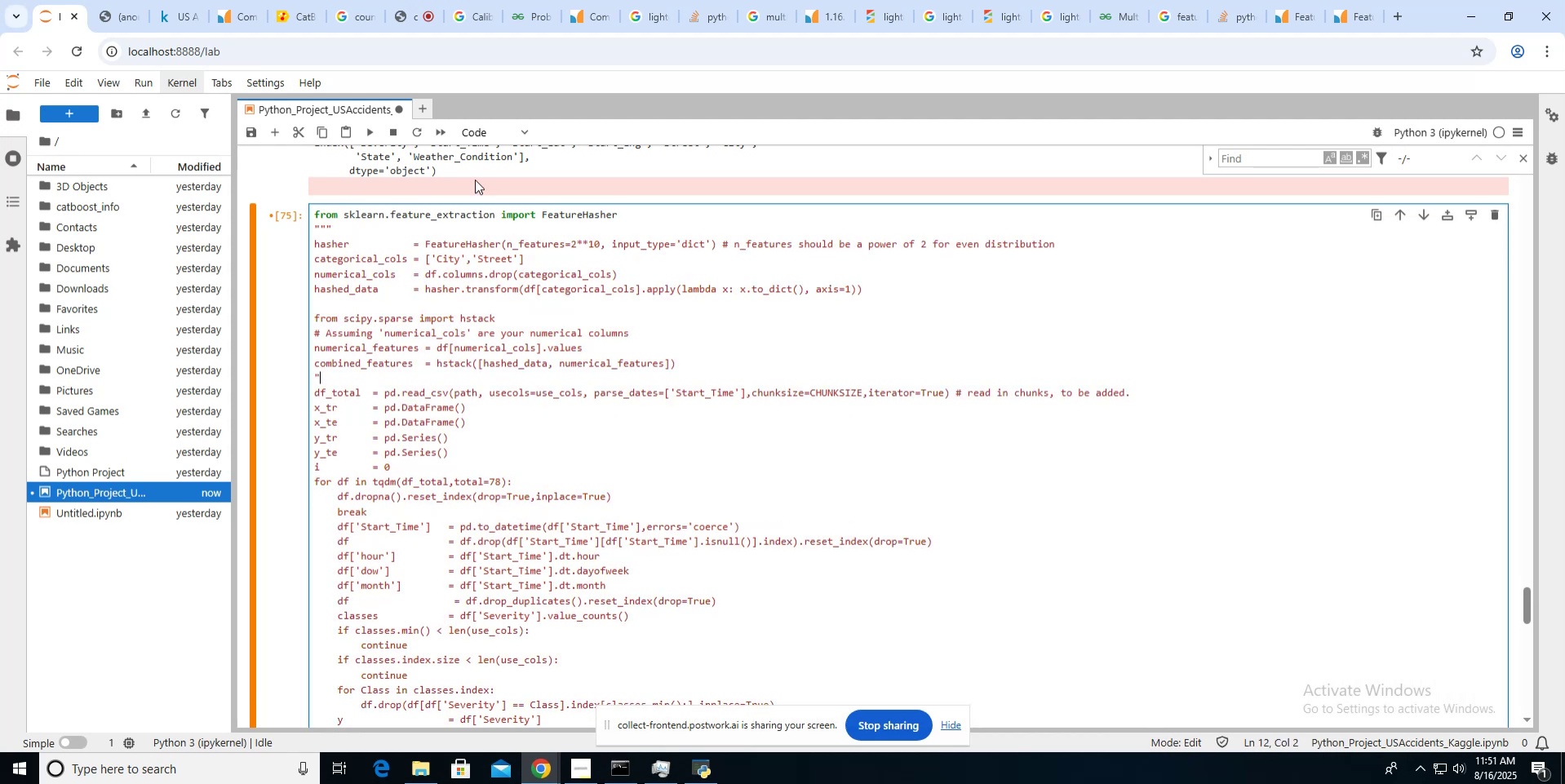 
key(Shift+Quote)
 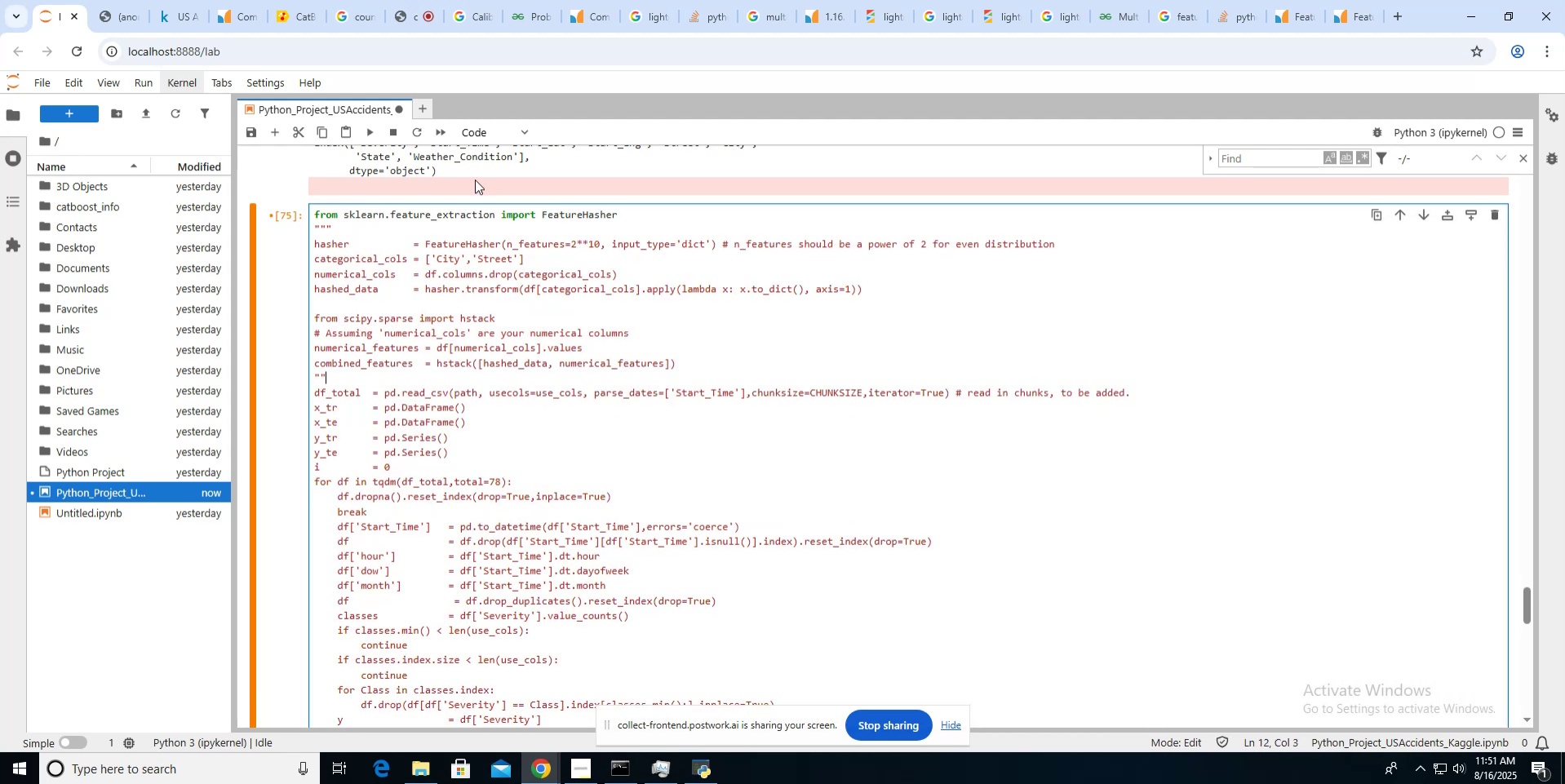 
key(Shift+Quote)
 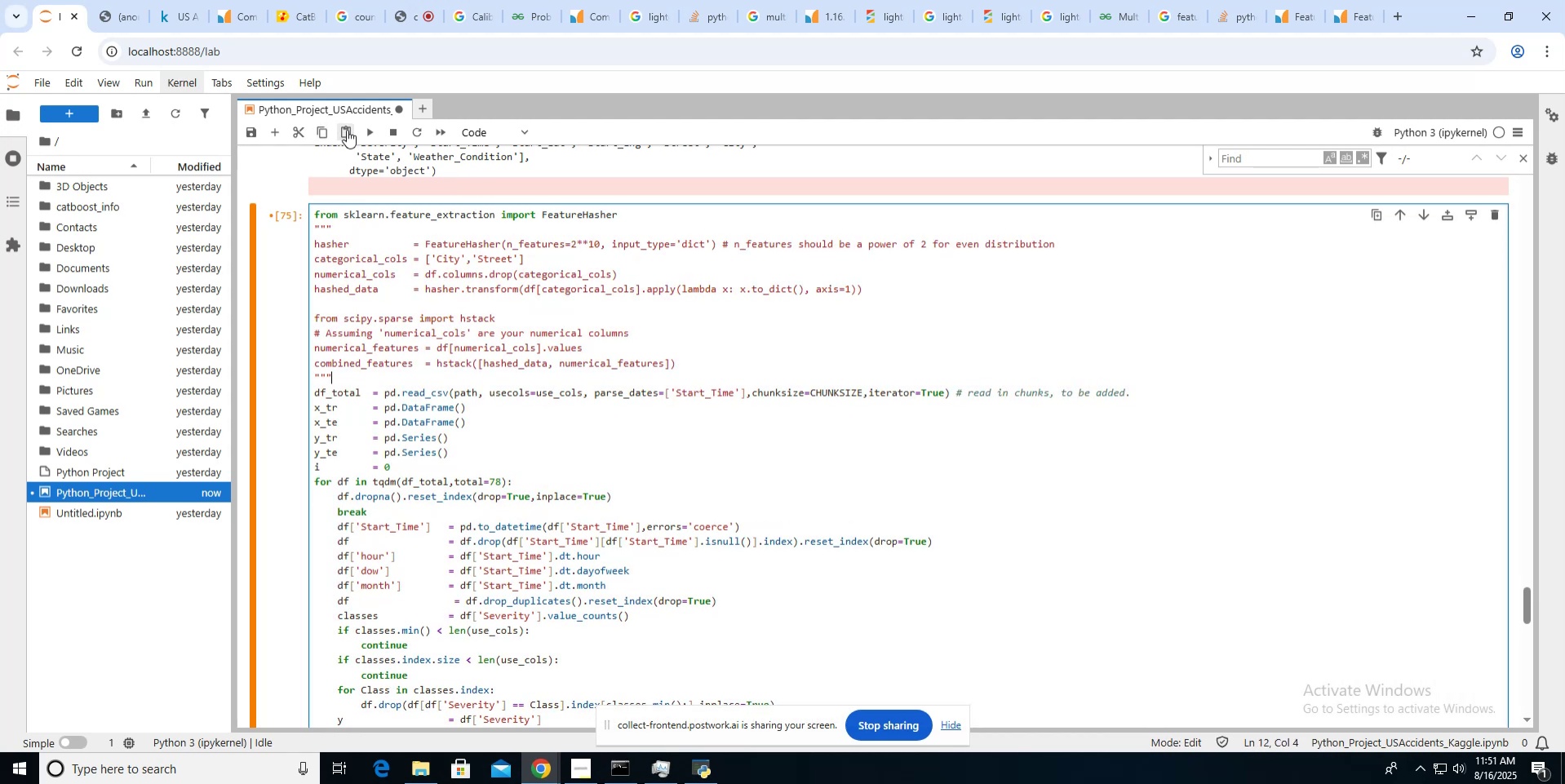 
left_click([366, 130])
 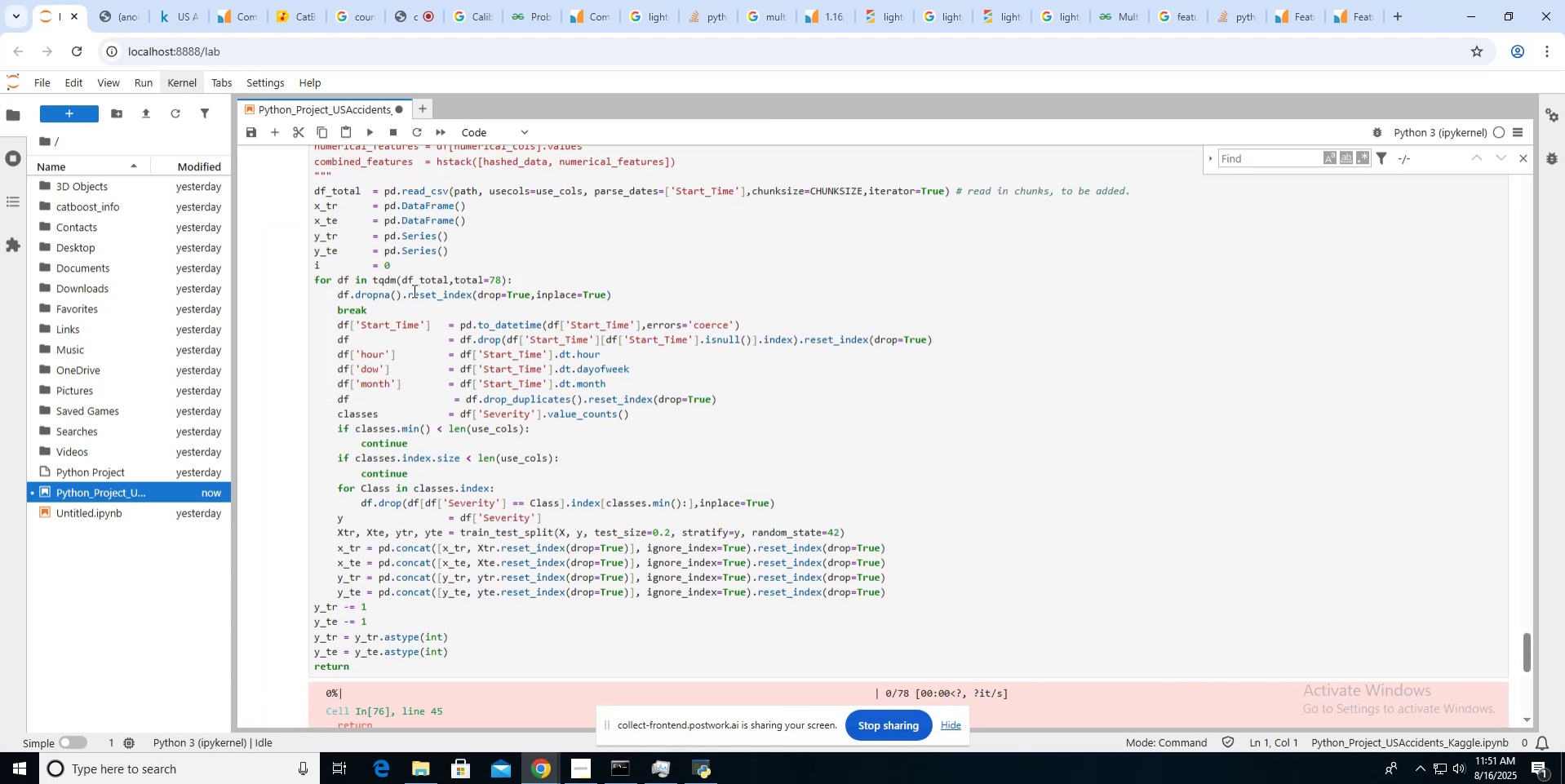 
scroll: coordinate [413, 290], scroll_direction: down, amount: 2.0
 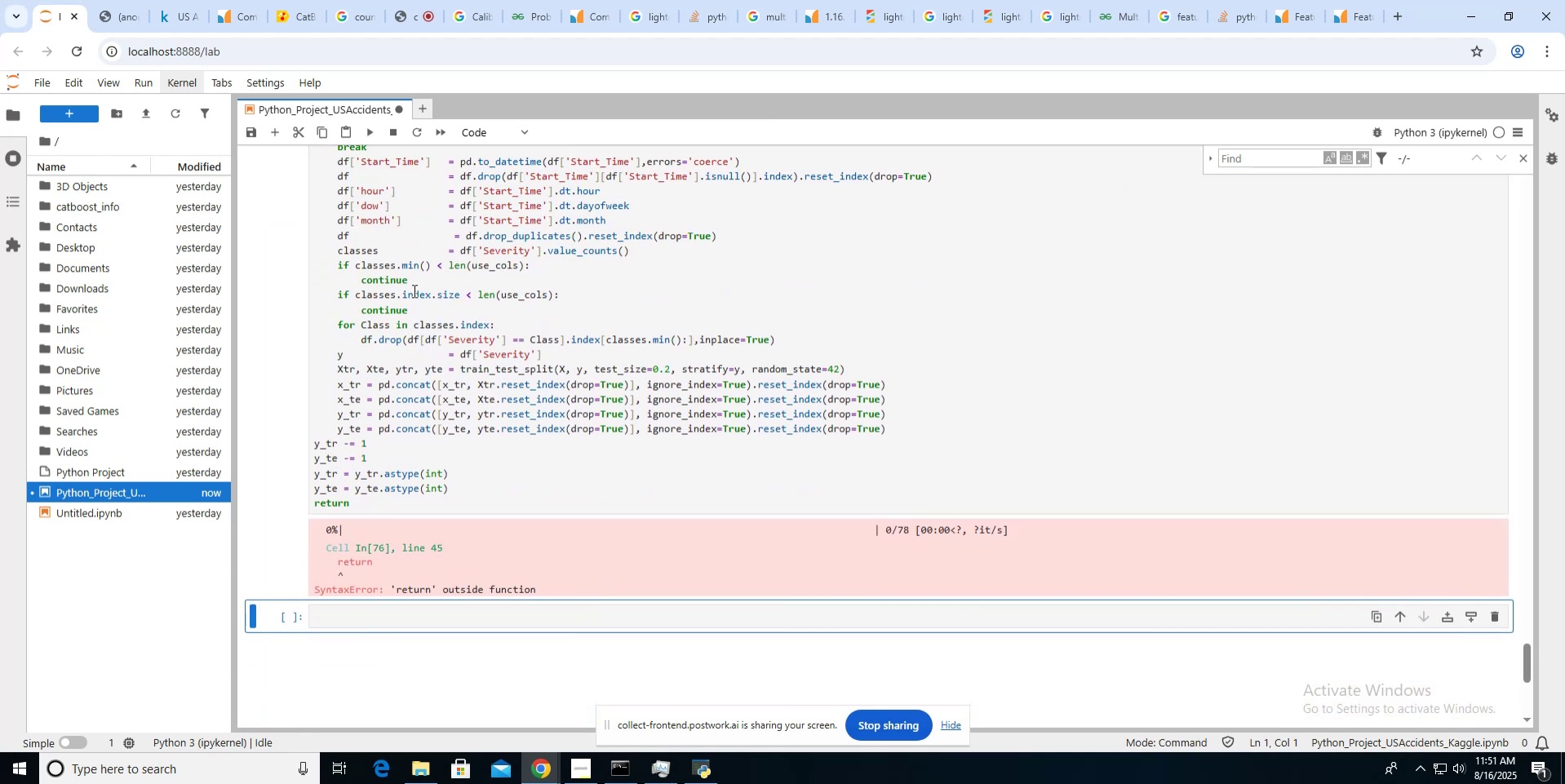 
scroll: coordinate [413, 290], scroll_direction: up, amount: 6.0
 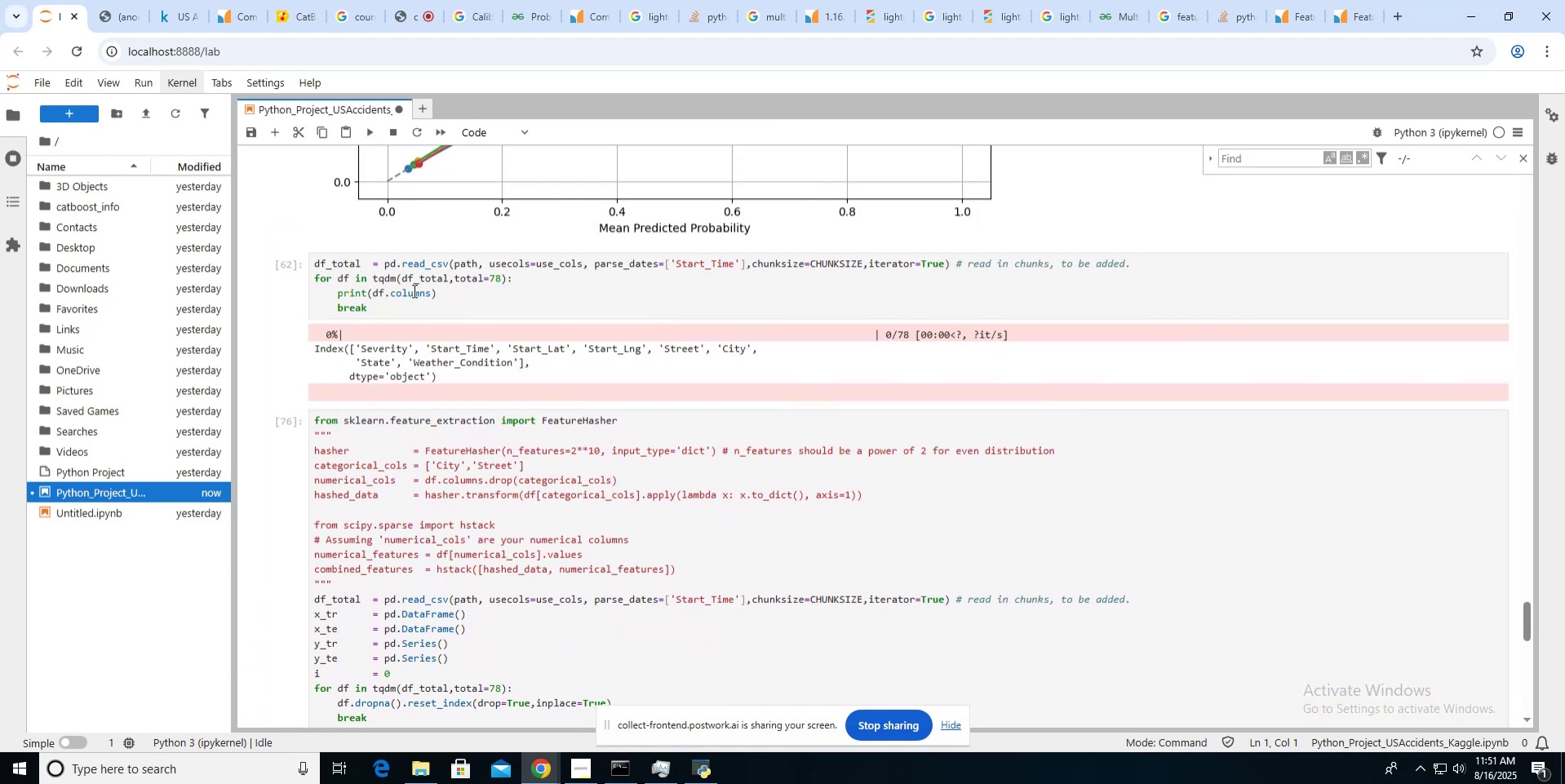 
scroll: coordinate [413, 290], scroll_direction: down, amount: 3.0
 